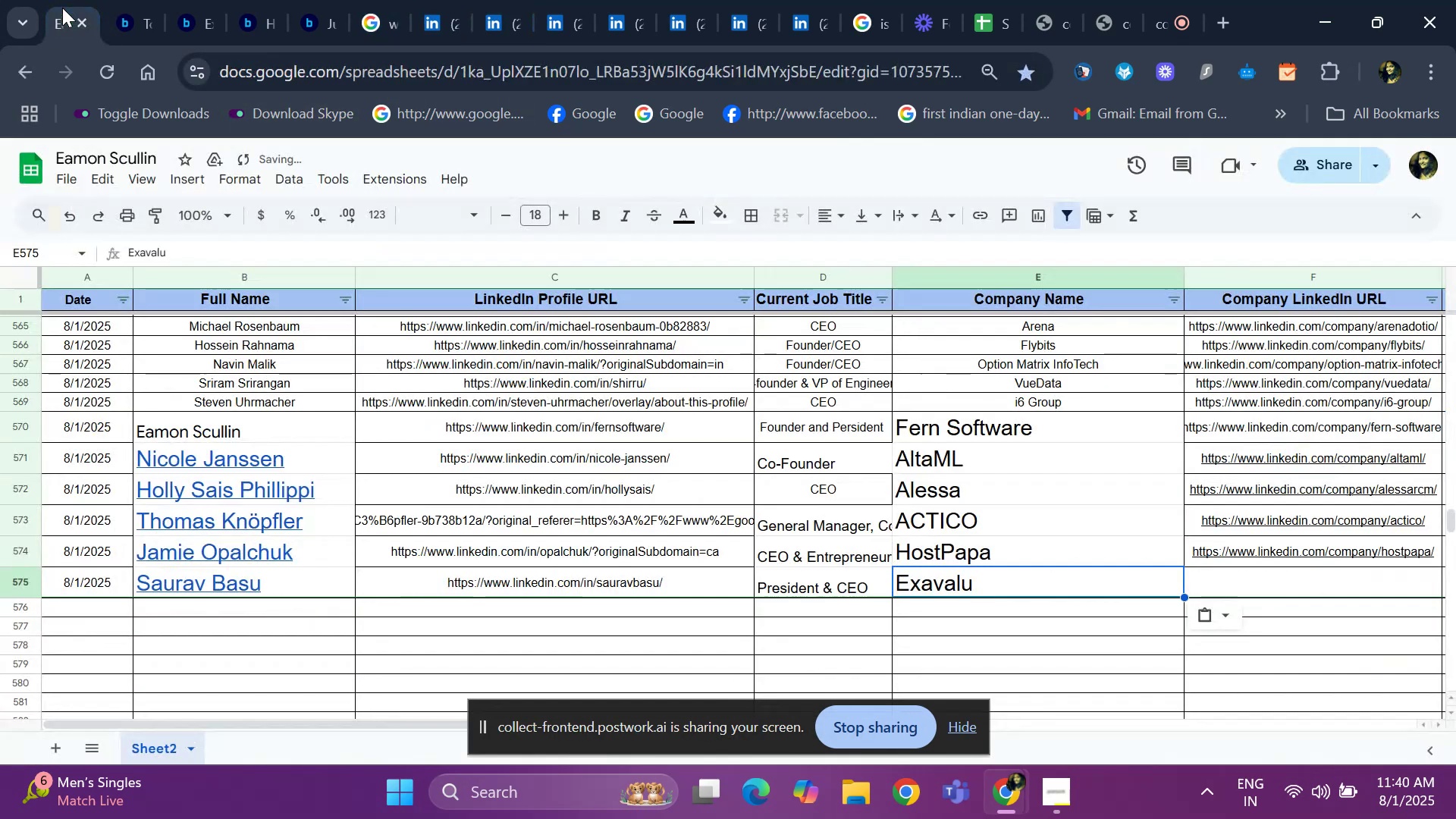 
key(ArrowRight)
 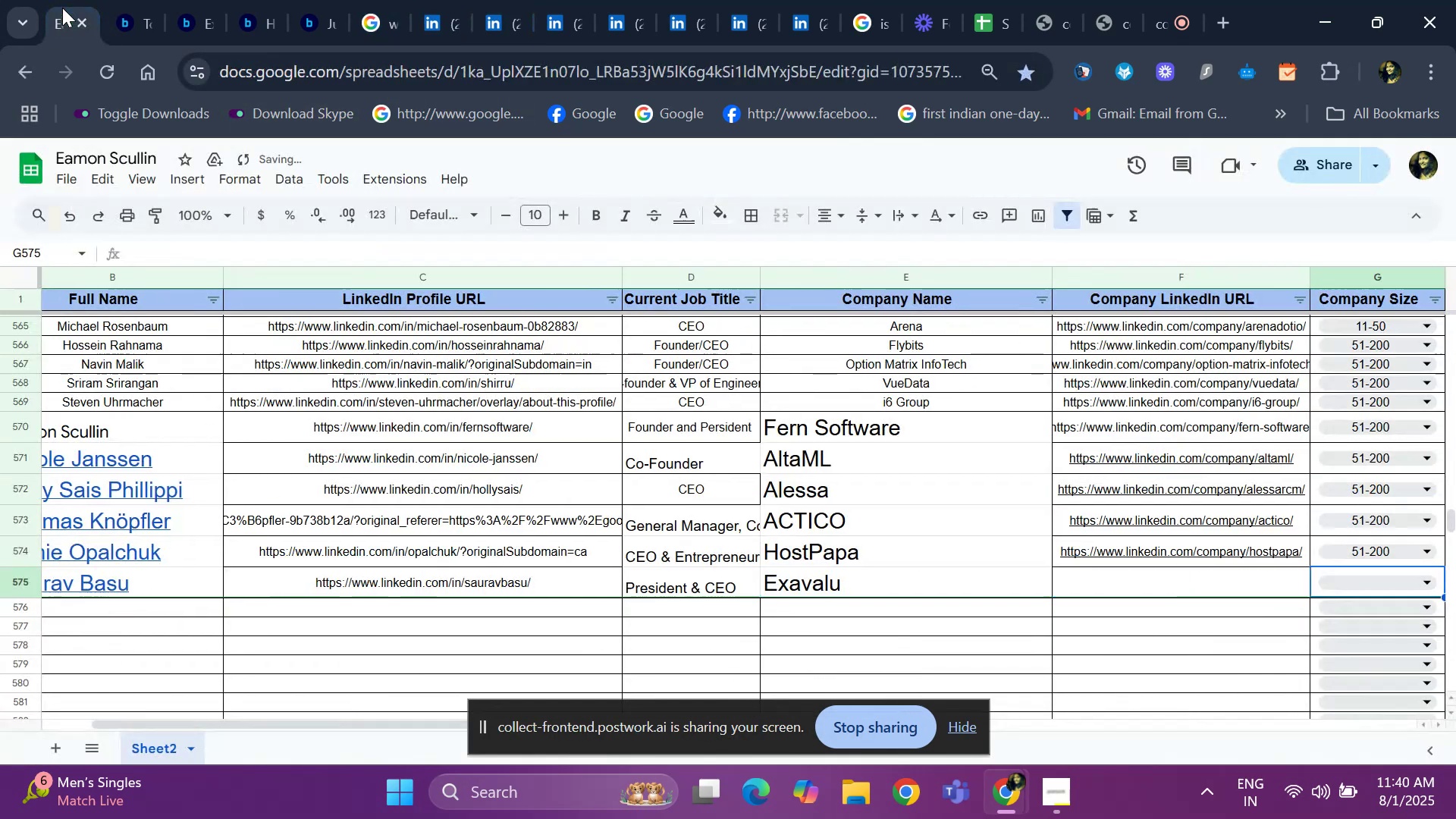 
key(ArrowRight)
 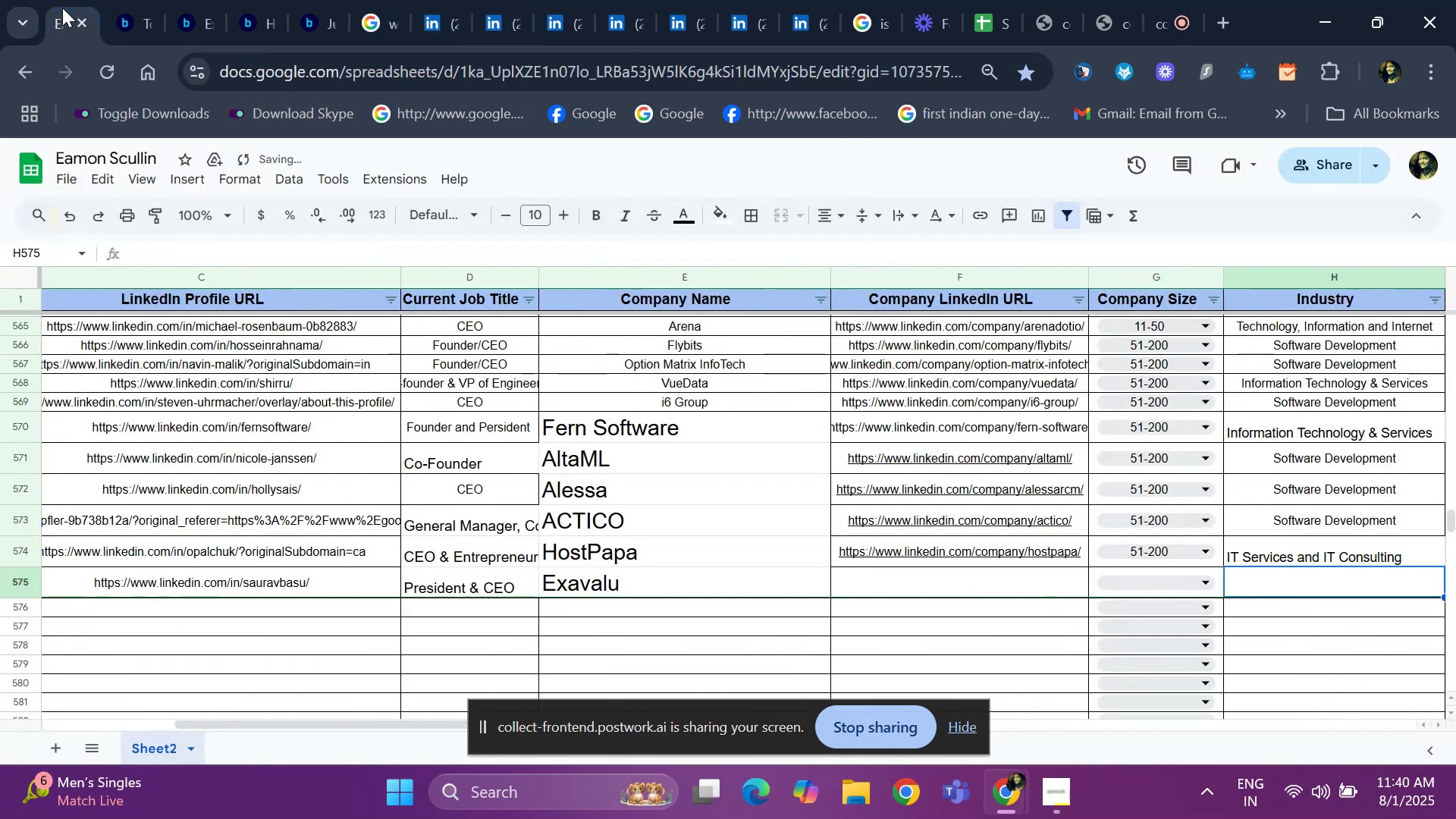 
key(ArrowRight)
 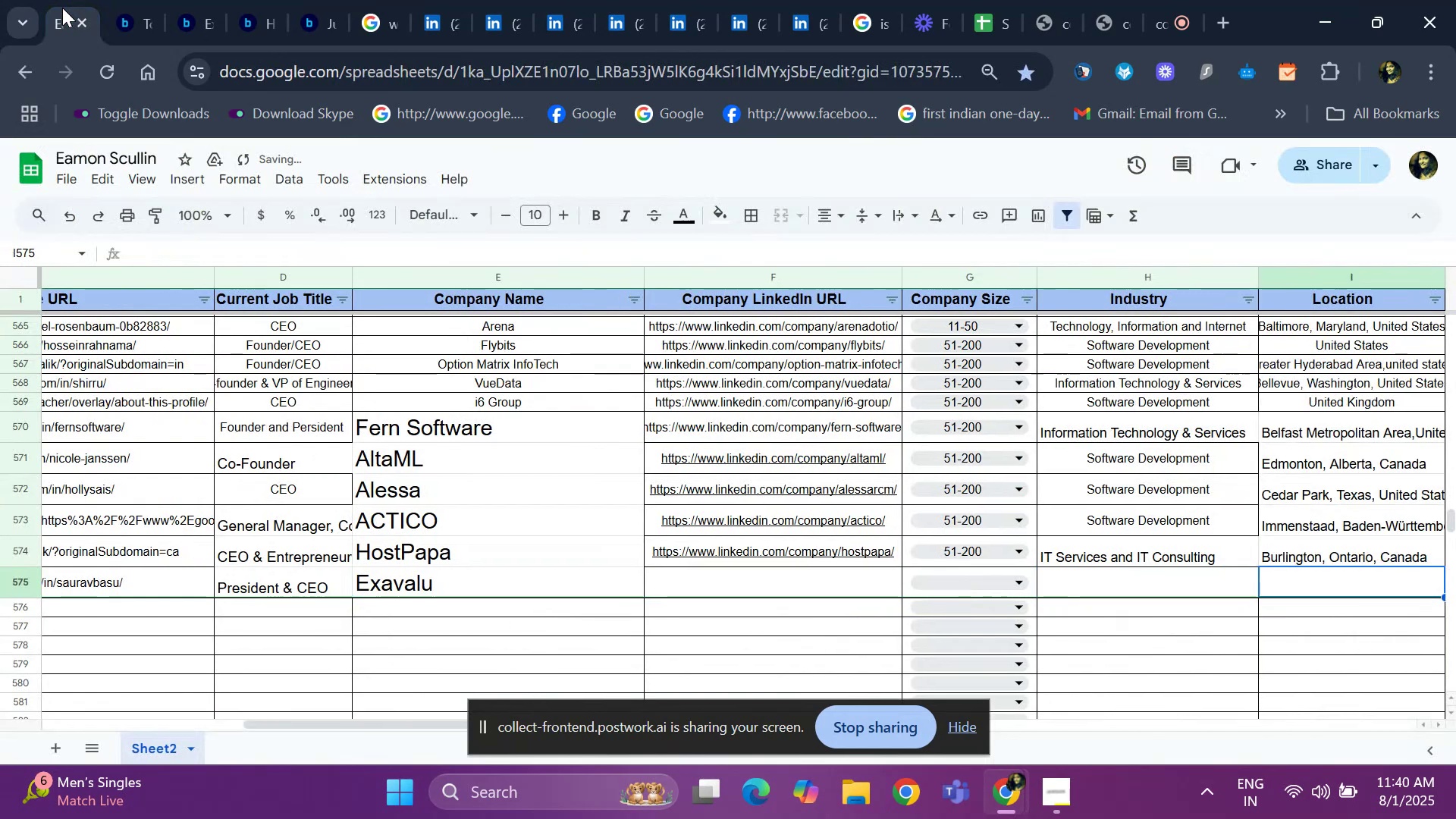 
key(ArrowLeft)
 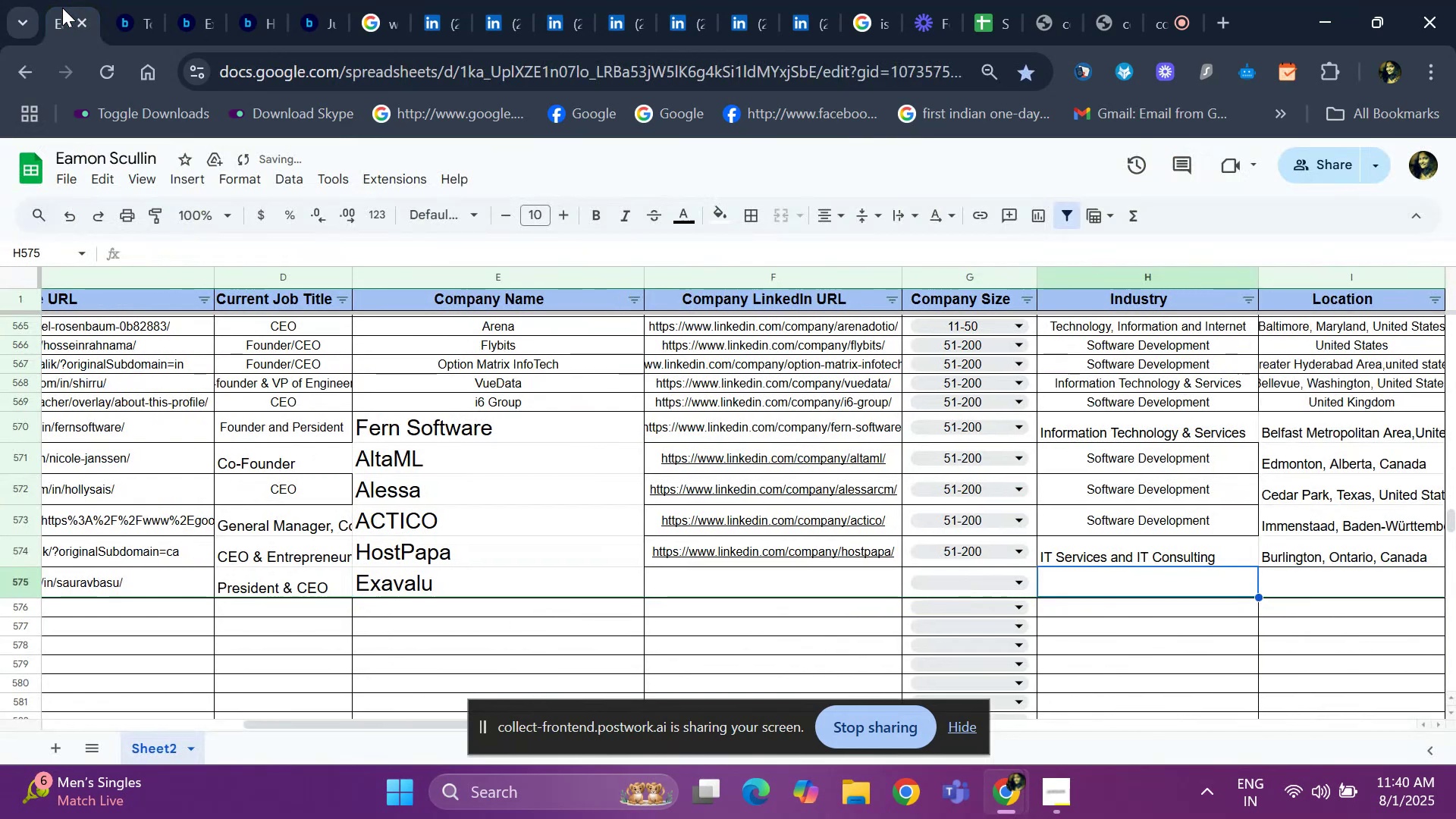 
key(ArrowLeft)
 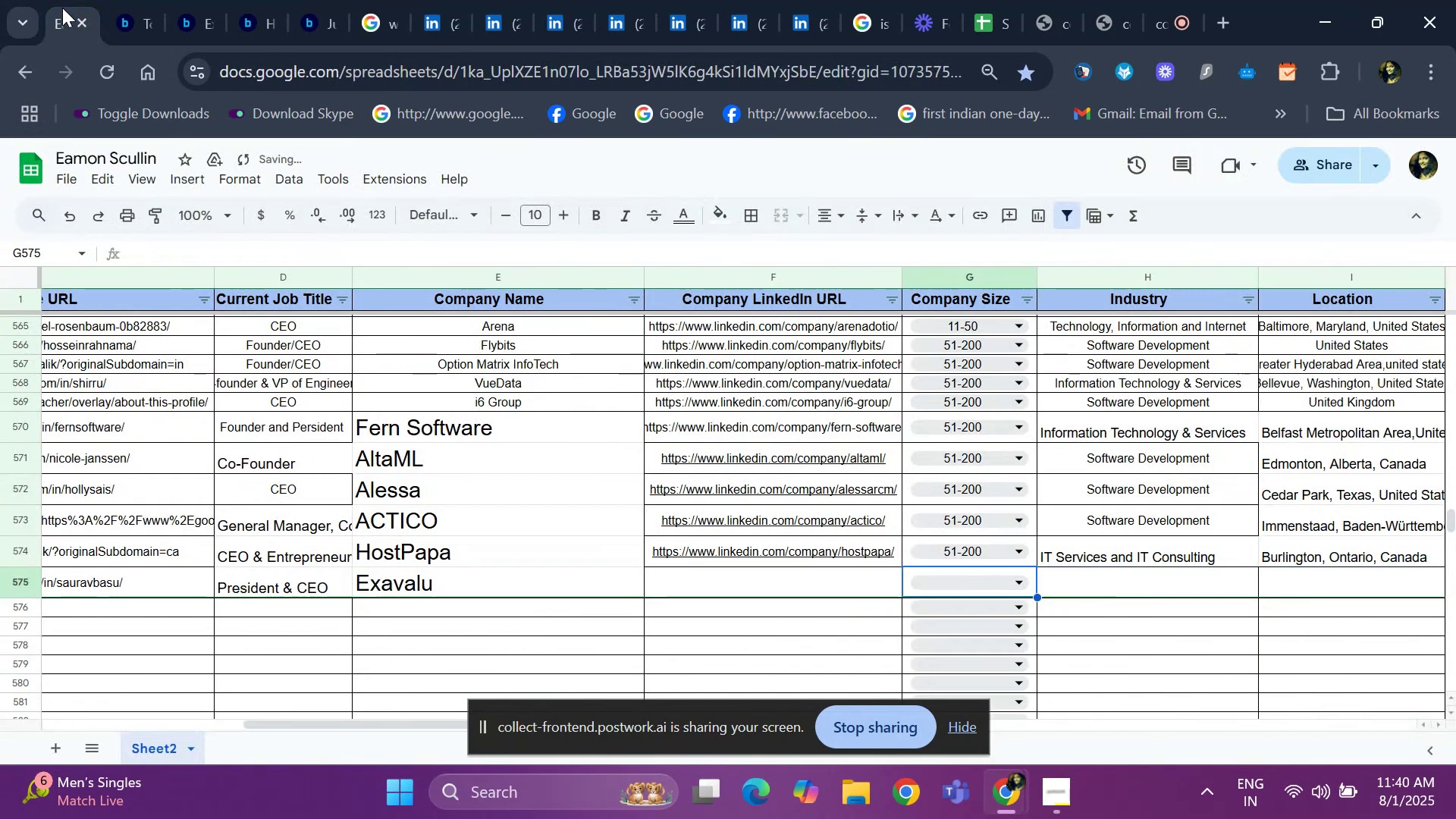 
key(ArrowLeft)
 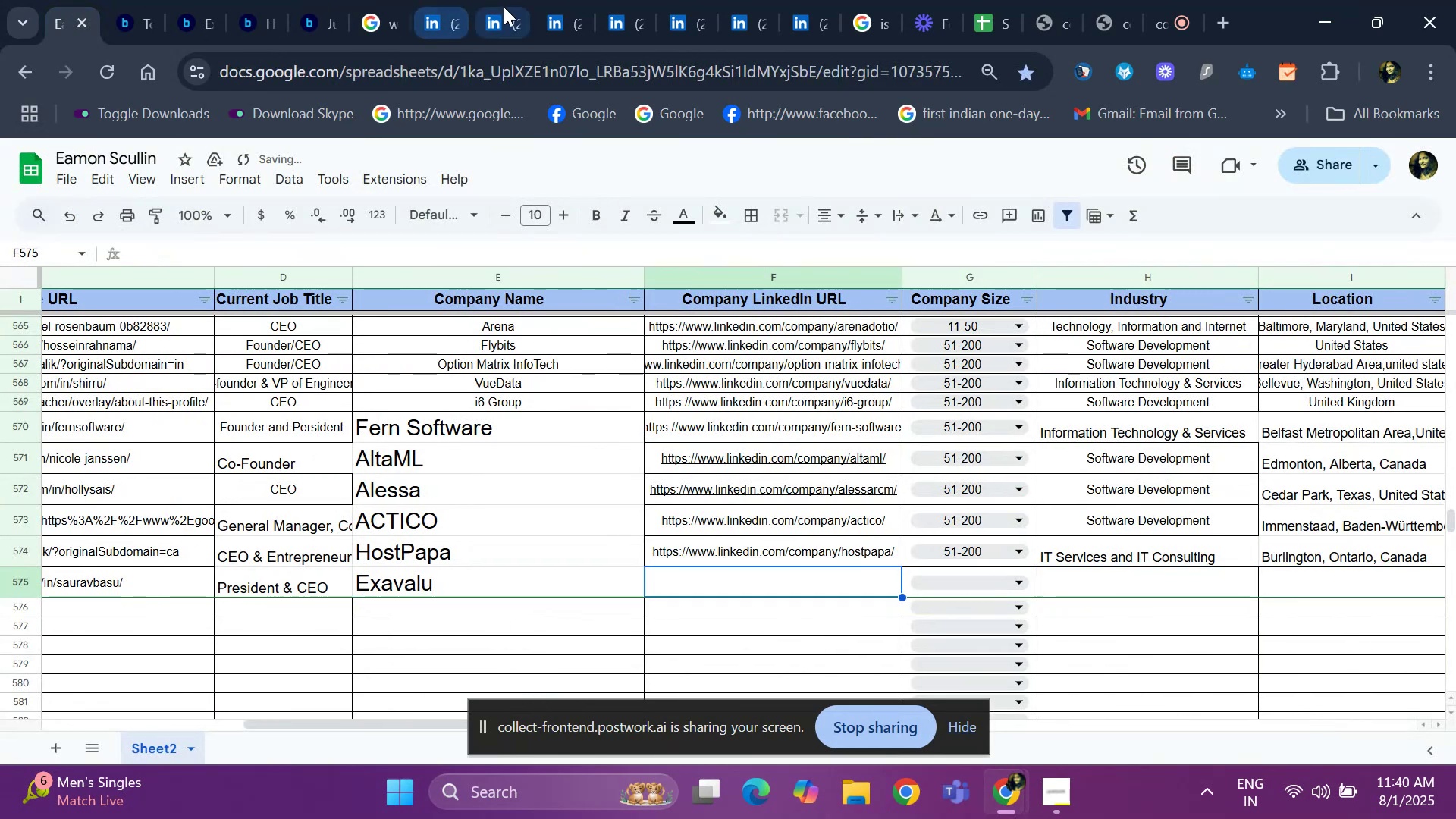 
left_click([506, 7])
 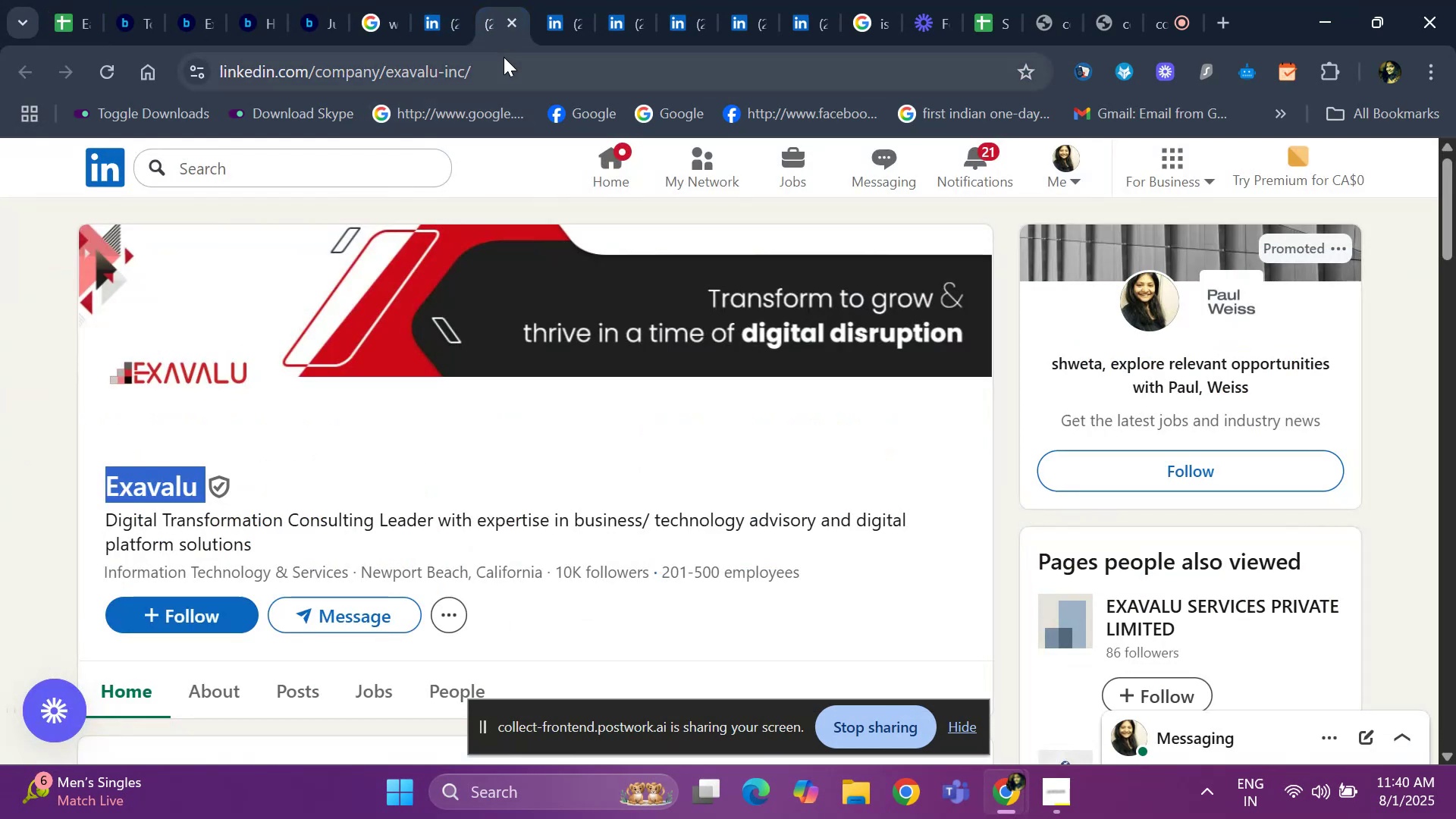 
left_click([504, 57])
 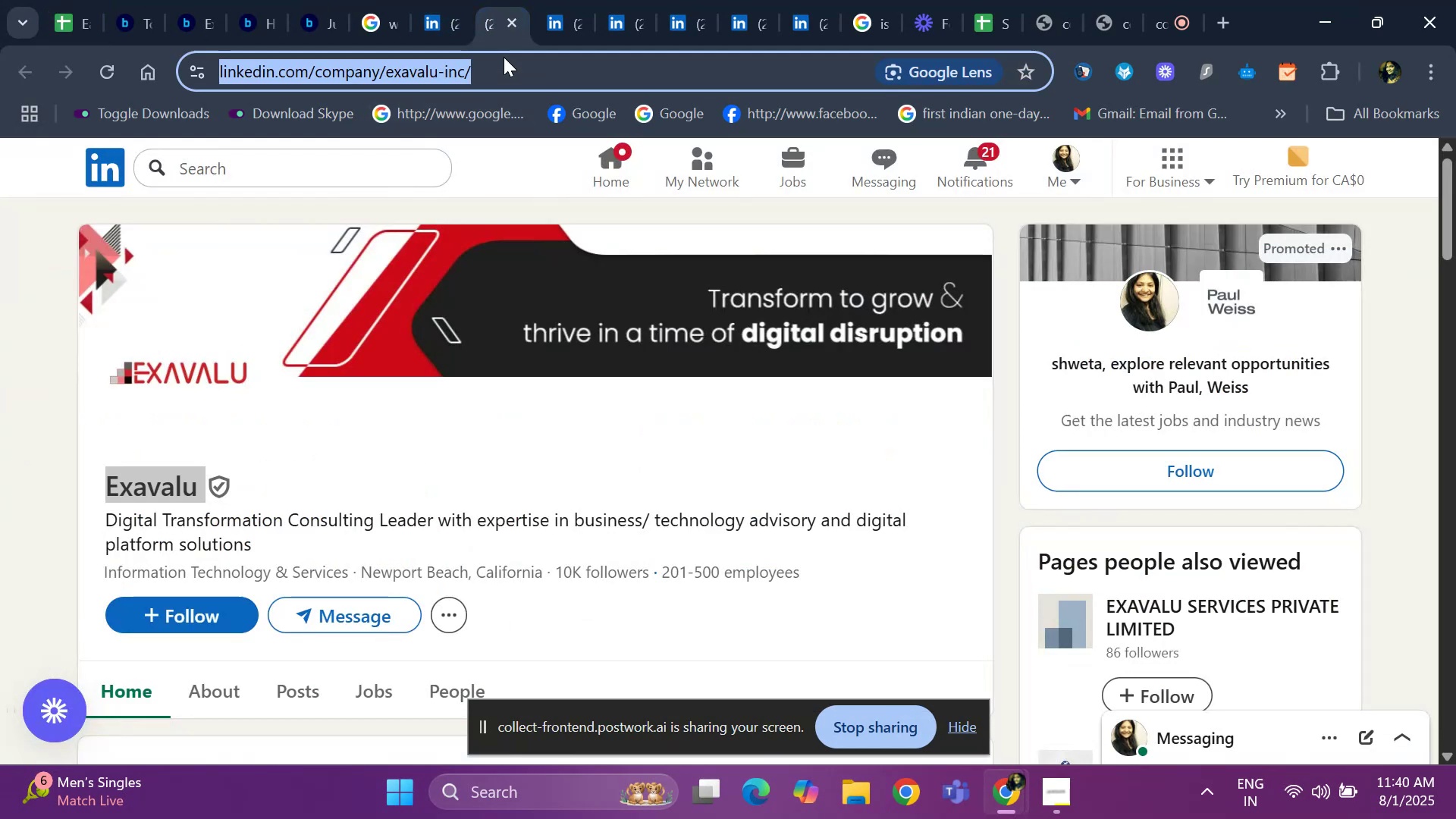 
key(Control+C)
 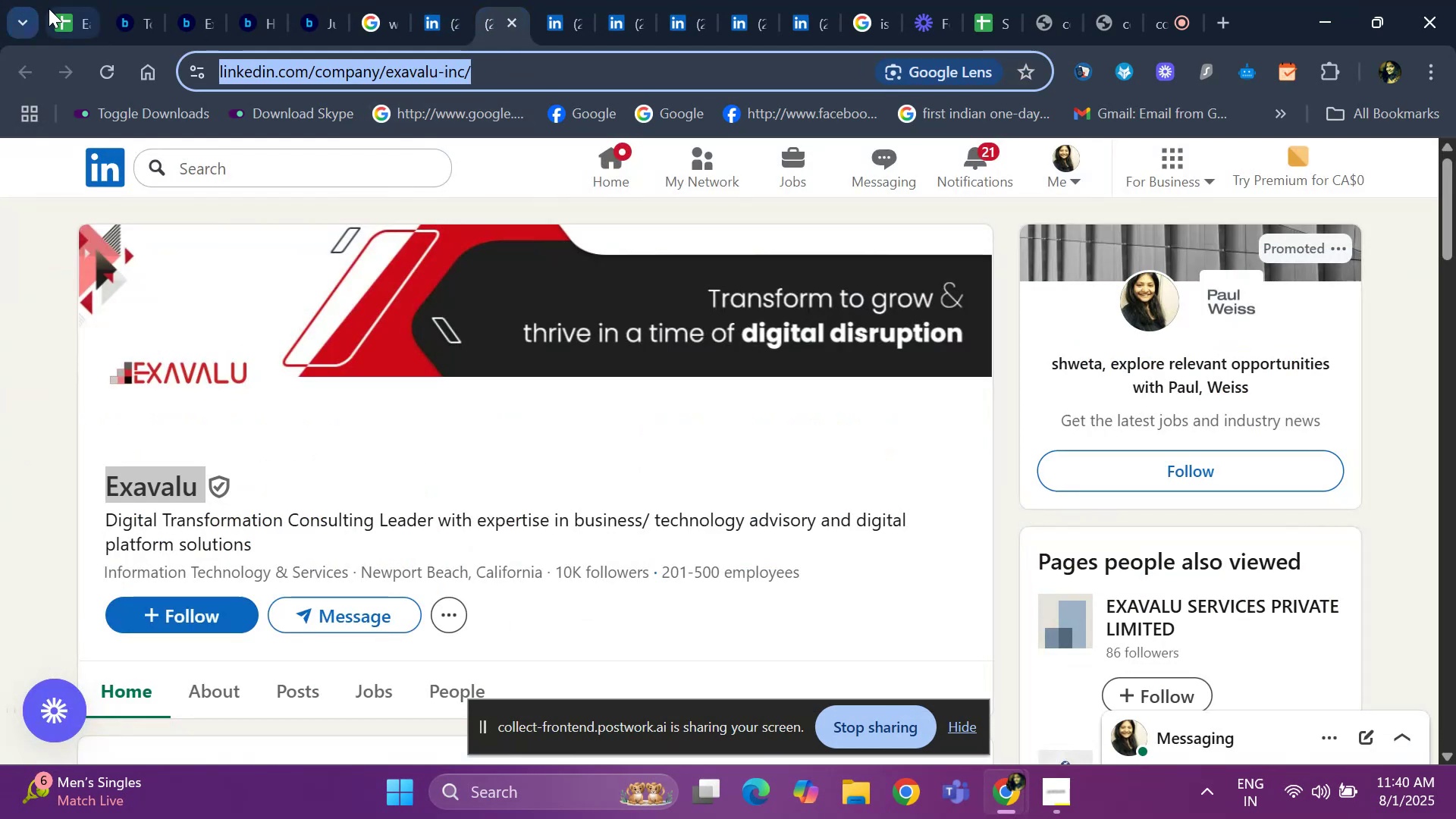 
left_click([49, 8])
 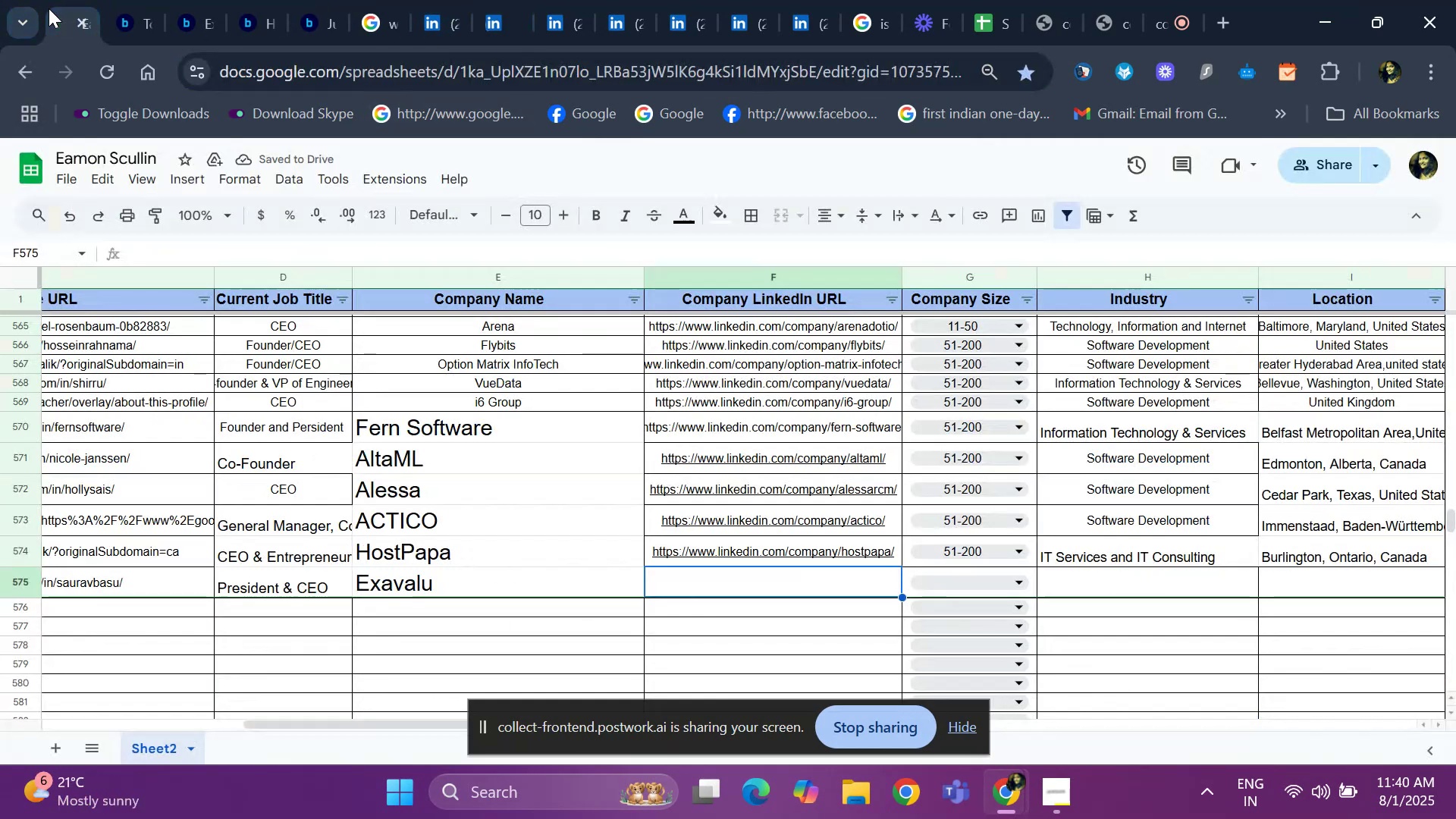 
key(Control+ControlLeft)
 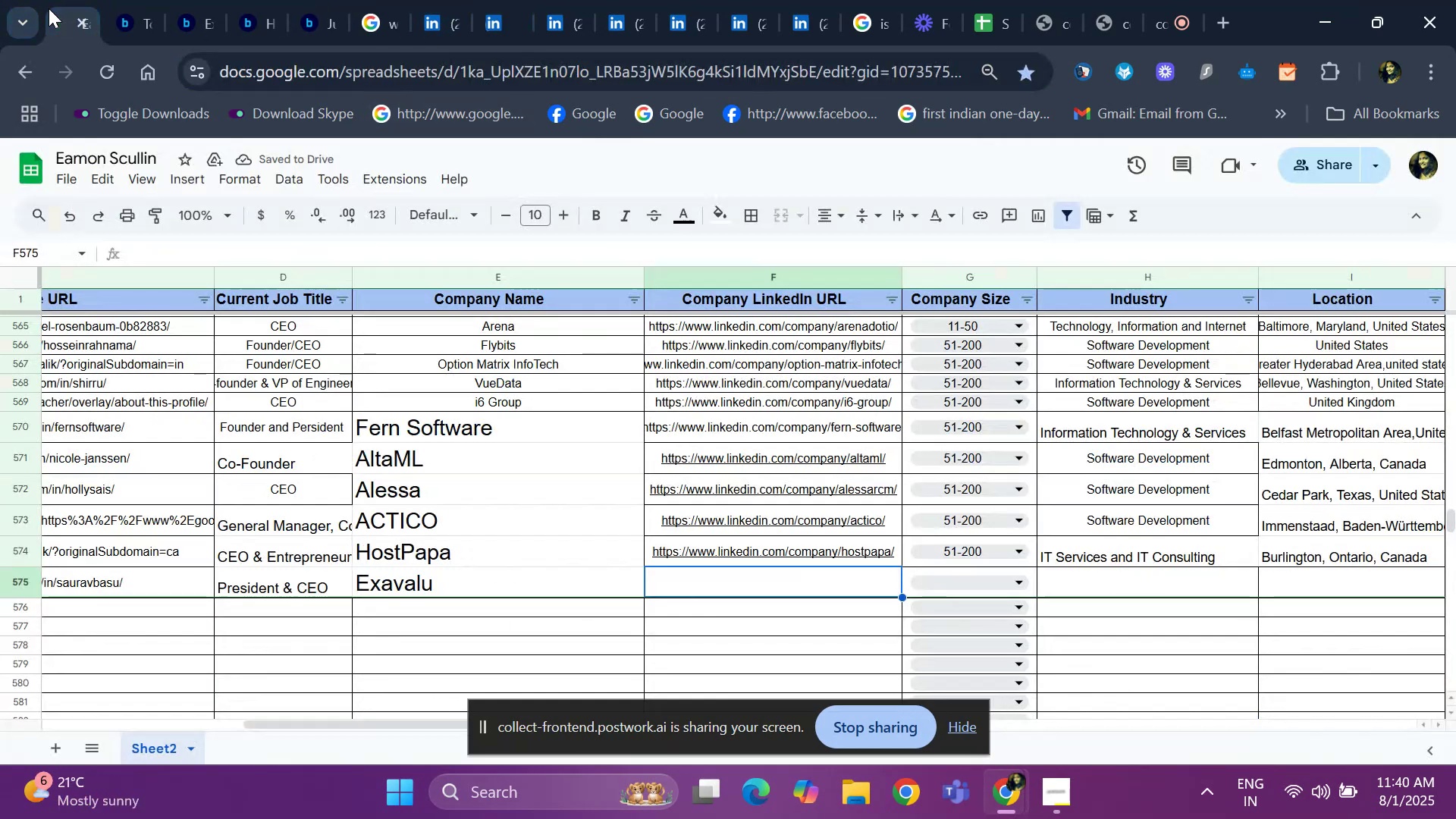 
key(Control+V)
 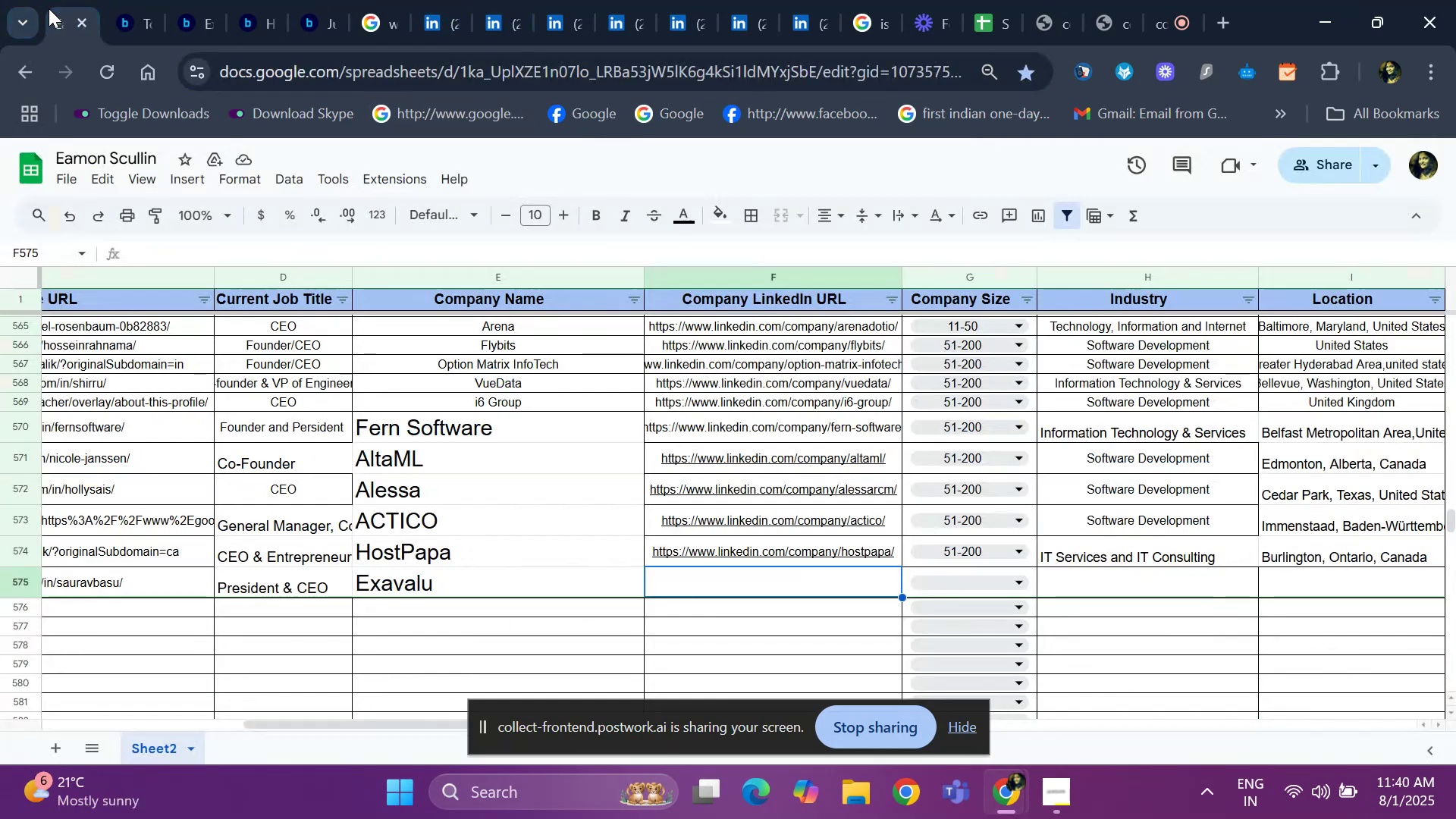 
key(ArrowRight)
 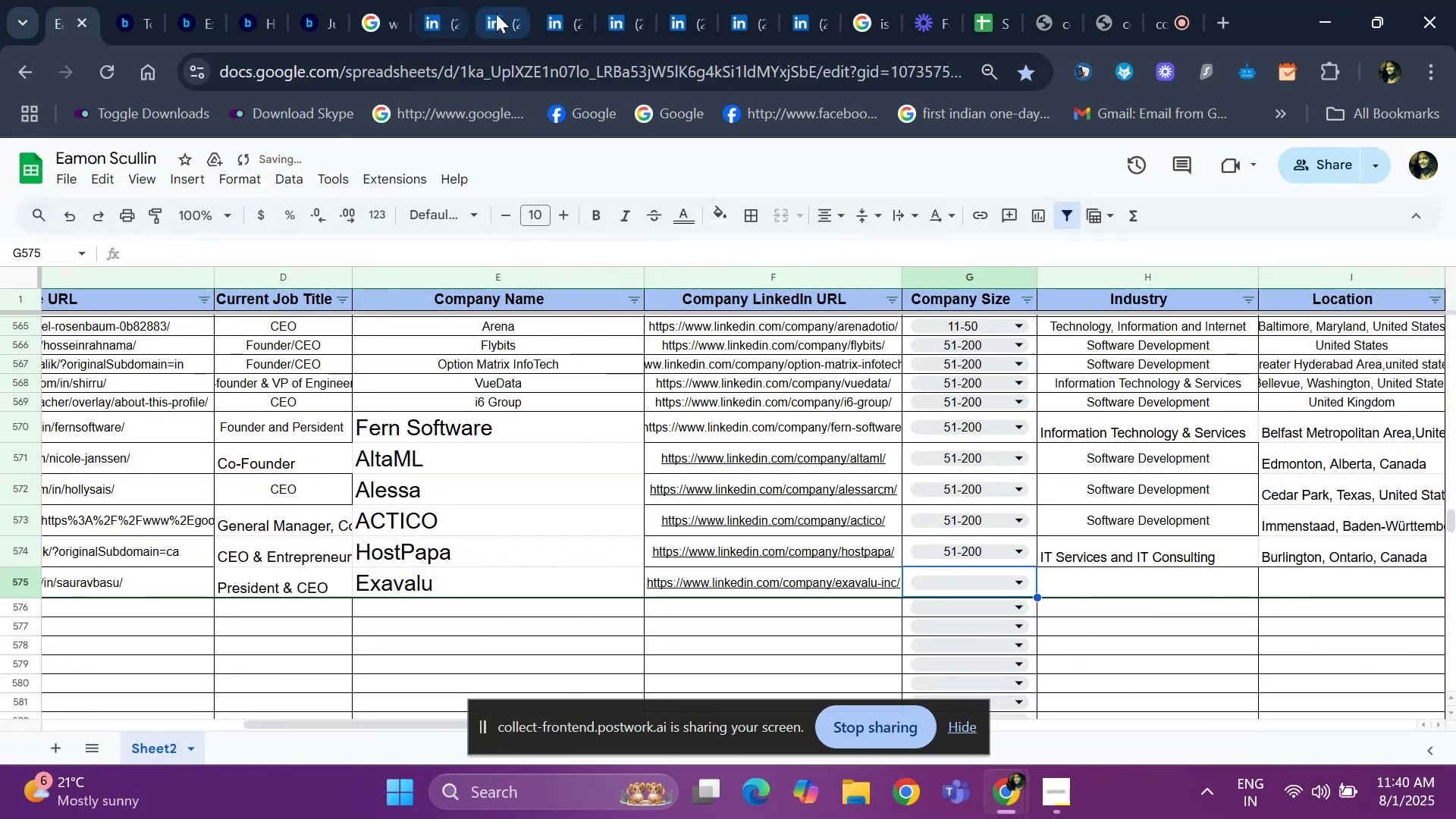 
left_click([499, 14])
 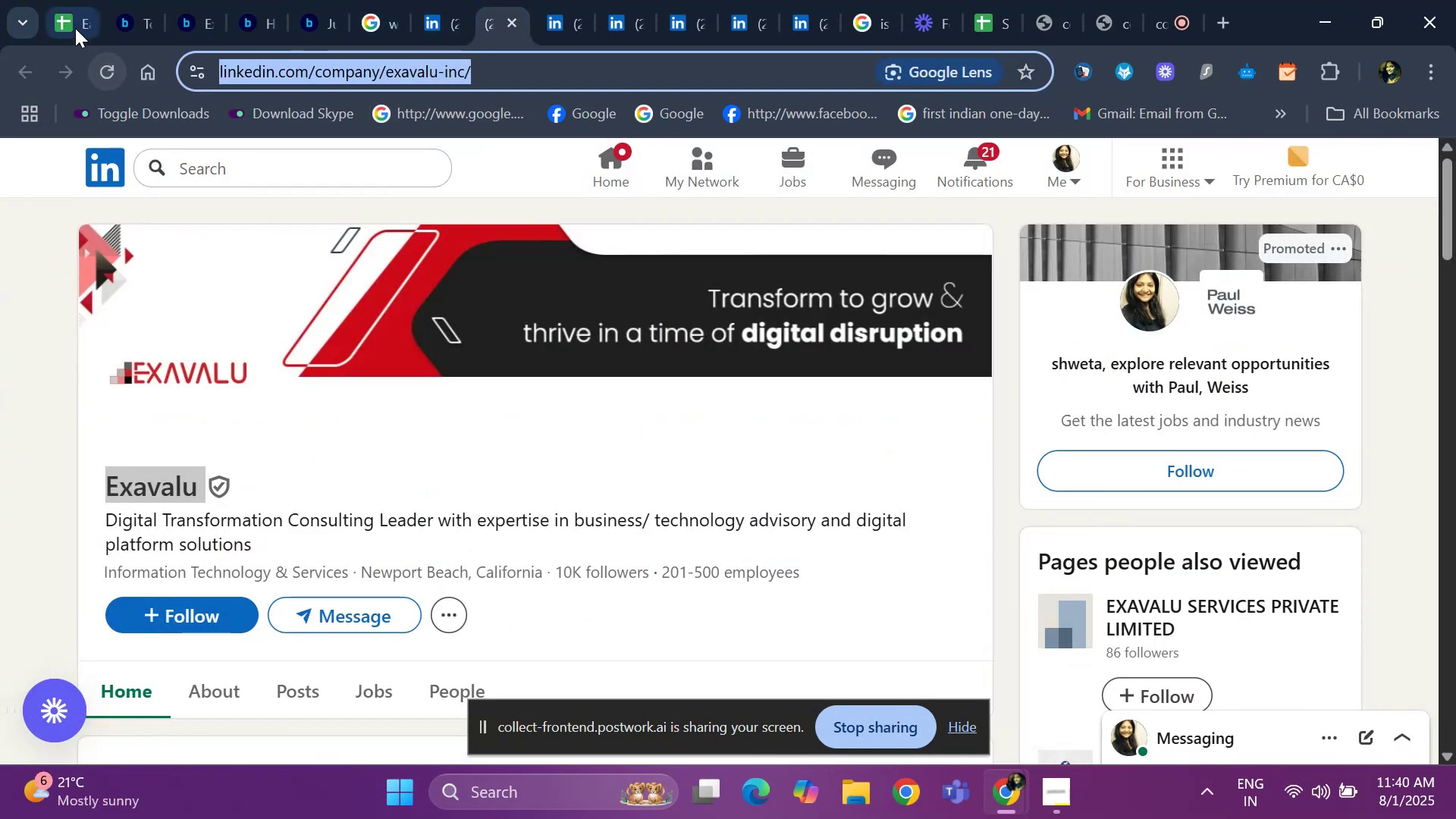 
left_click([56, 24])
 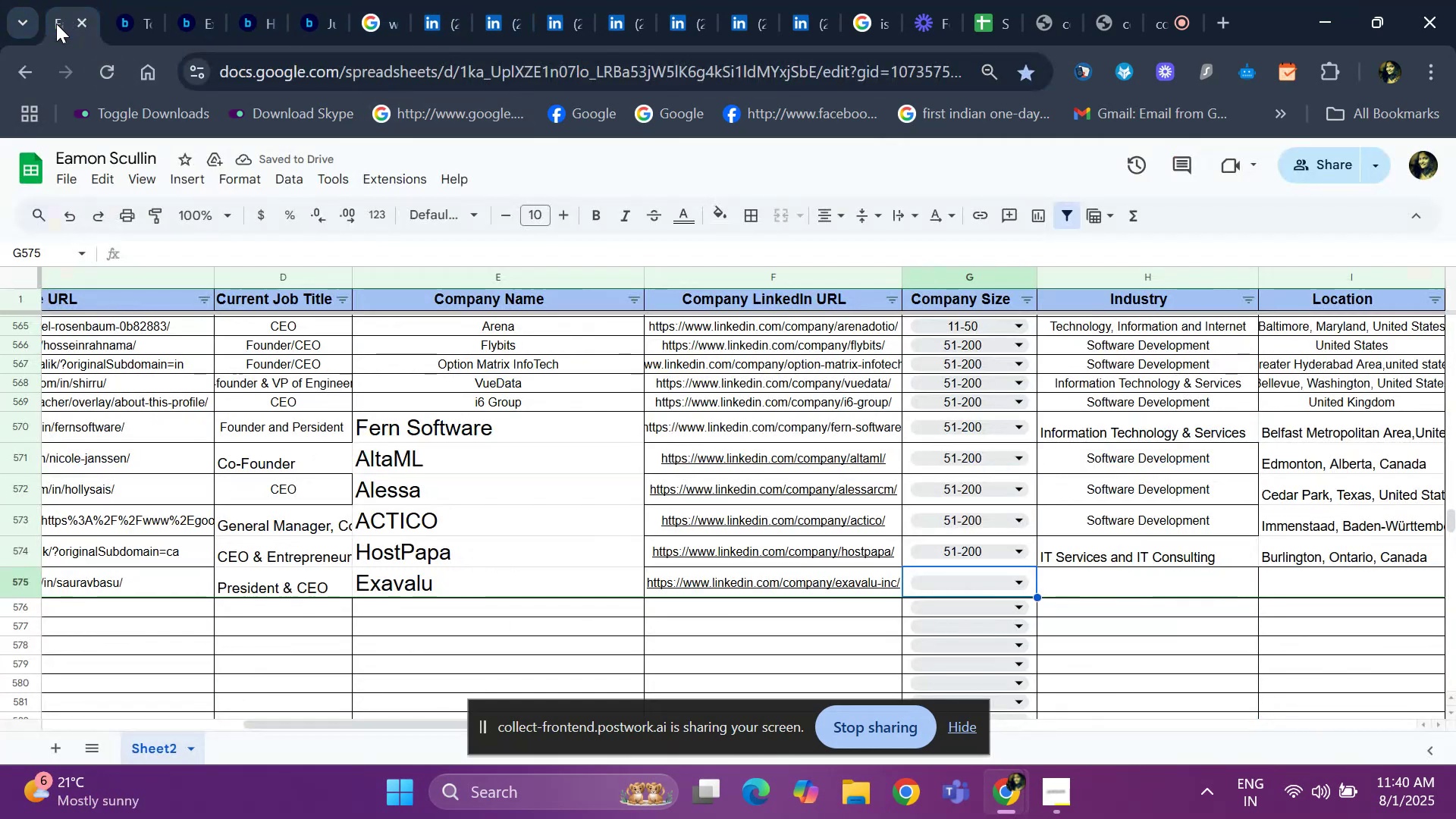 
key(Enter)
 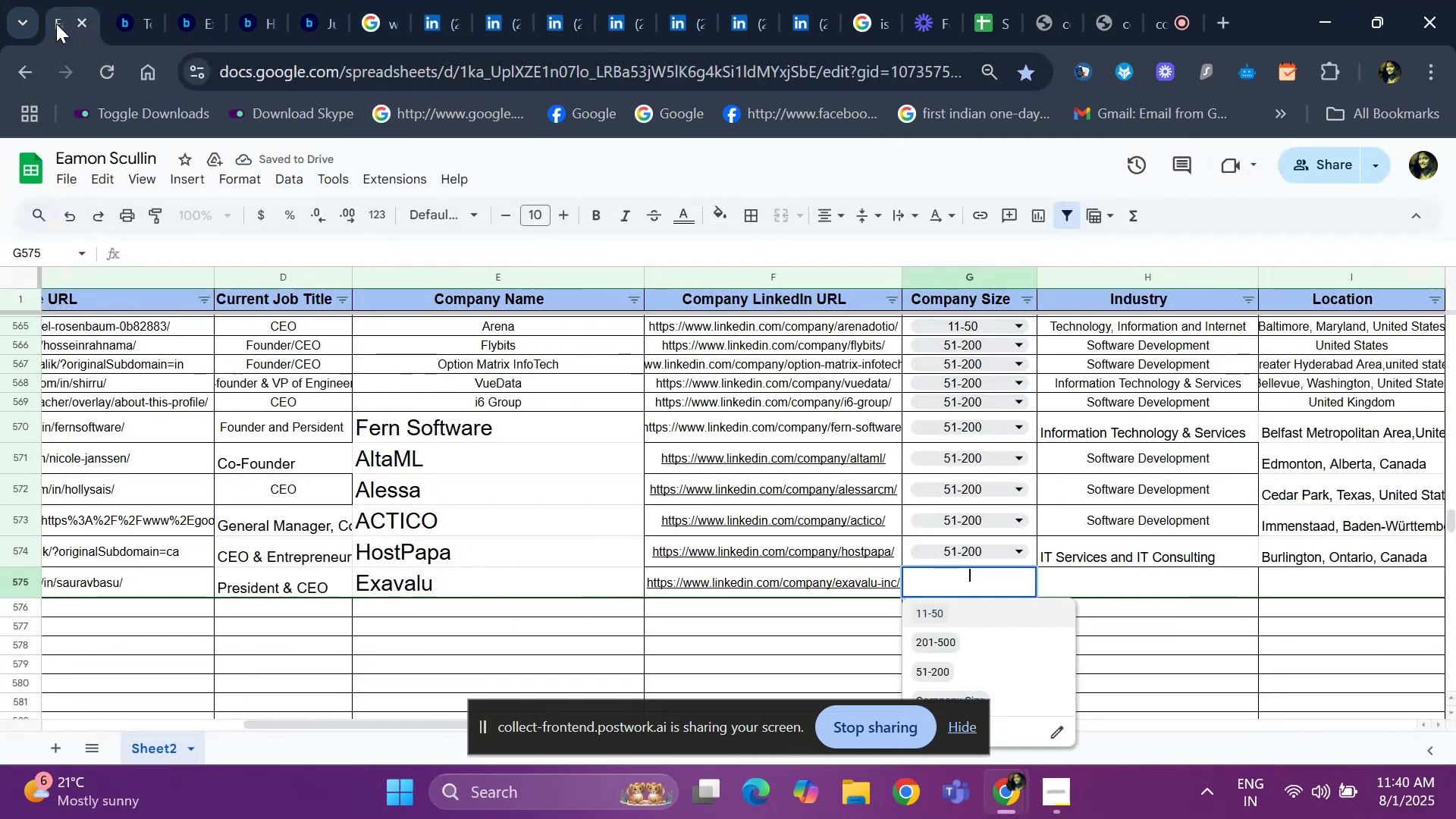 
key(ArrowDown)
 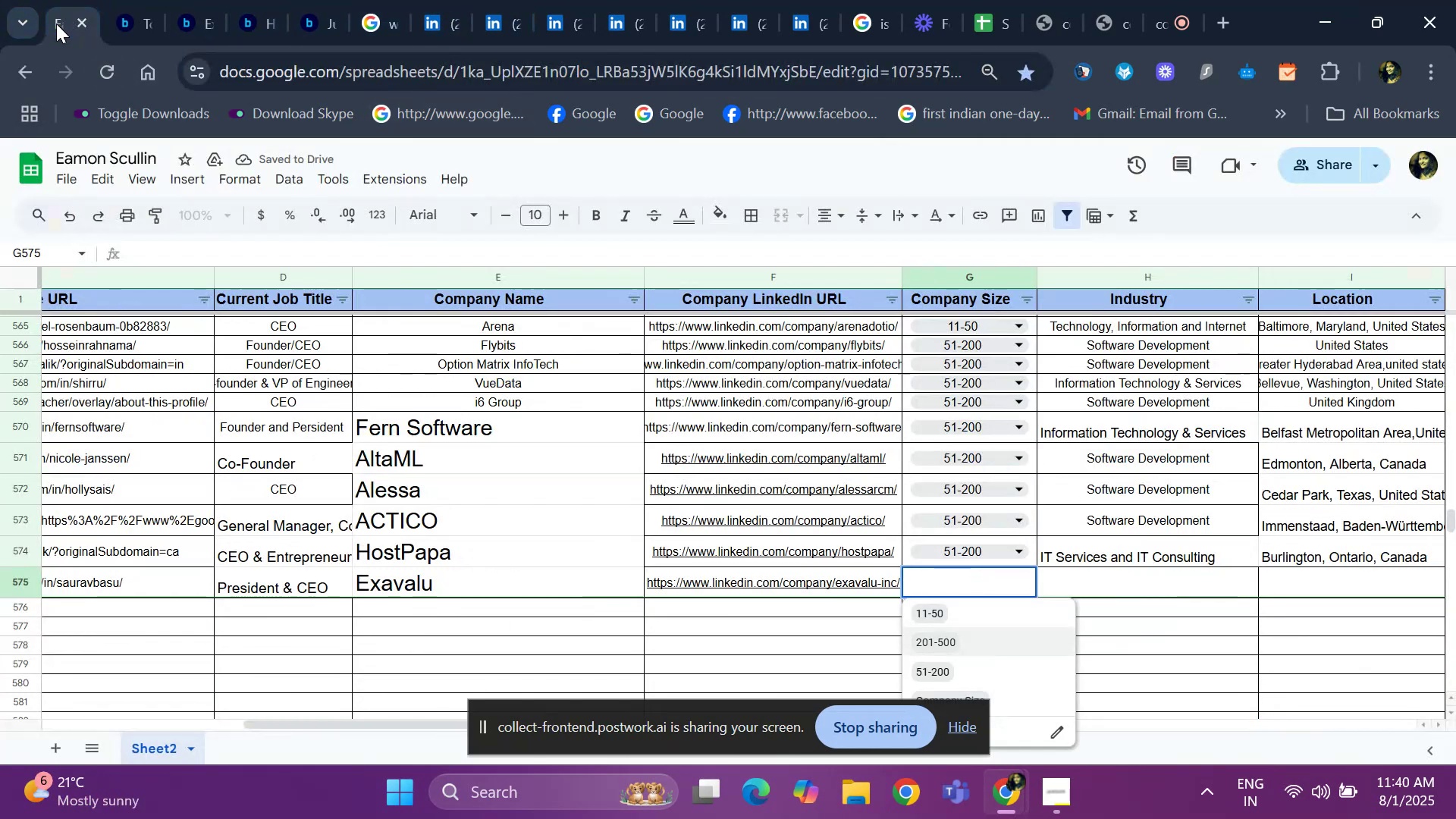 
key(ArrowDown)
 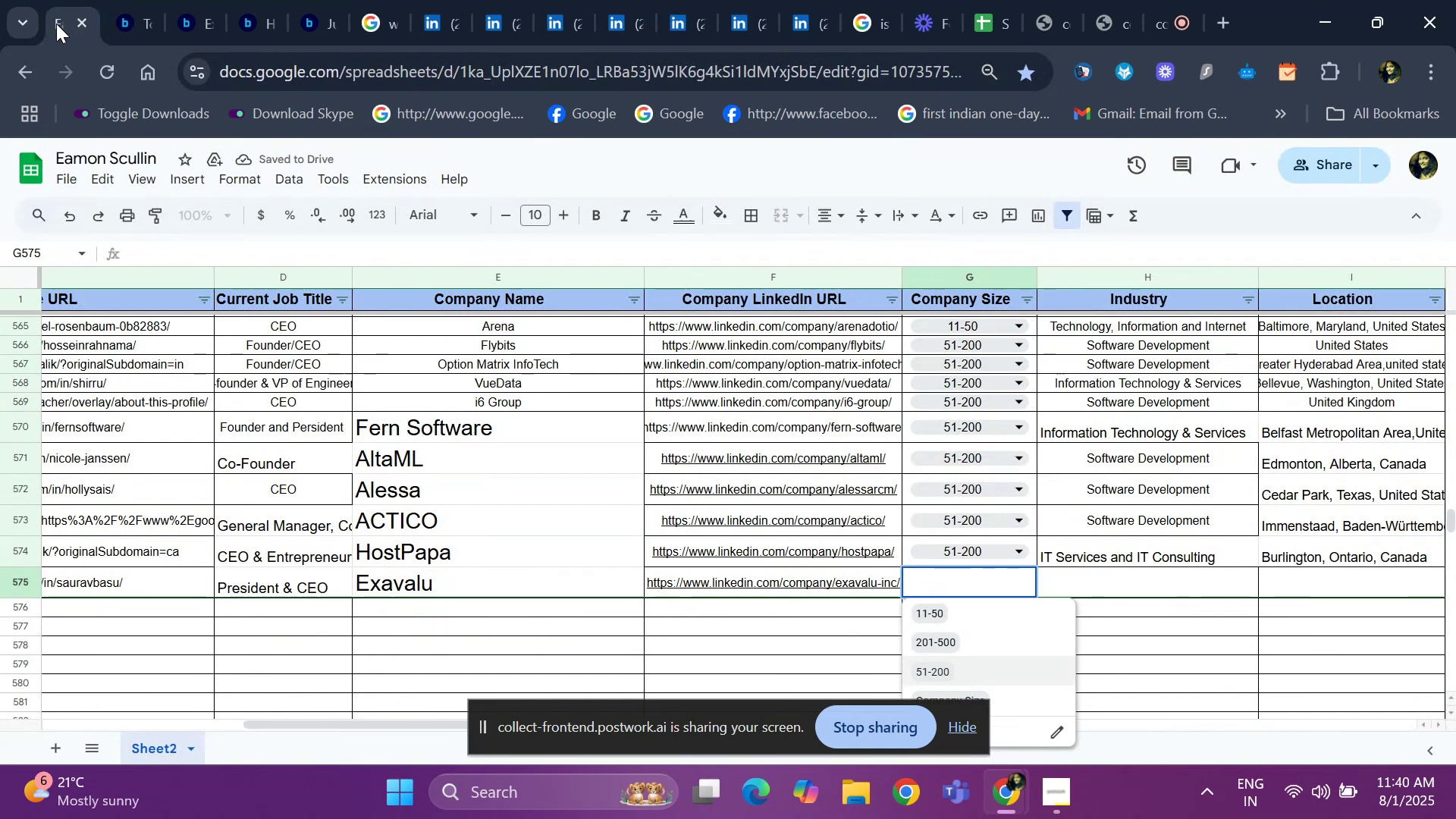 
key(ArrowUp)
 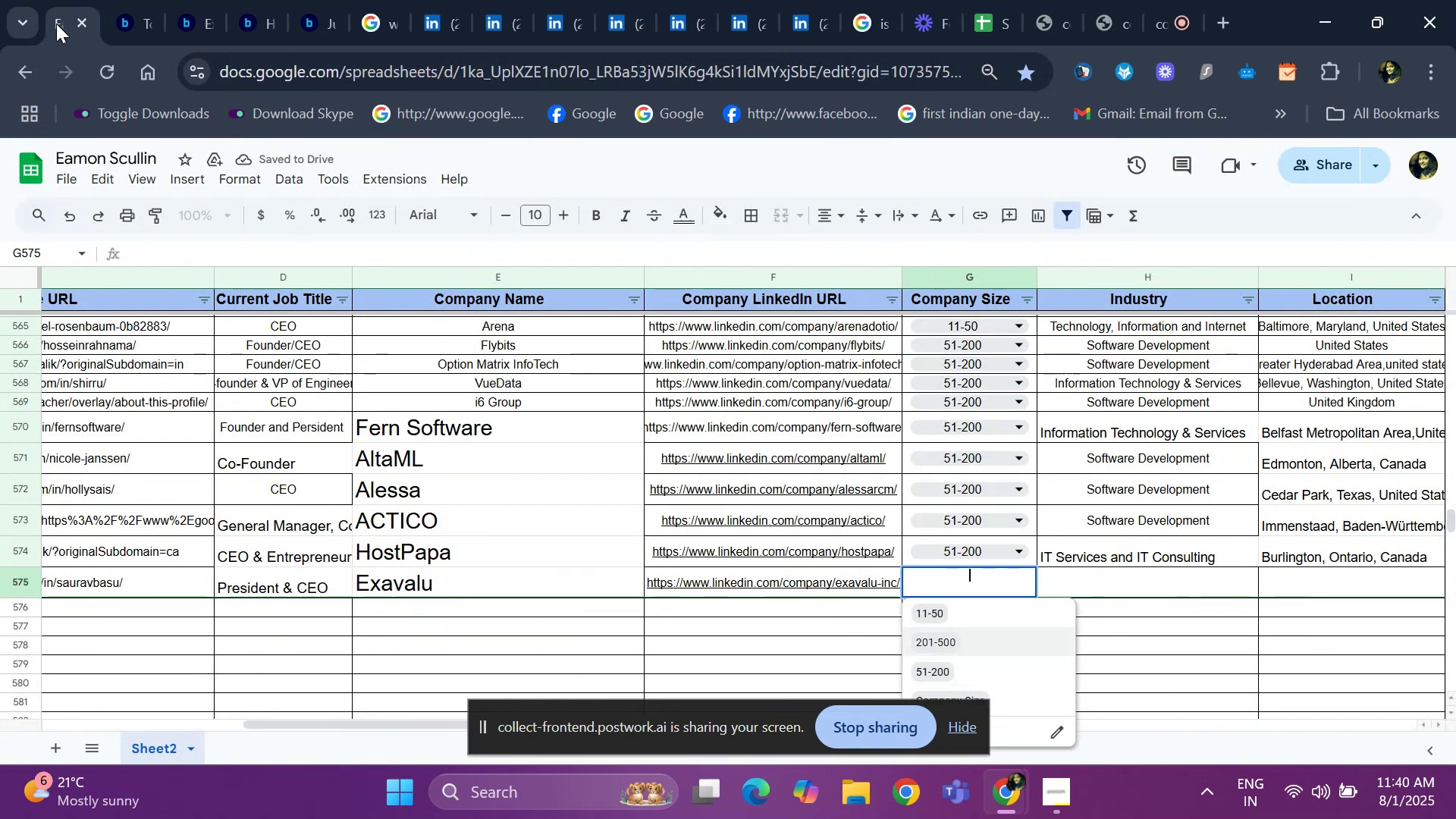 
key(Enter)
 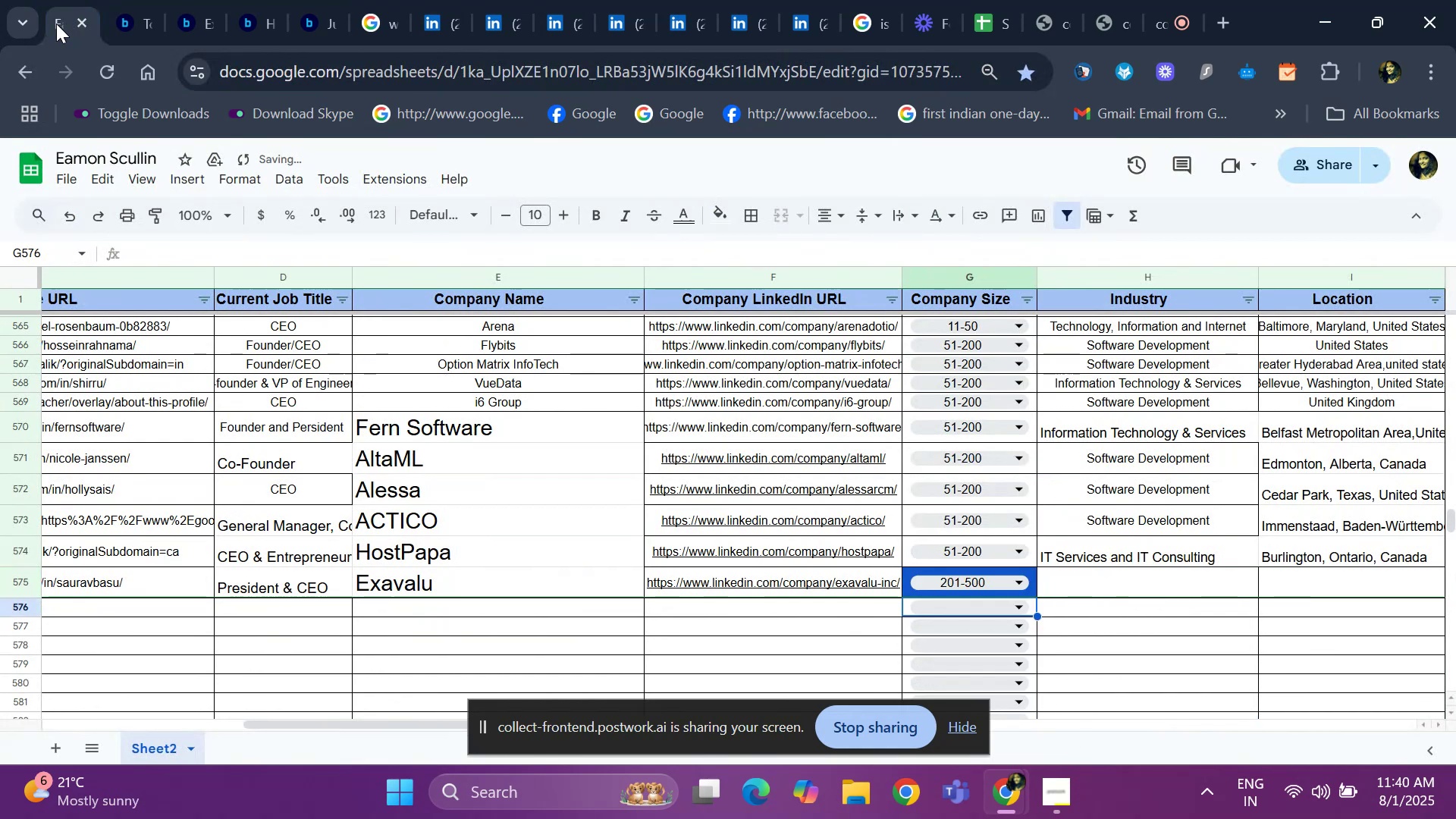 
key(ArrowUp)
 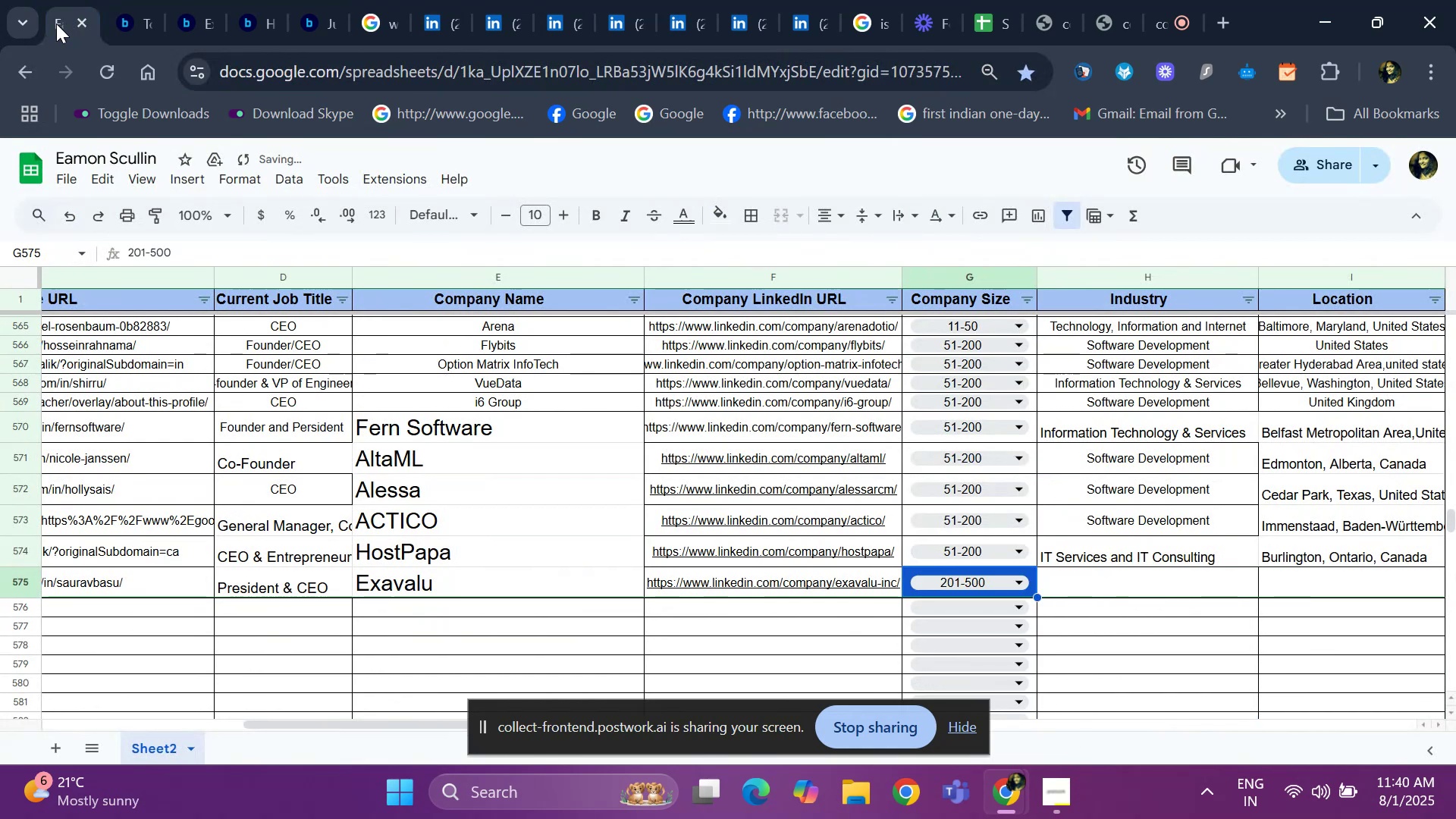 
key(ArrowRight)
 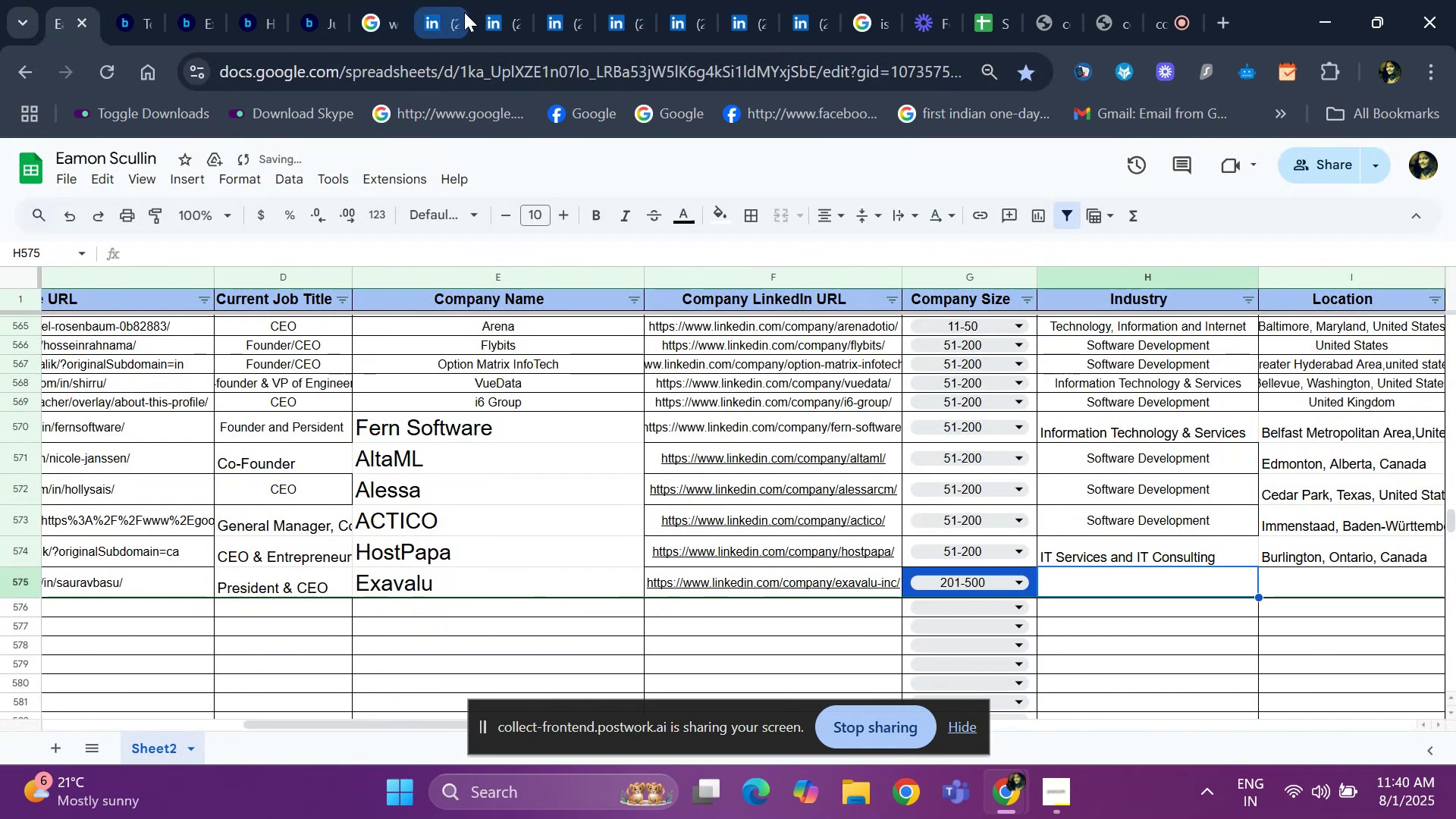 
left_click([431, 23])
 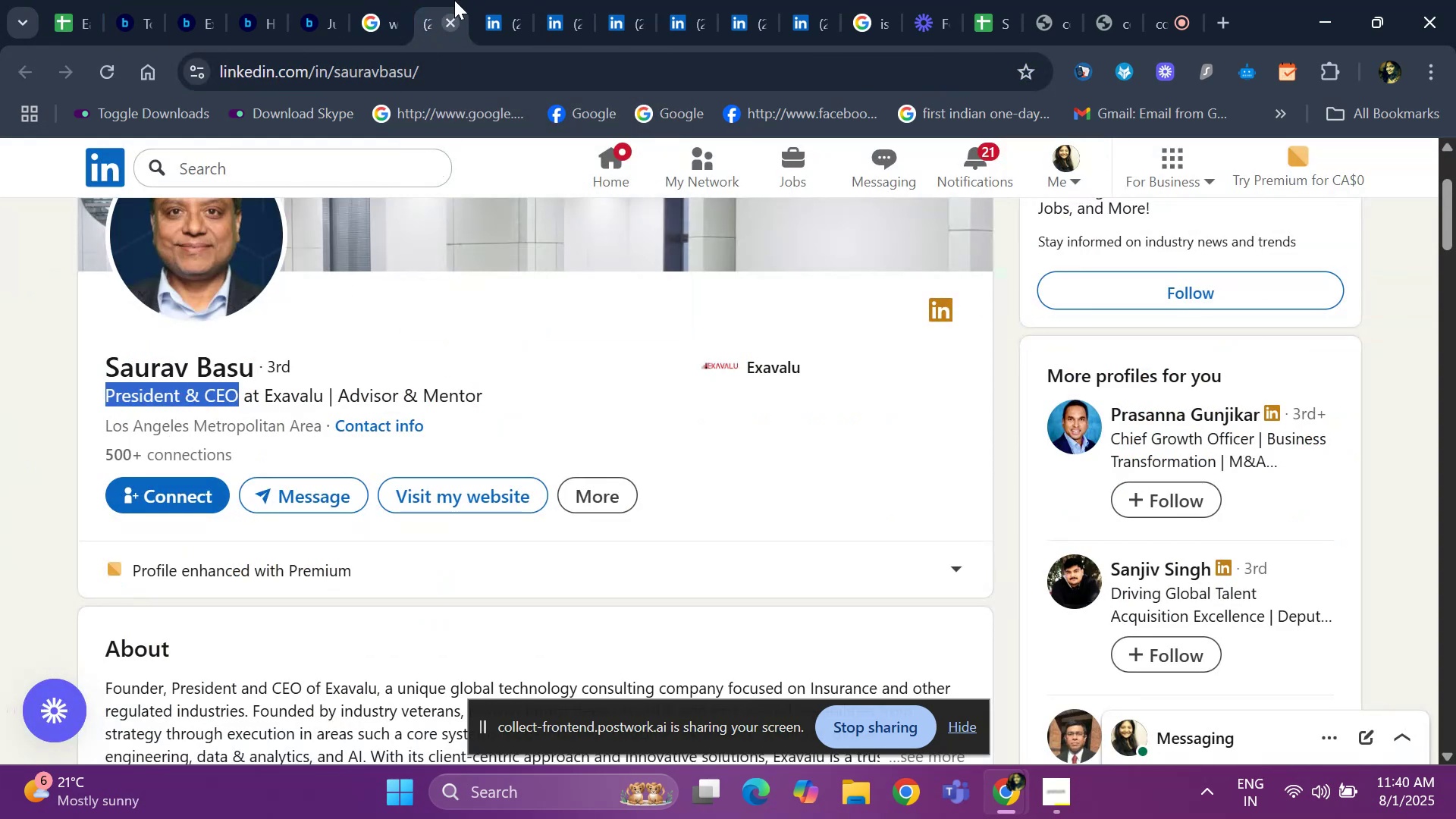 
left_click([491, 18])
 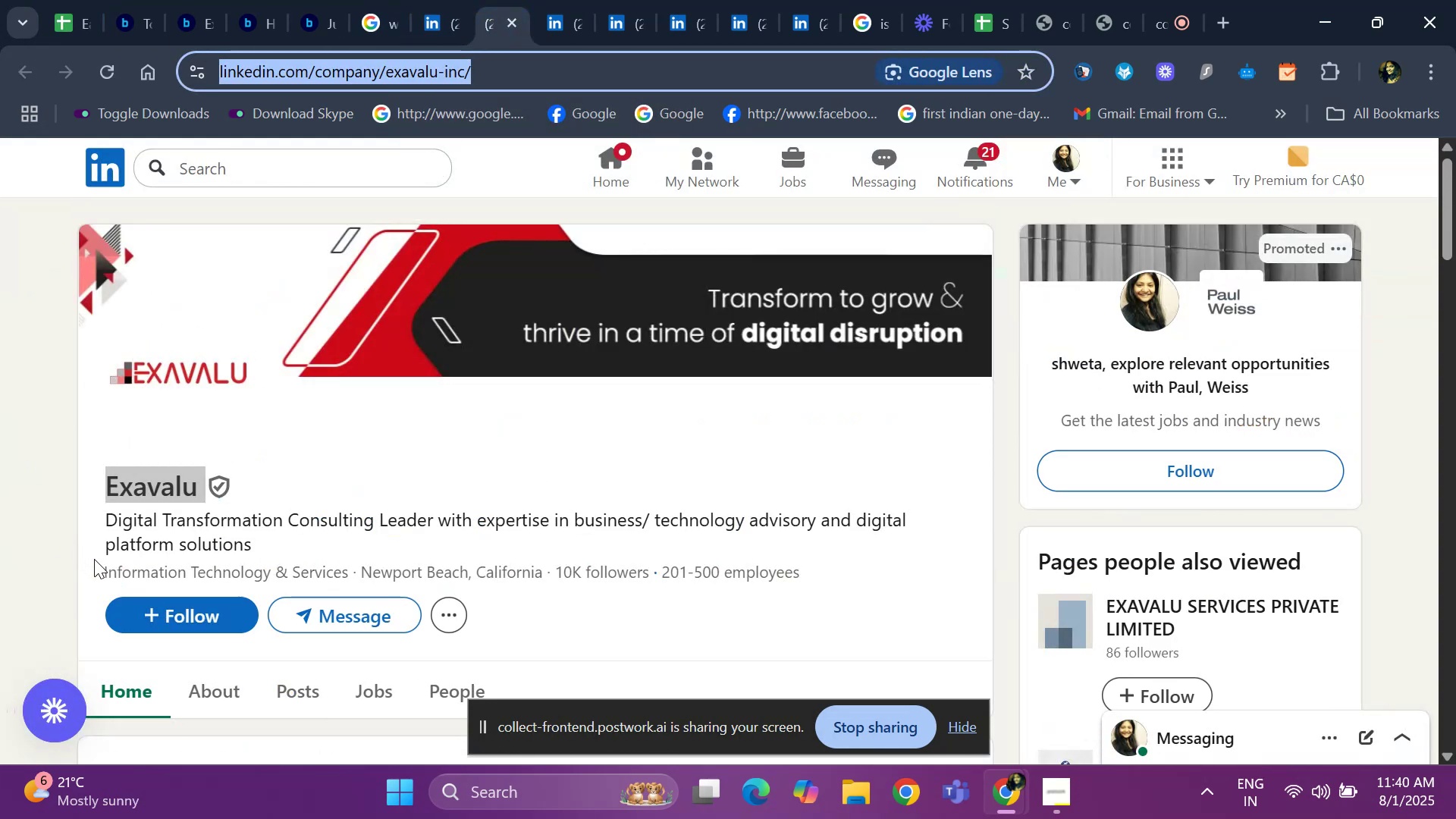 
left_click_drag(start_coordinate=[97, 563], to_coordinate=[350, 566])
 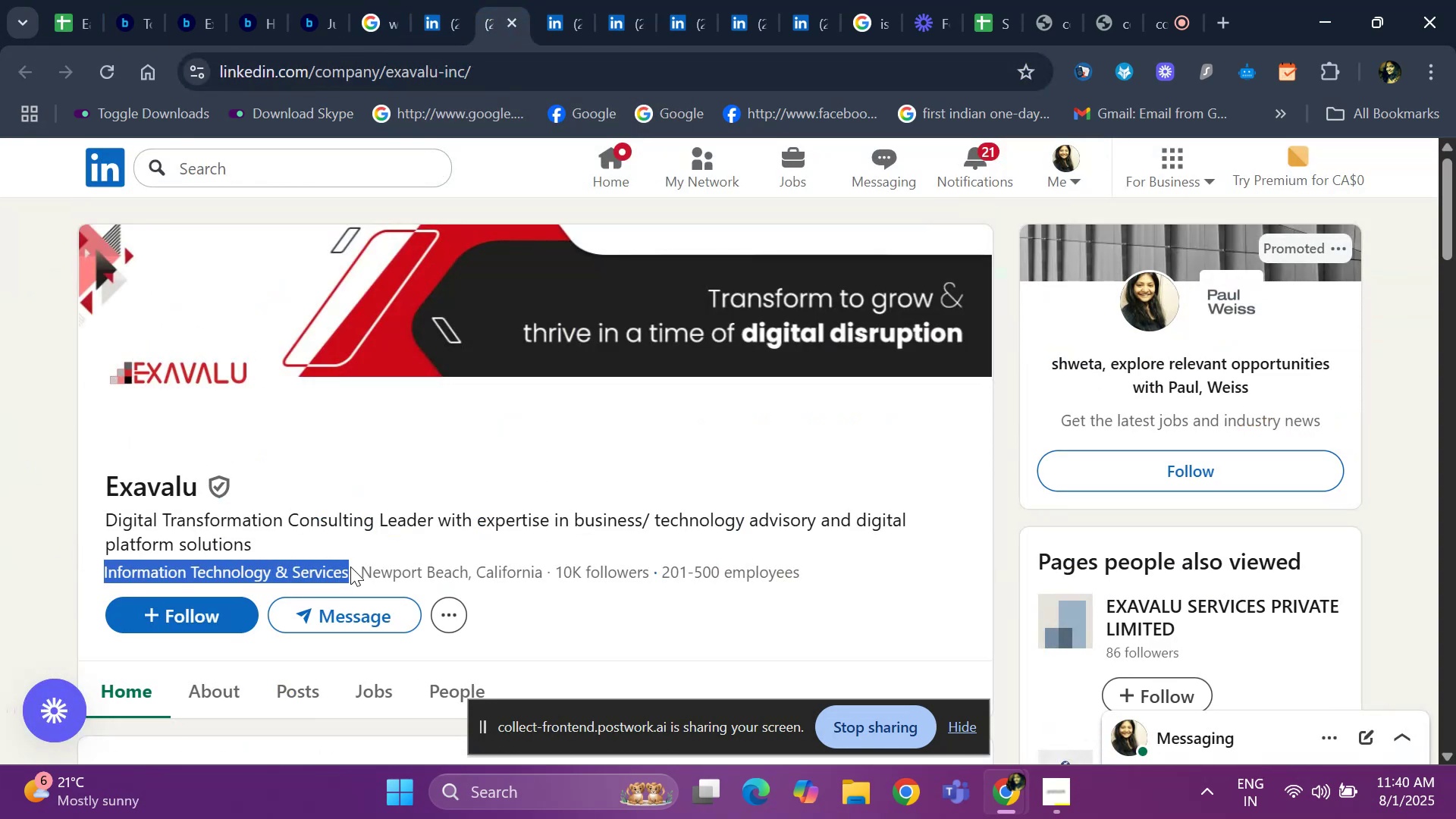 
key(Control+ControlLeft)
 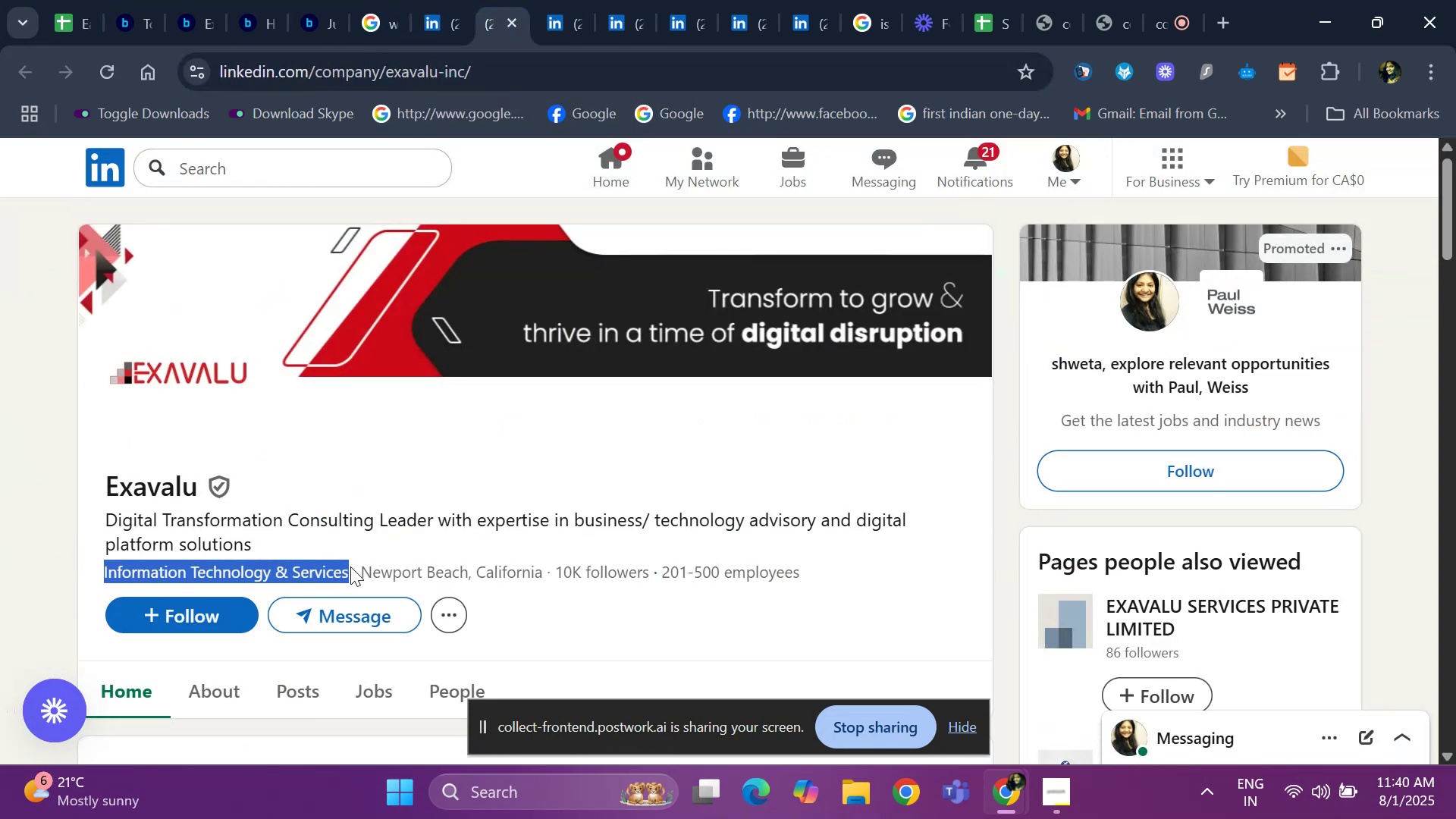 
key(Control+C)
 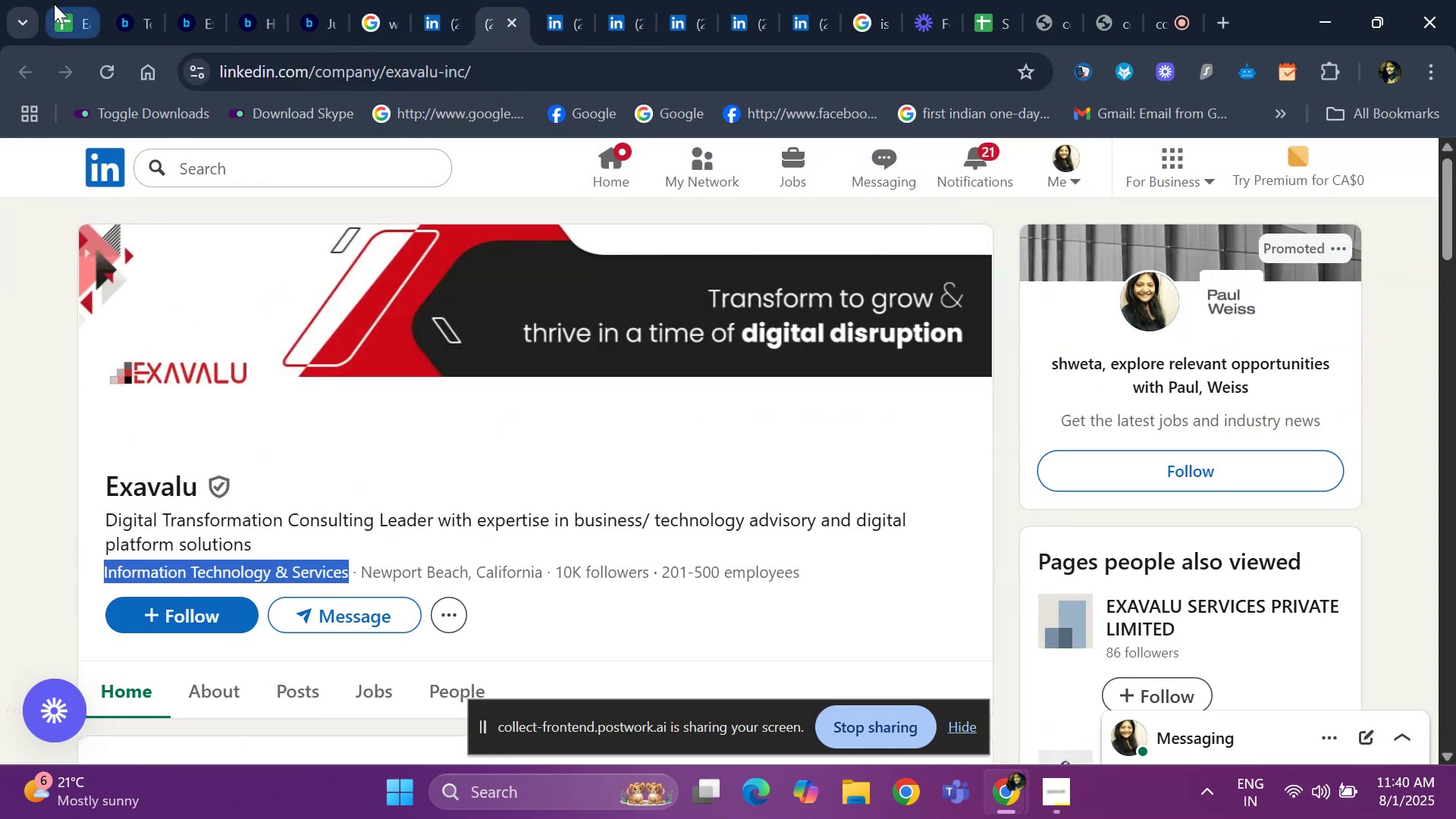 
left_click([54, 4])
 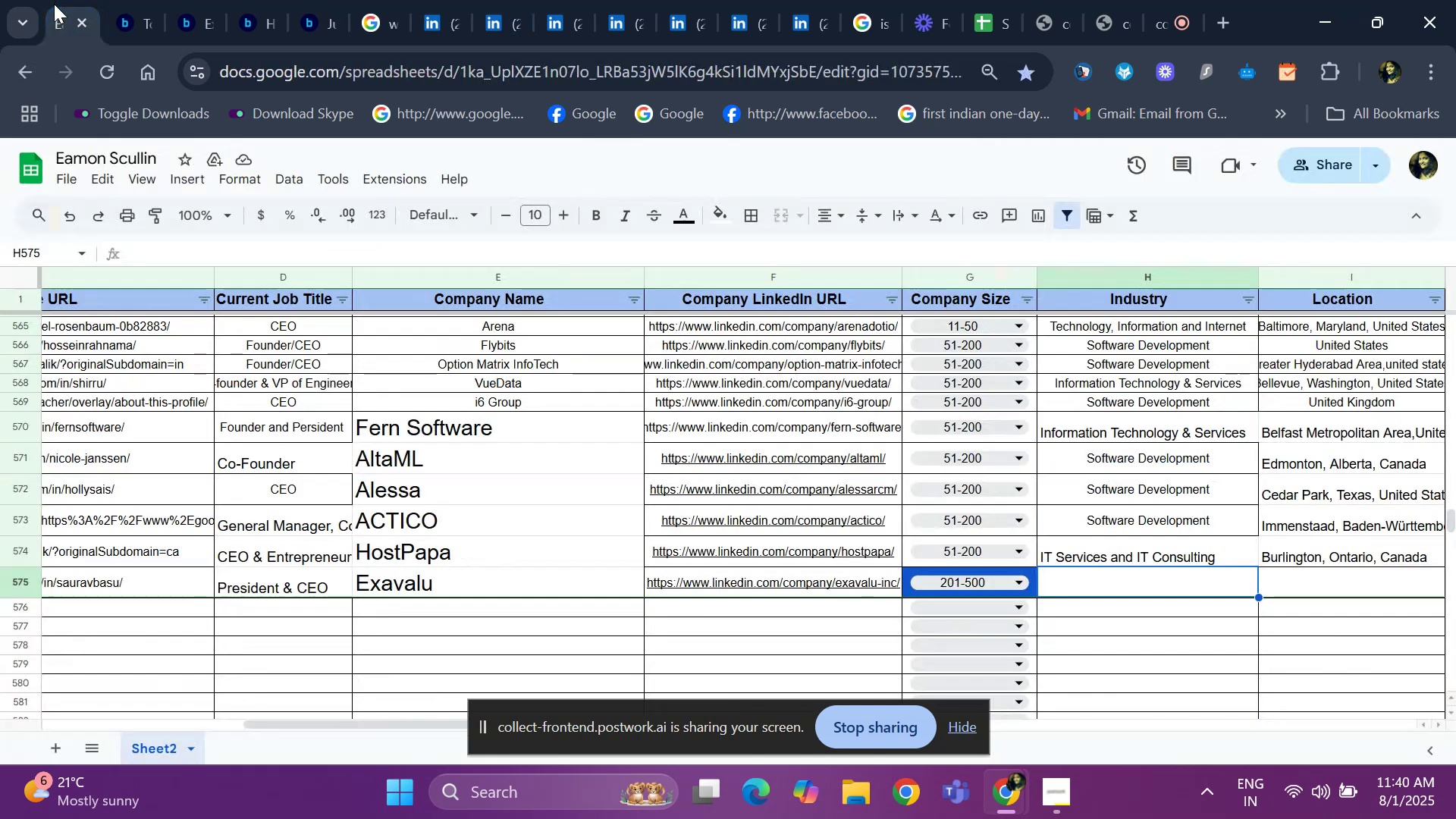 
key(Control+V)
 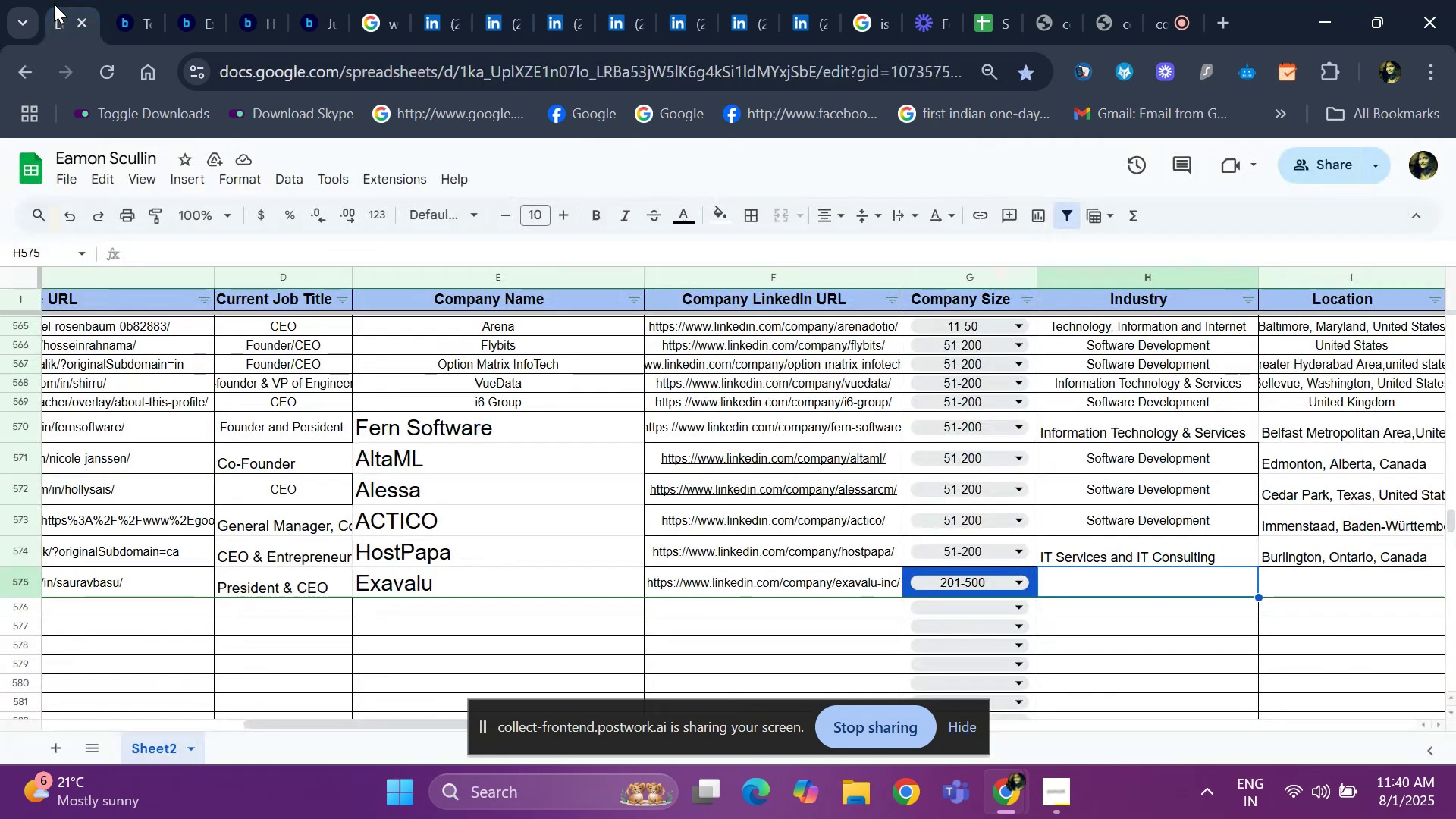 
key(ArrowRight)
 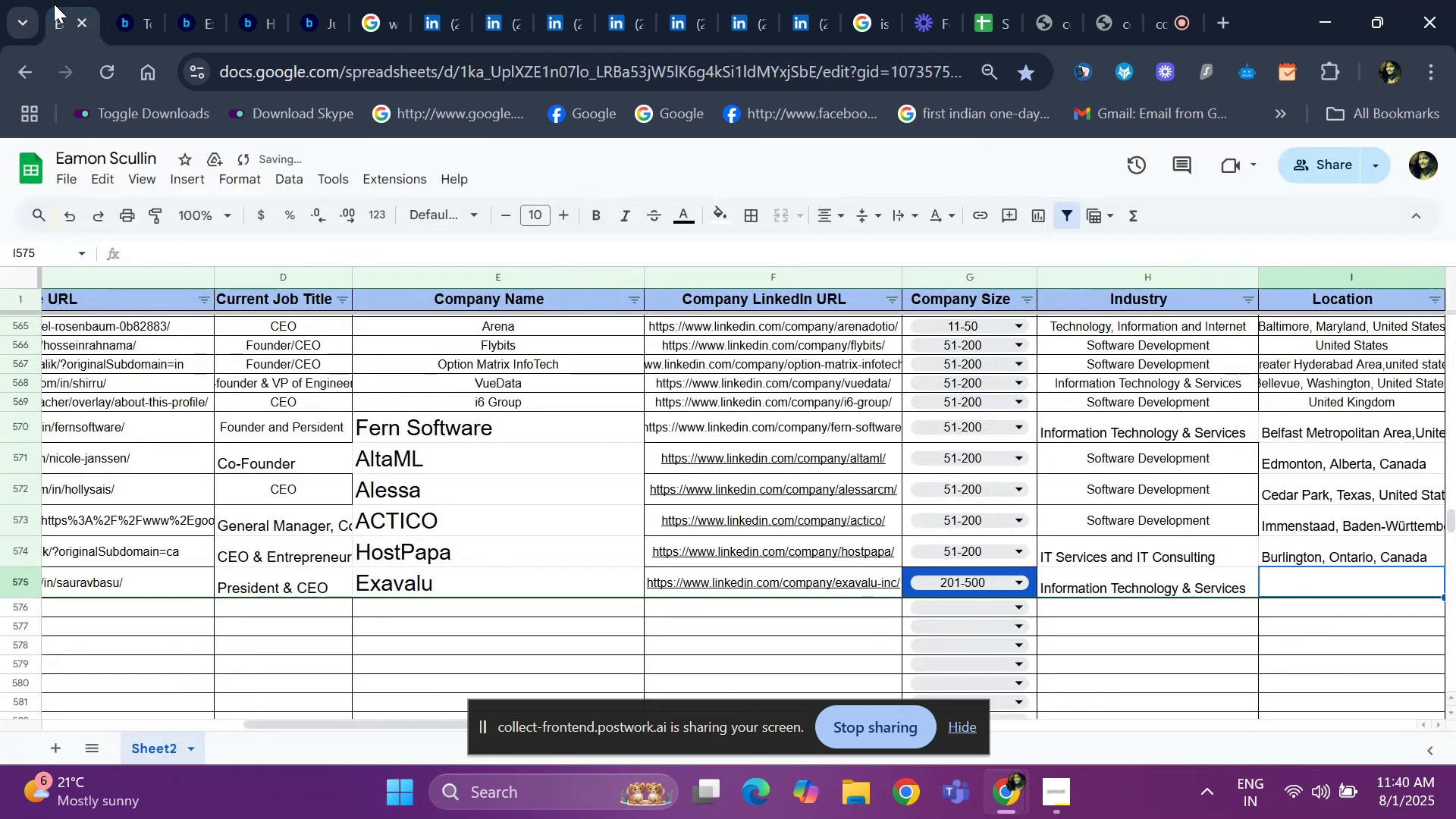 
key(ArrowRight)
 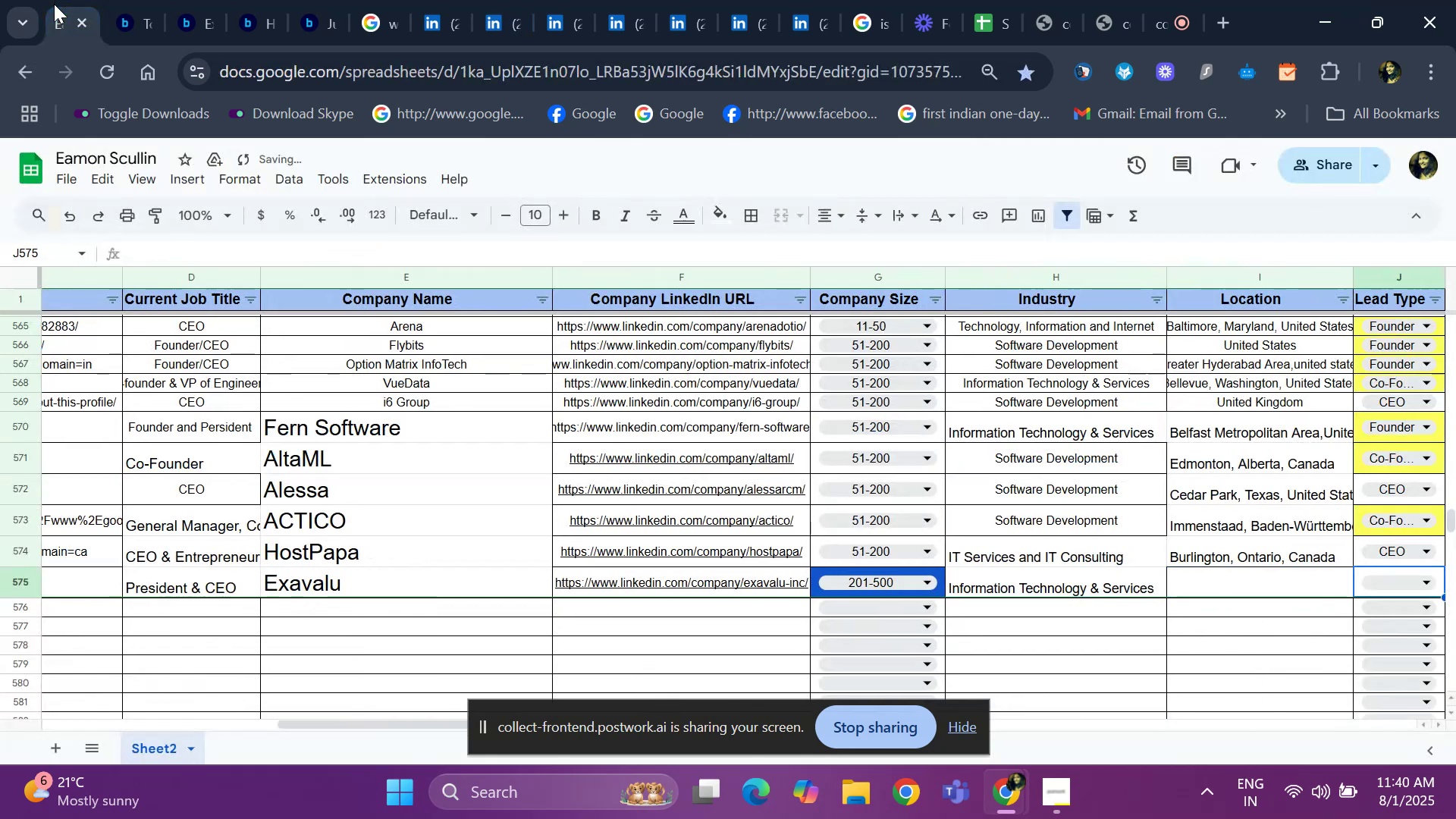 
key(ArrowRight)
 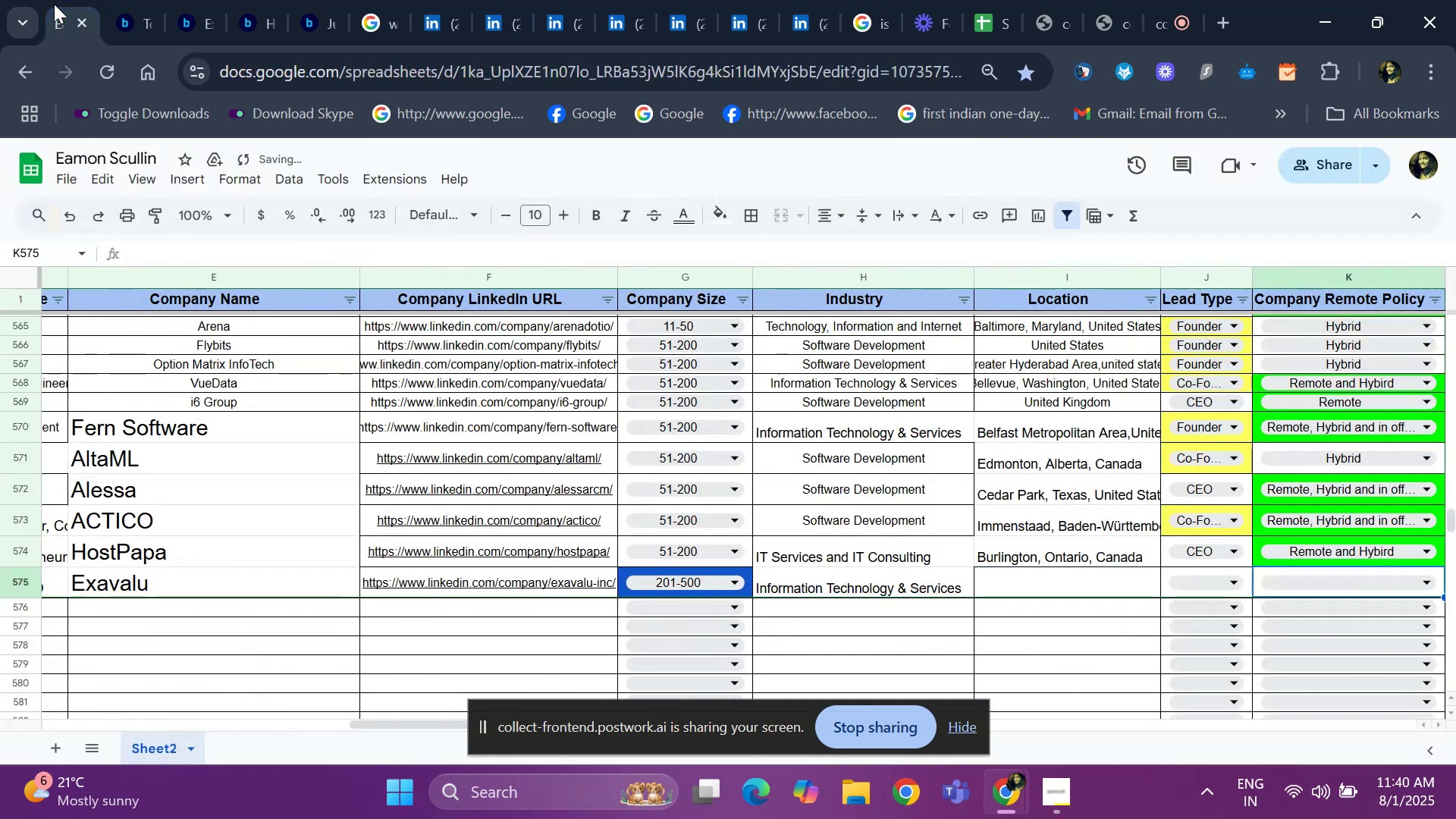 
key(ArrowLeft)
 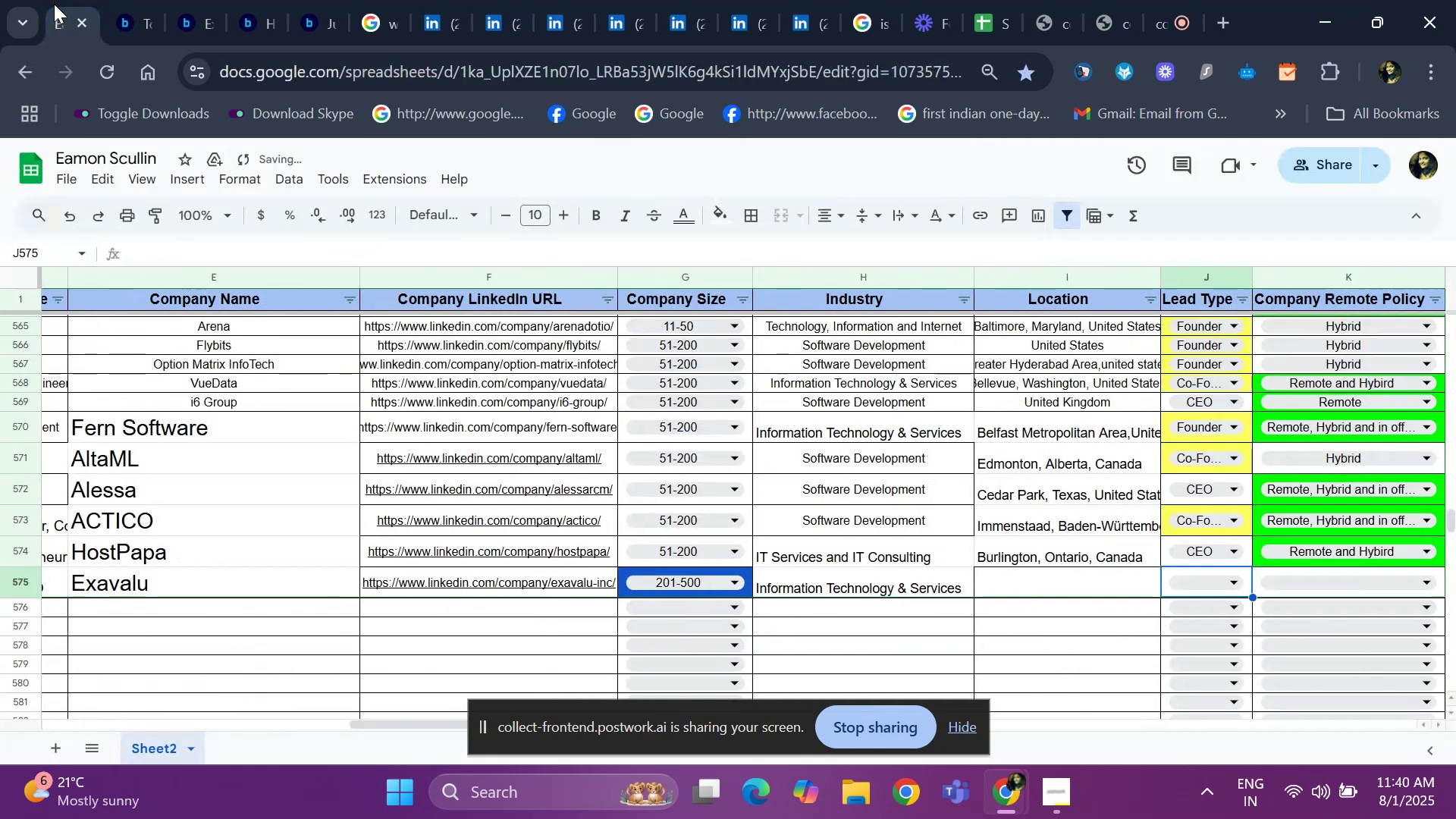 
key(ArrowLeft)
 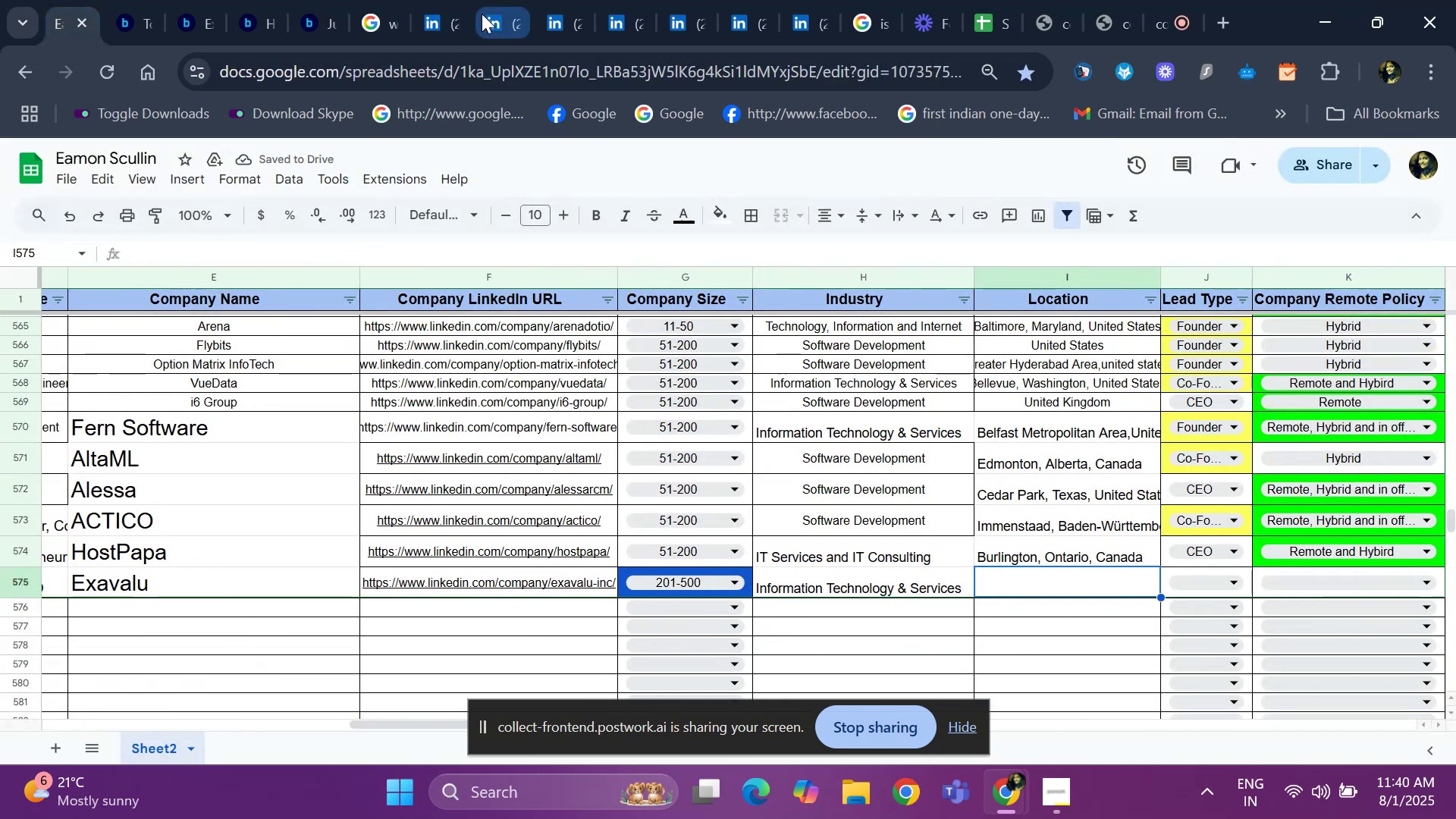 
left_click([507, 14])
 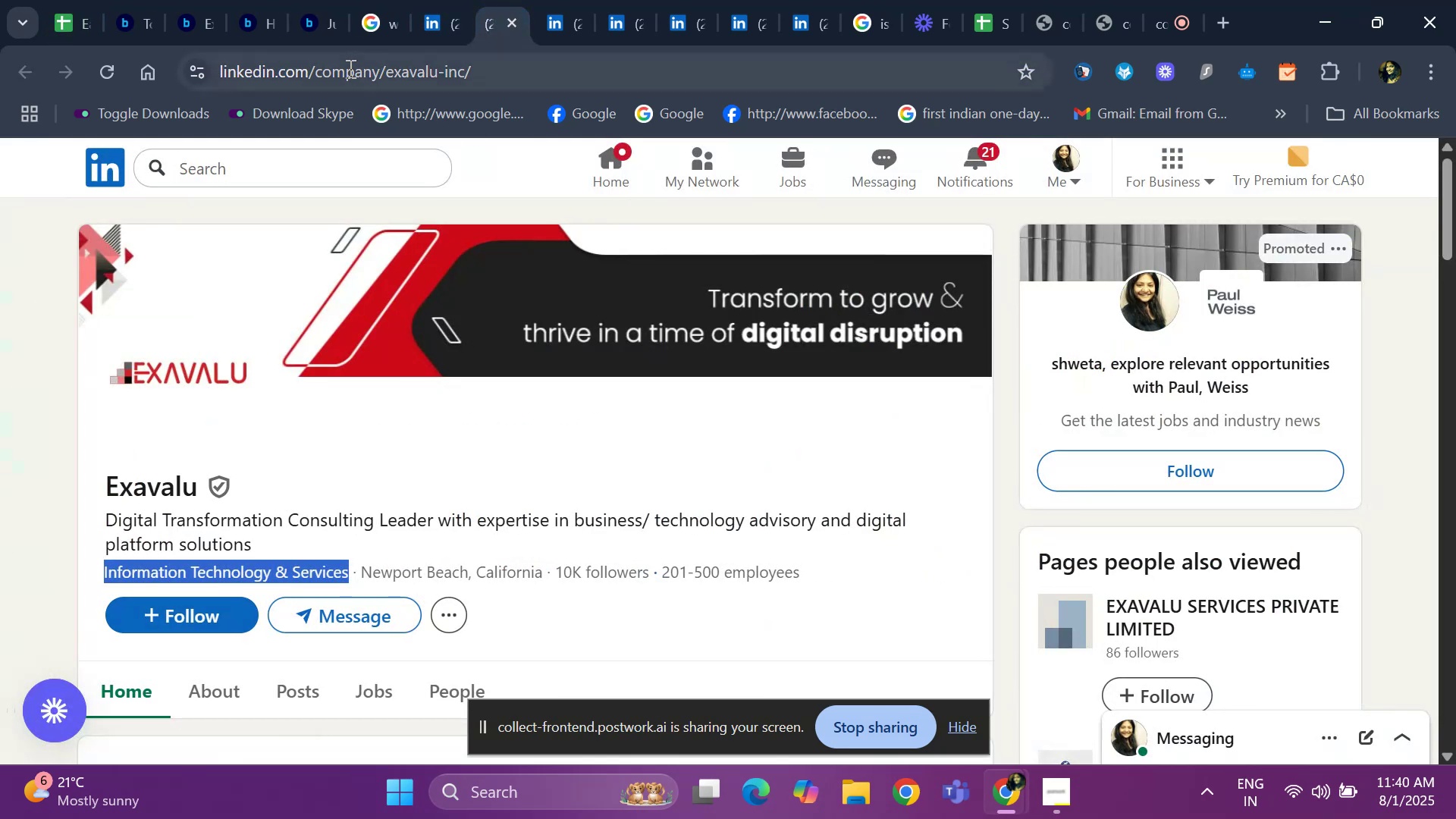 
left_click([435, 12])
 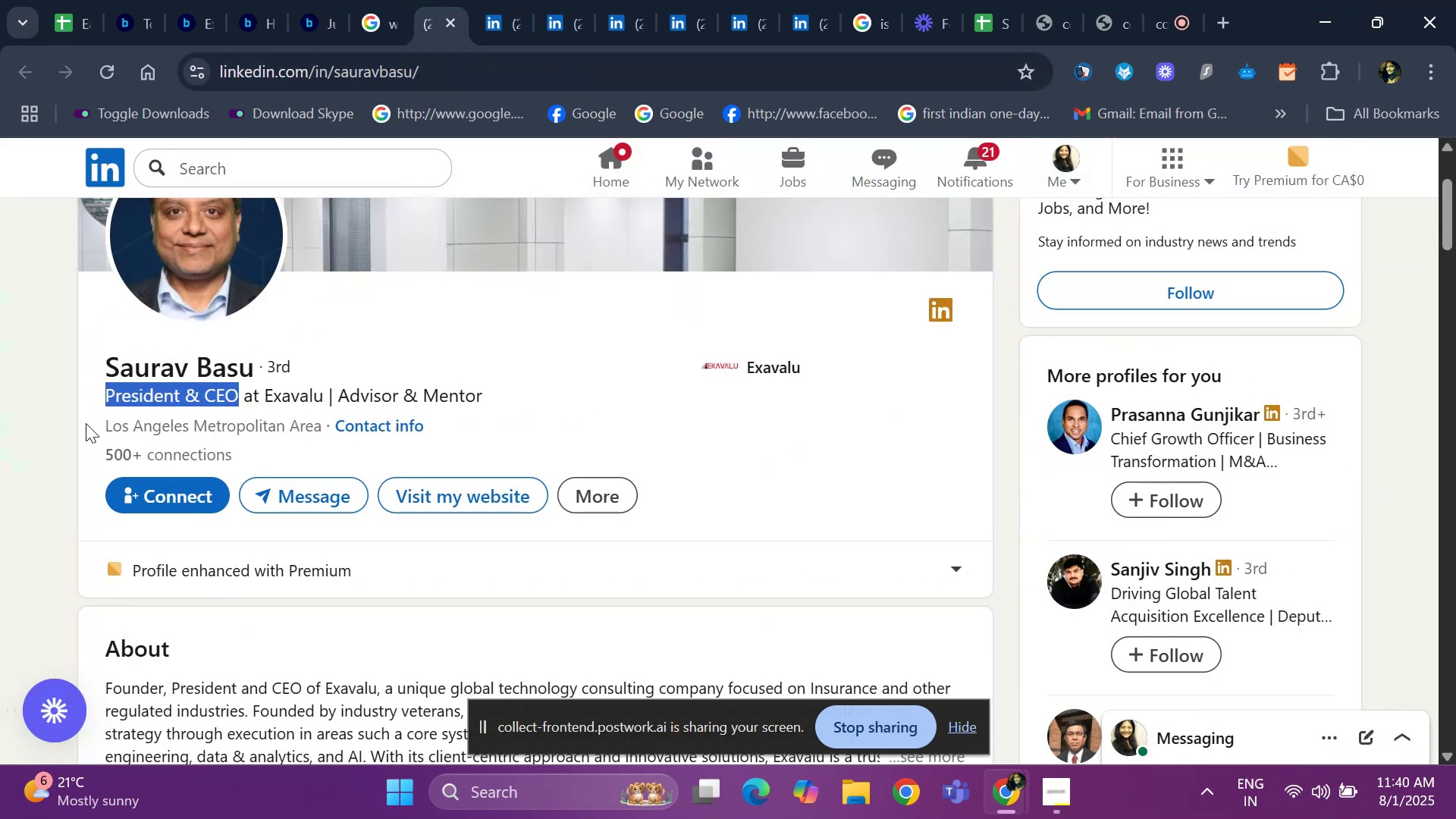 
left_click_drag(start_coordinate=[86, 423], to_coordinate=[323, 418])
 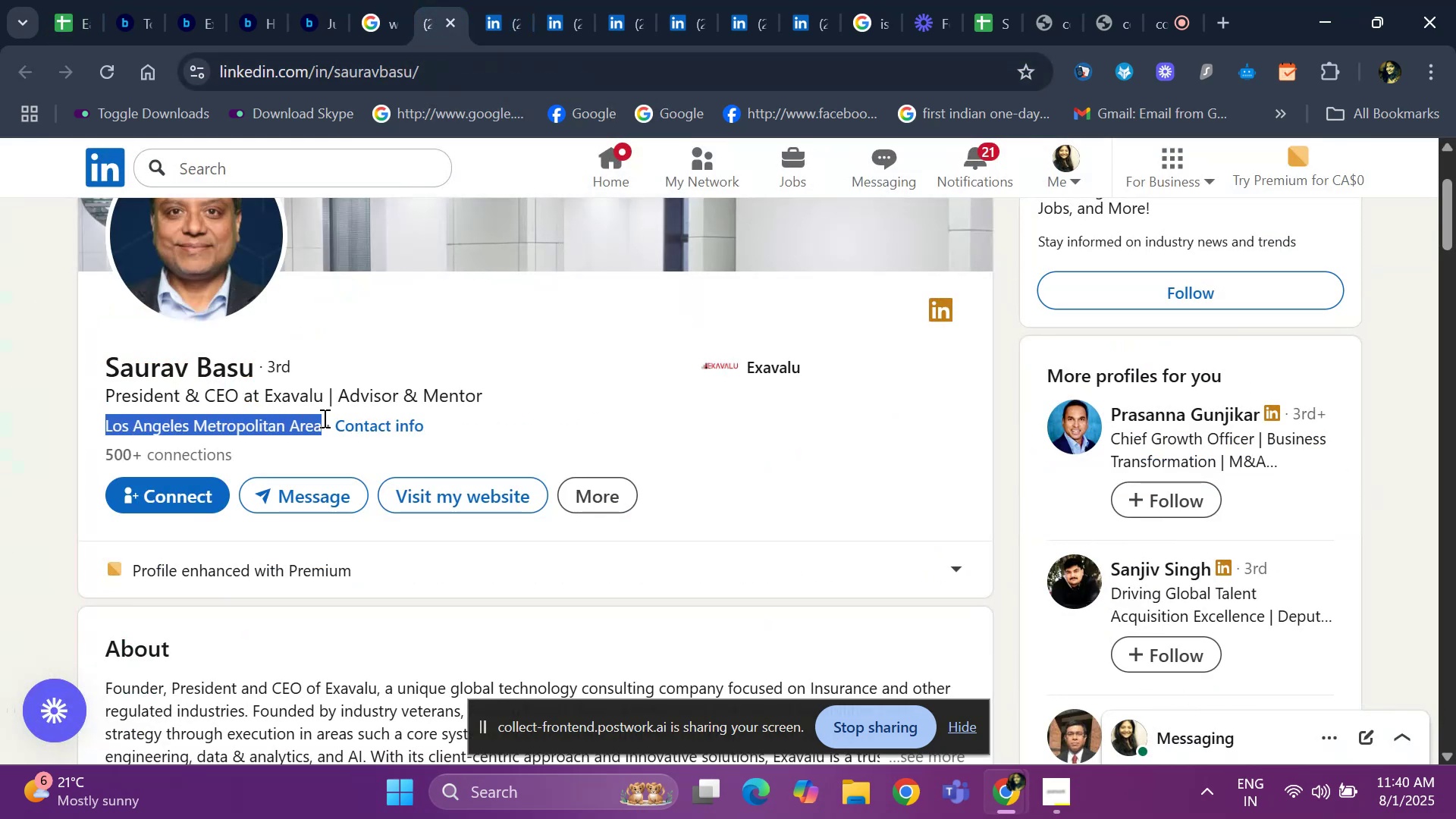 
key(Control+ControlLeft)
 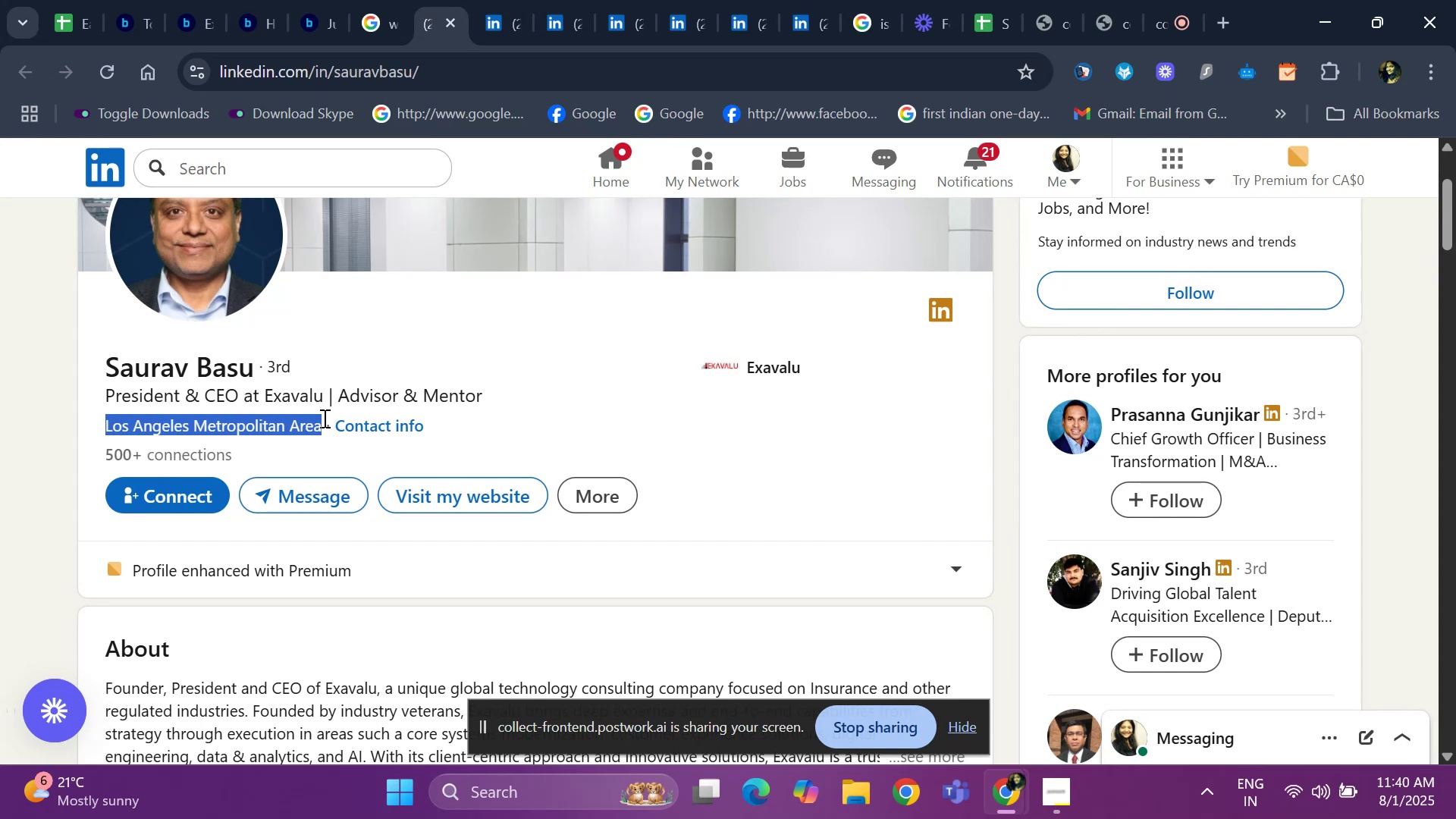 
key(Control+C)
 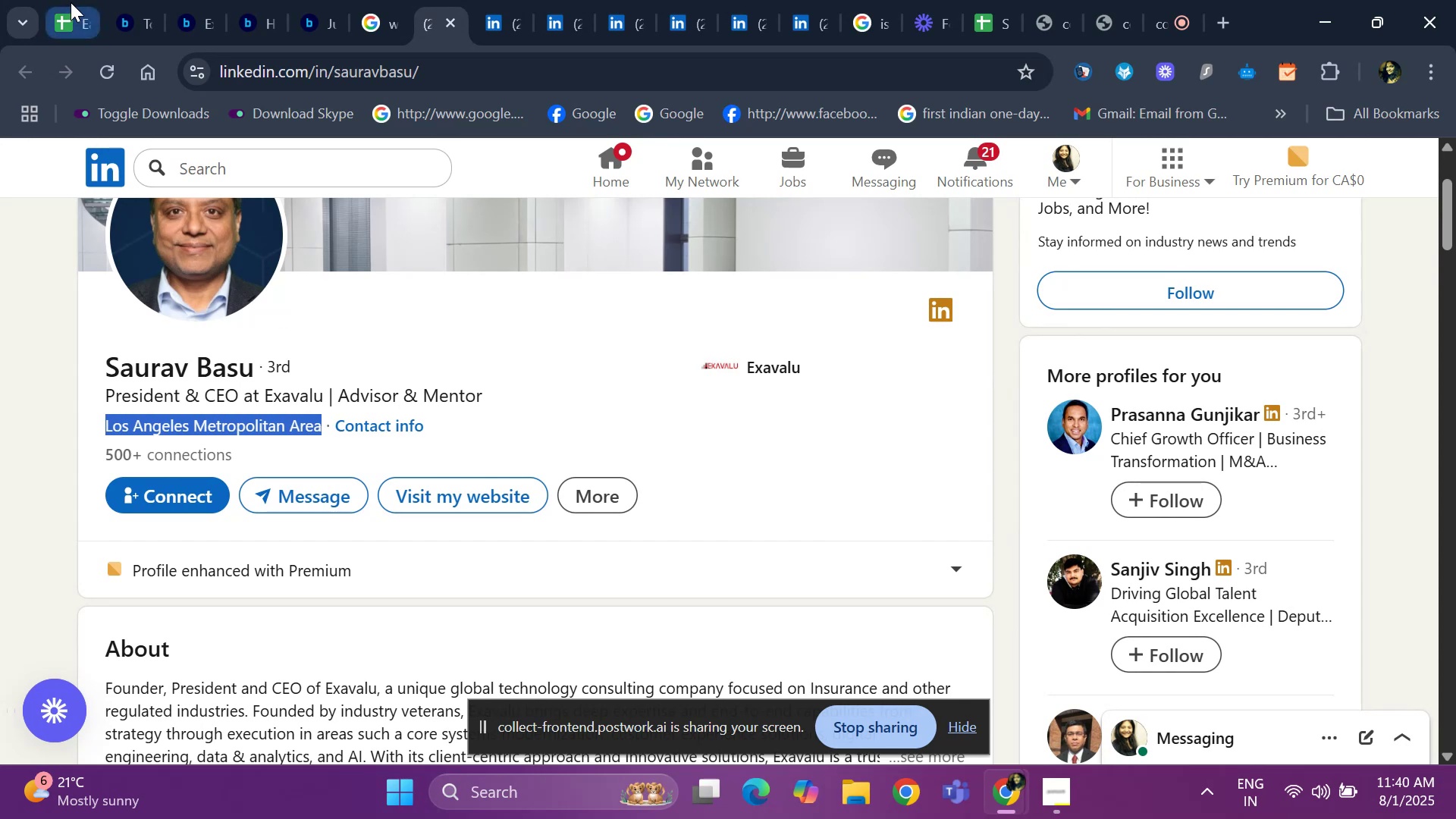 
left_click([71, 2])
 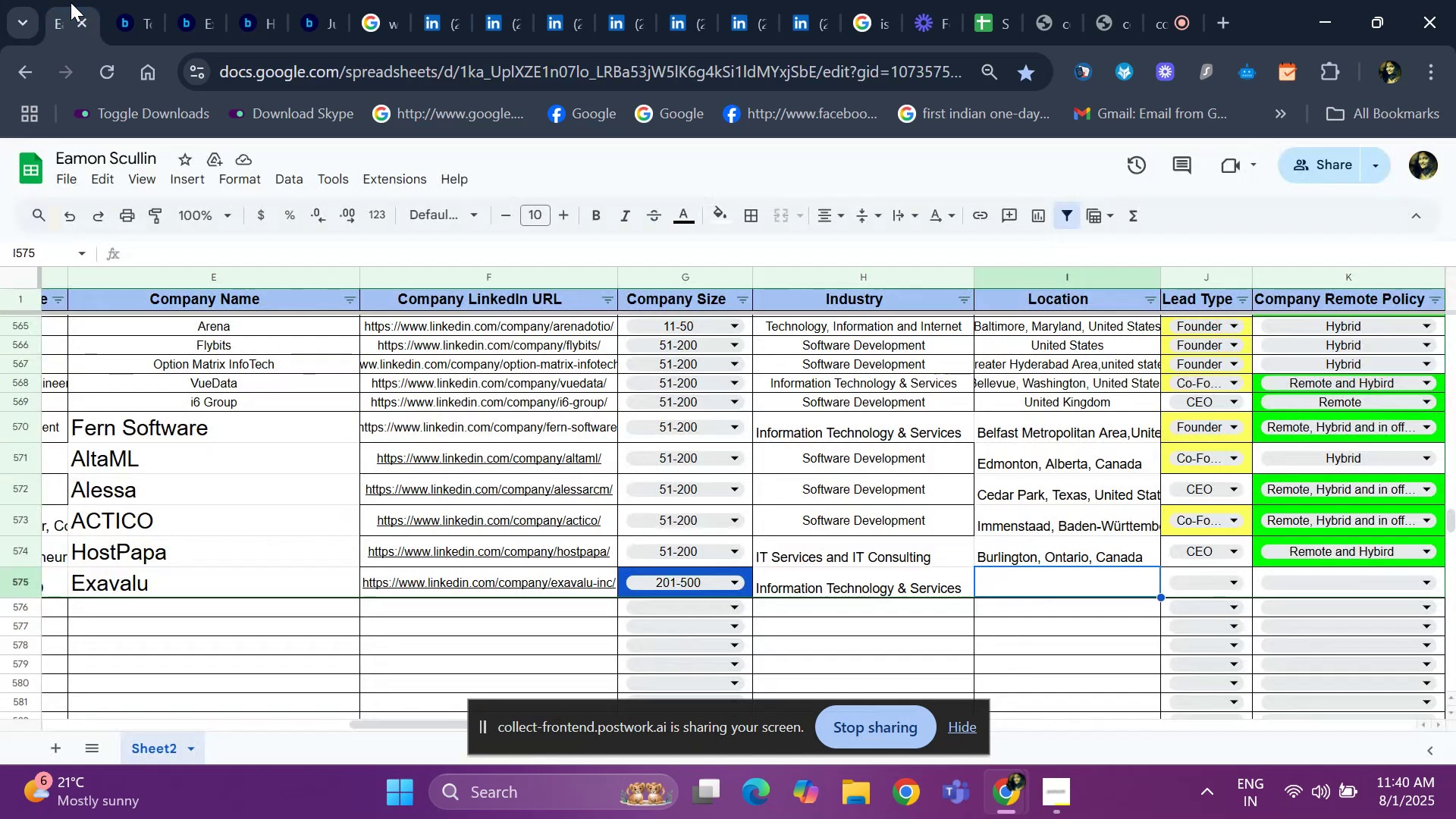 
key(Control+ControlLeft)
 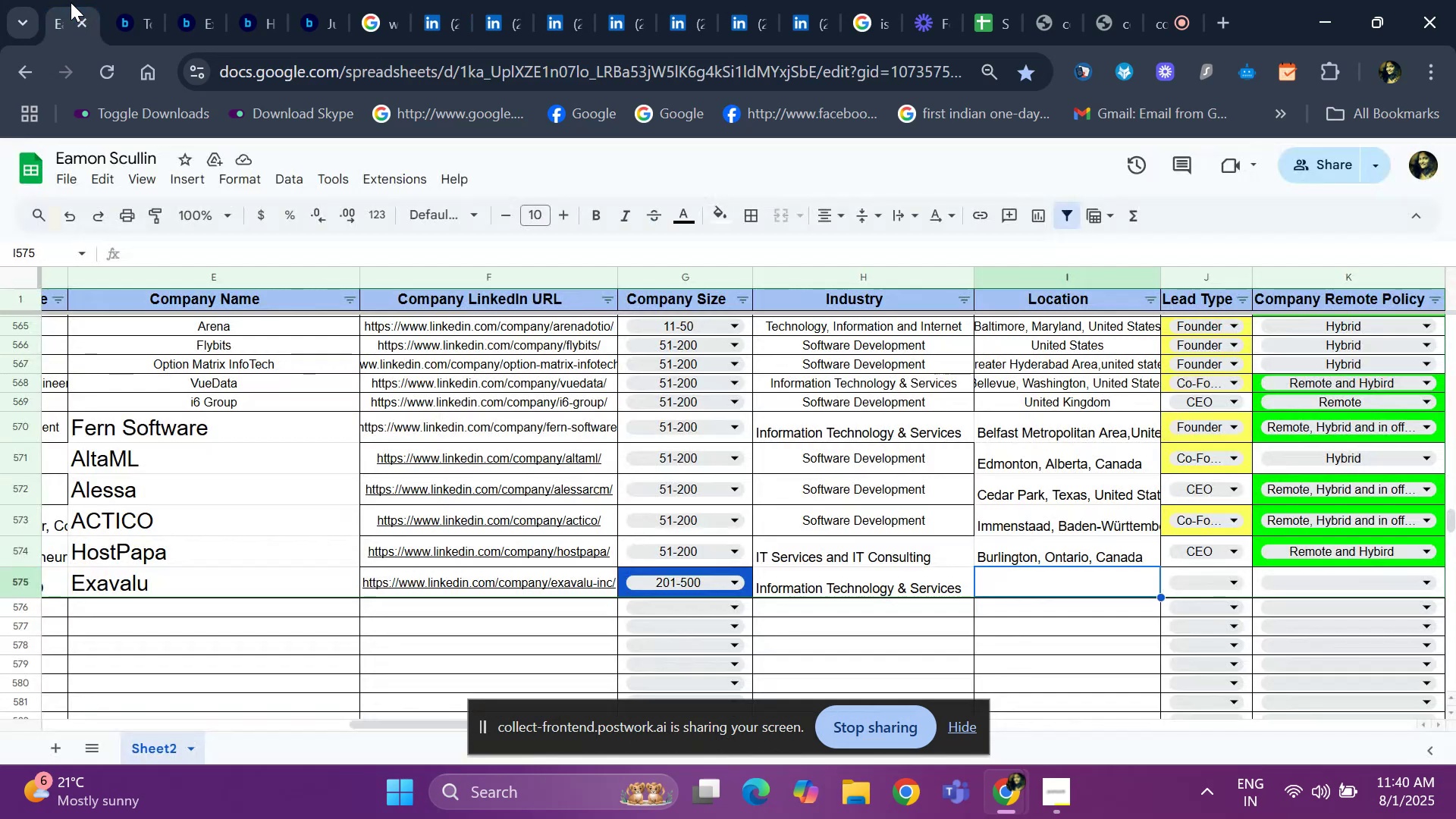 
key(Control+ControlLeft)
 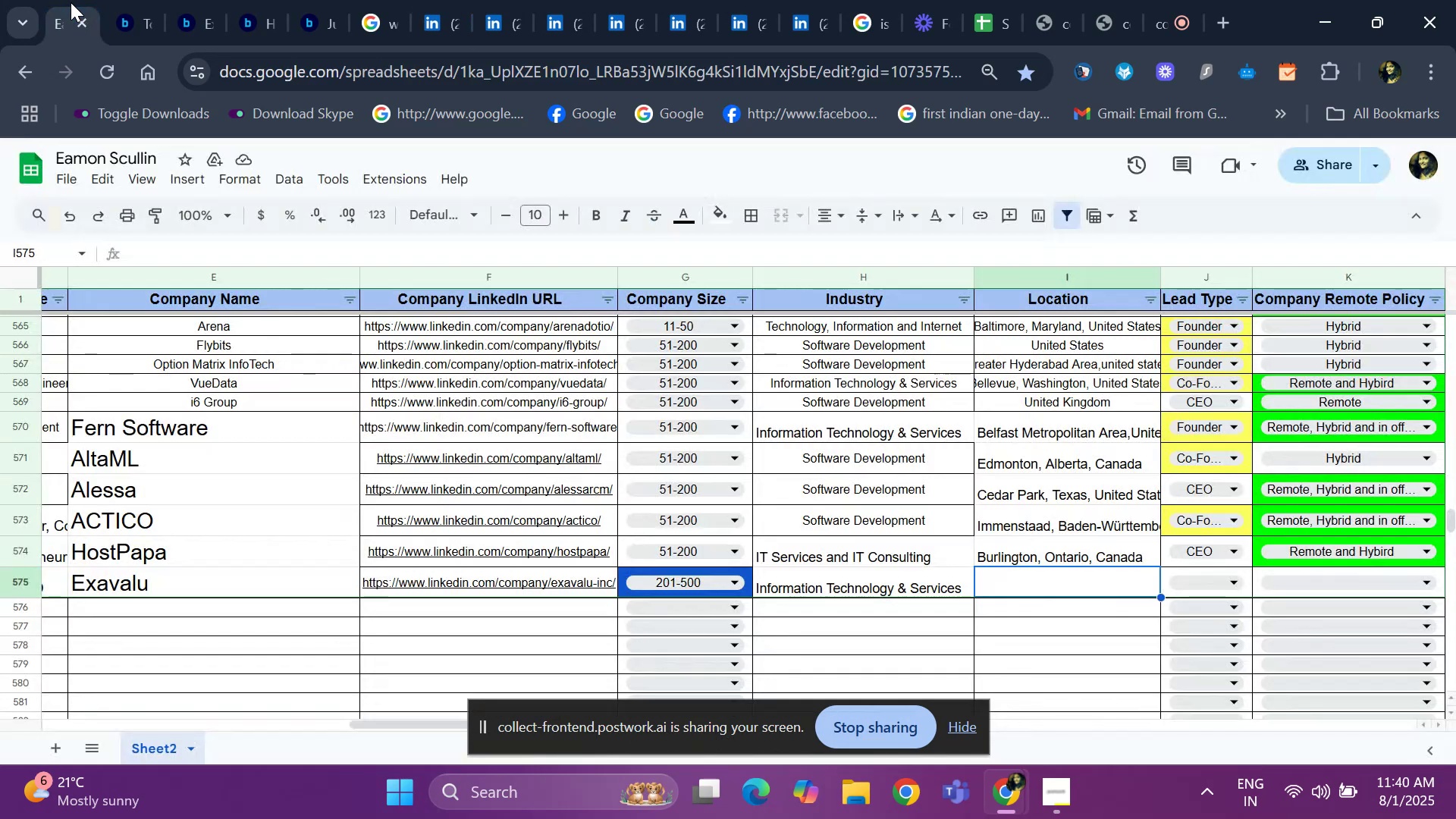 
key(Control+V)
 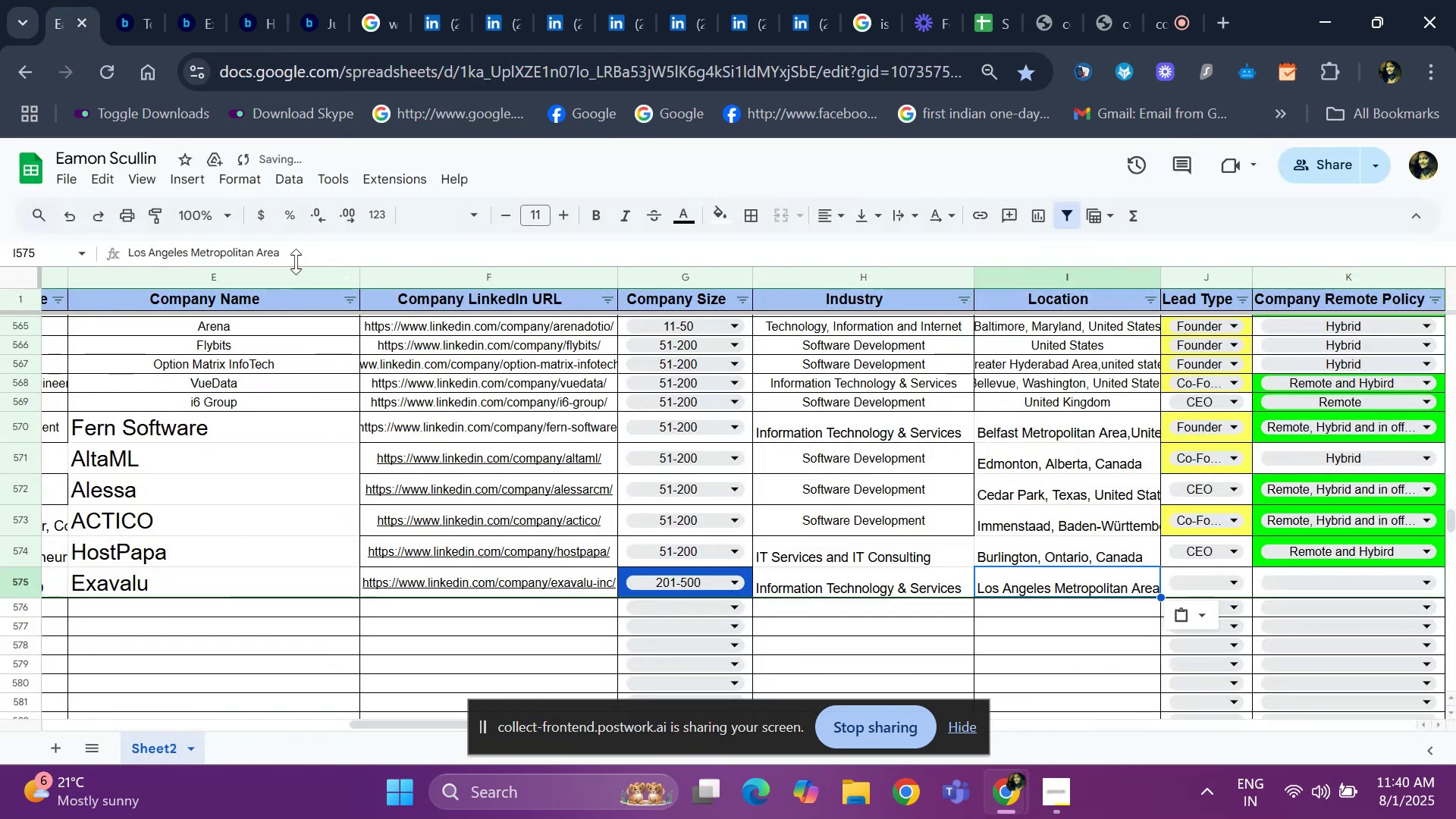 
left_click([293, 256])
 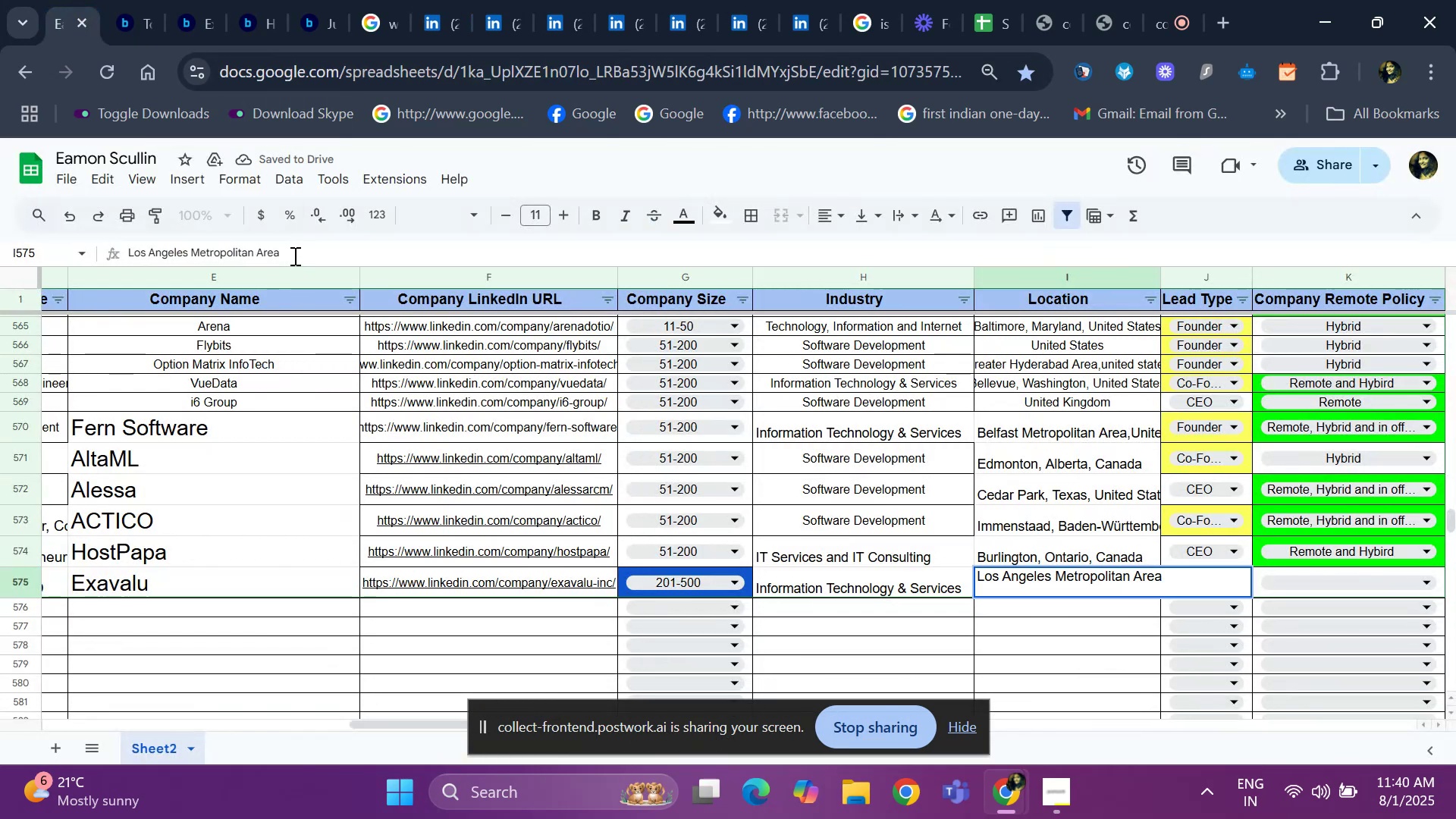 
key(Comma)
 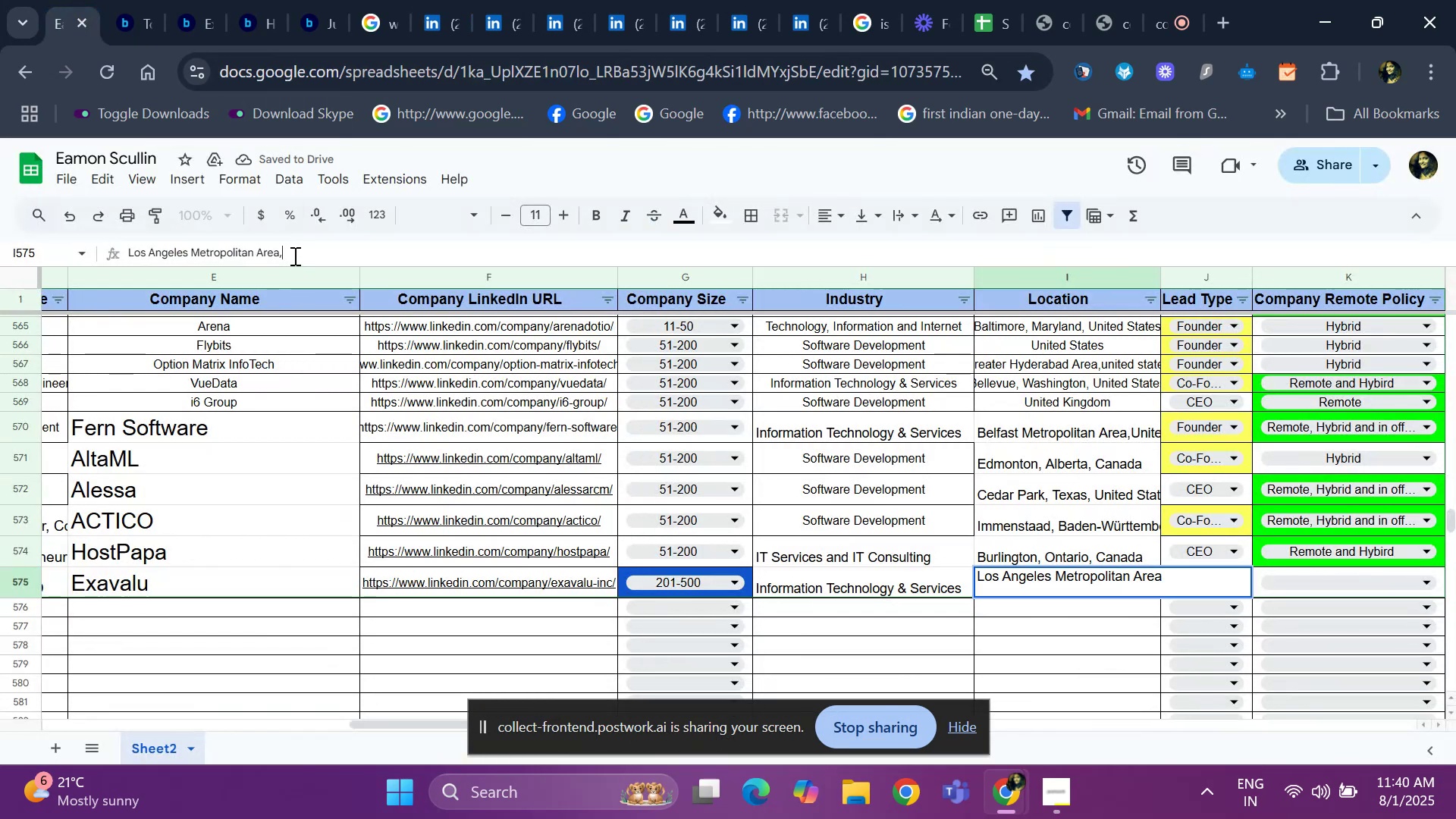 
key(Space)
 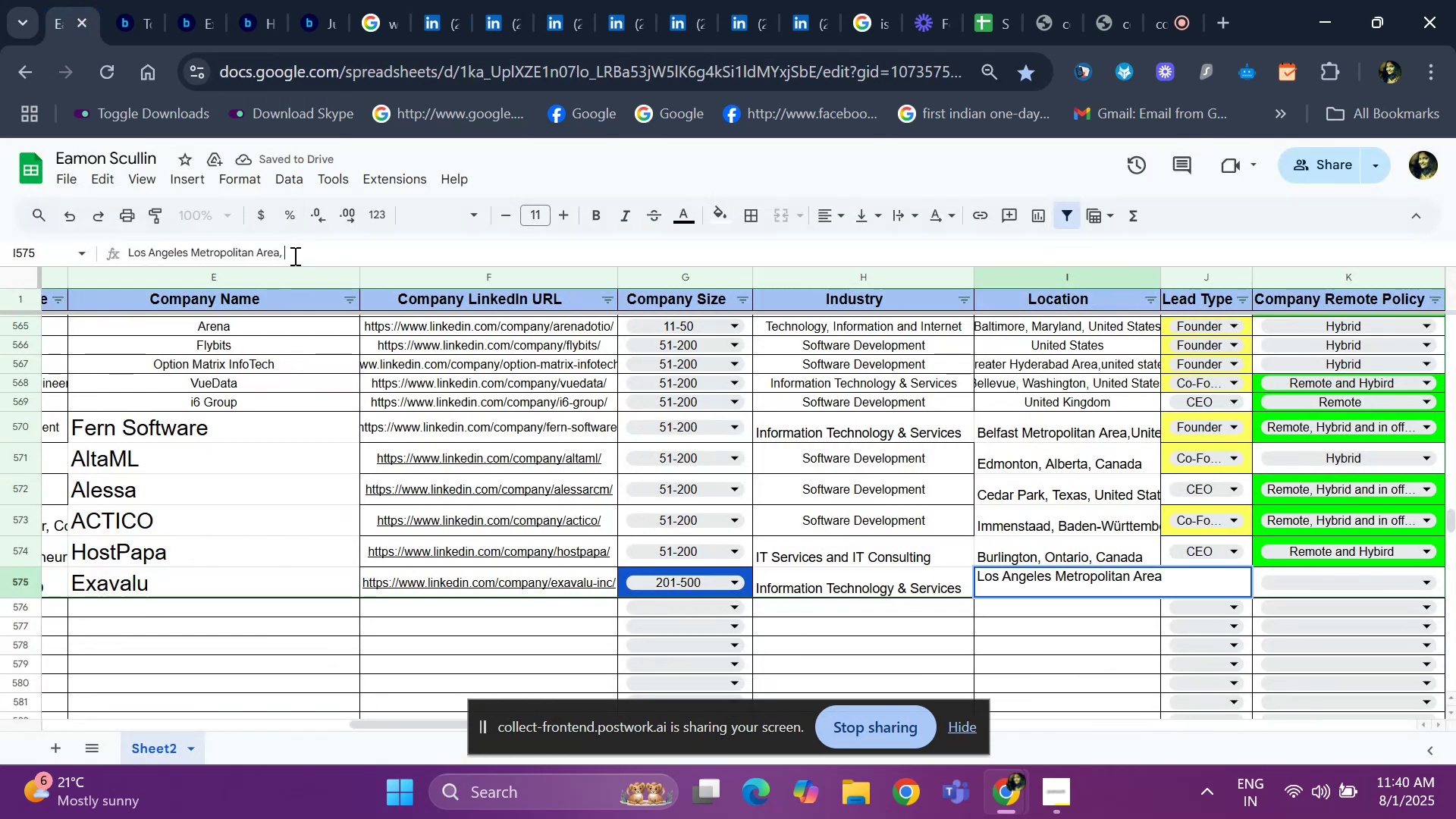 
key(Shift+ShiftLeft)
 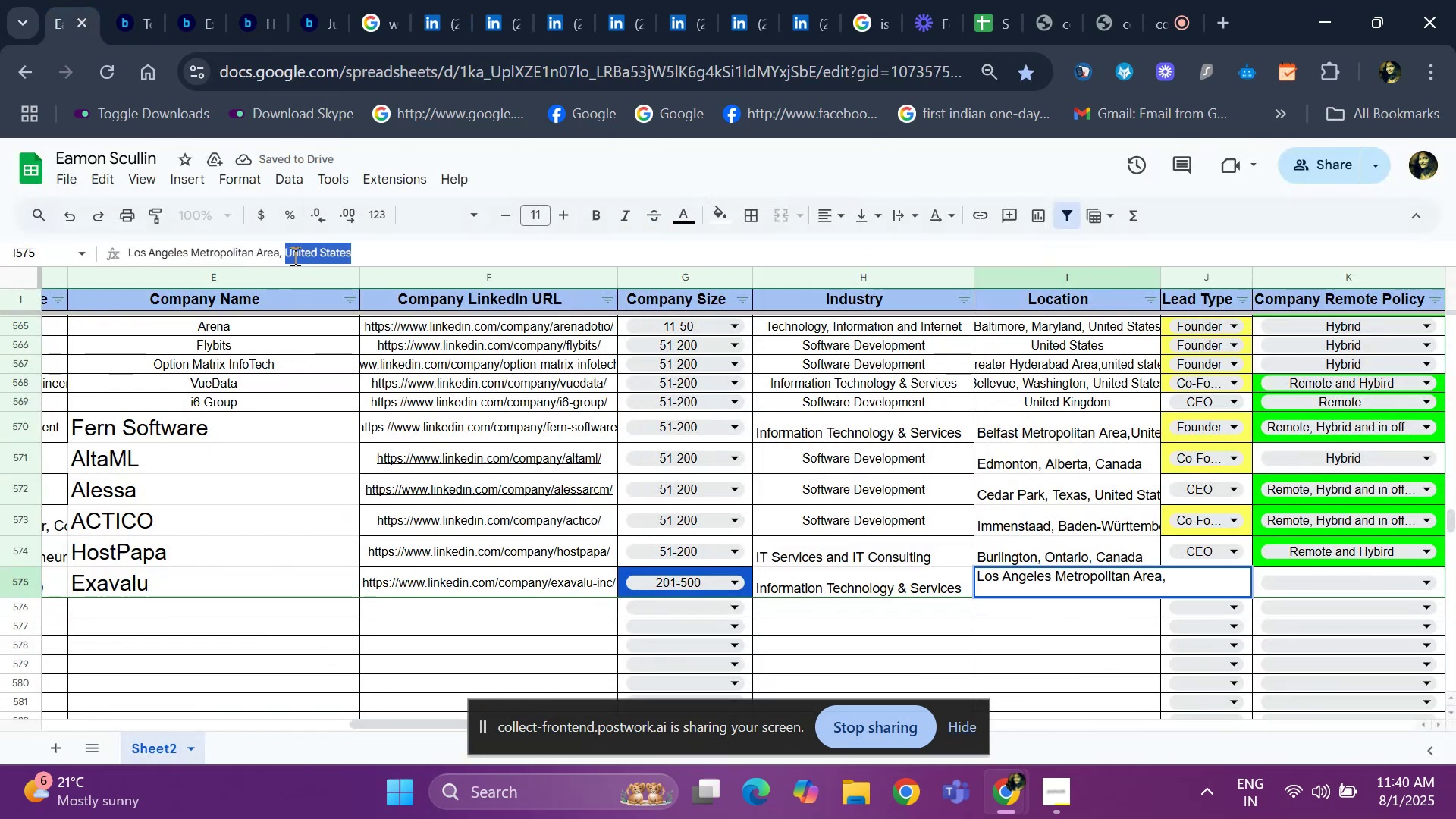 
key(Shift+U)
 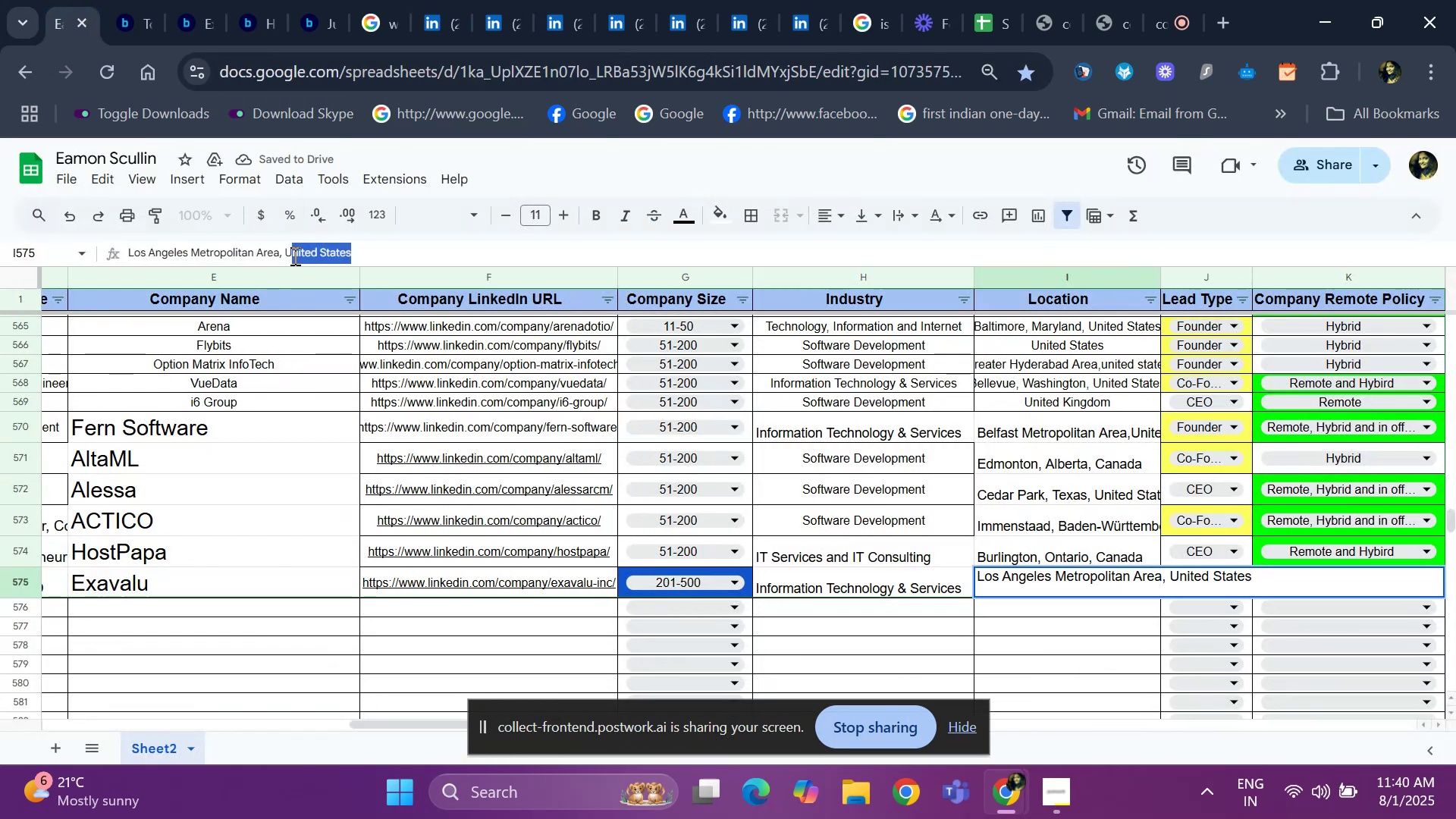 
key(Enter)
 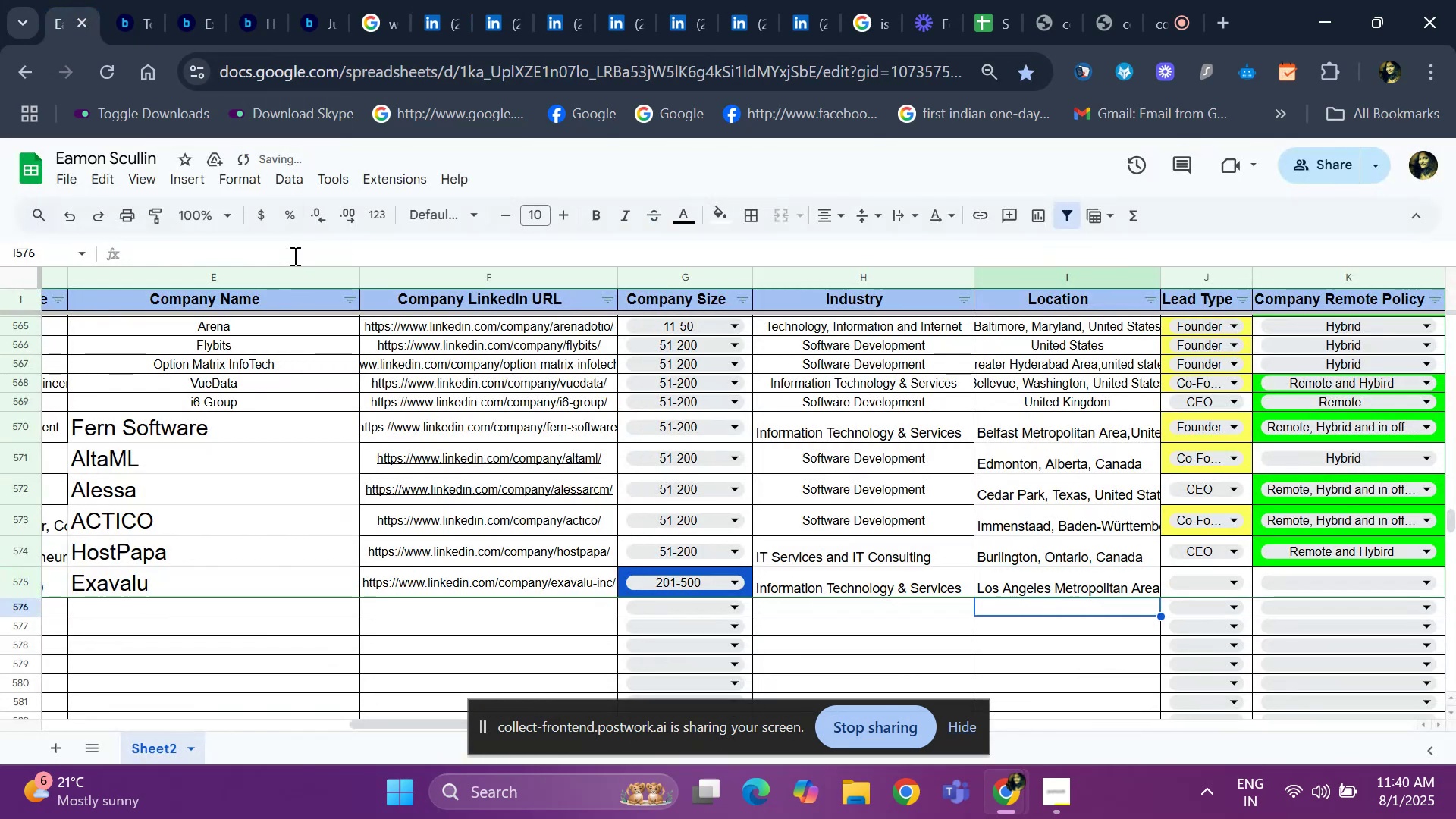 
key(ArrowUp)
 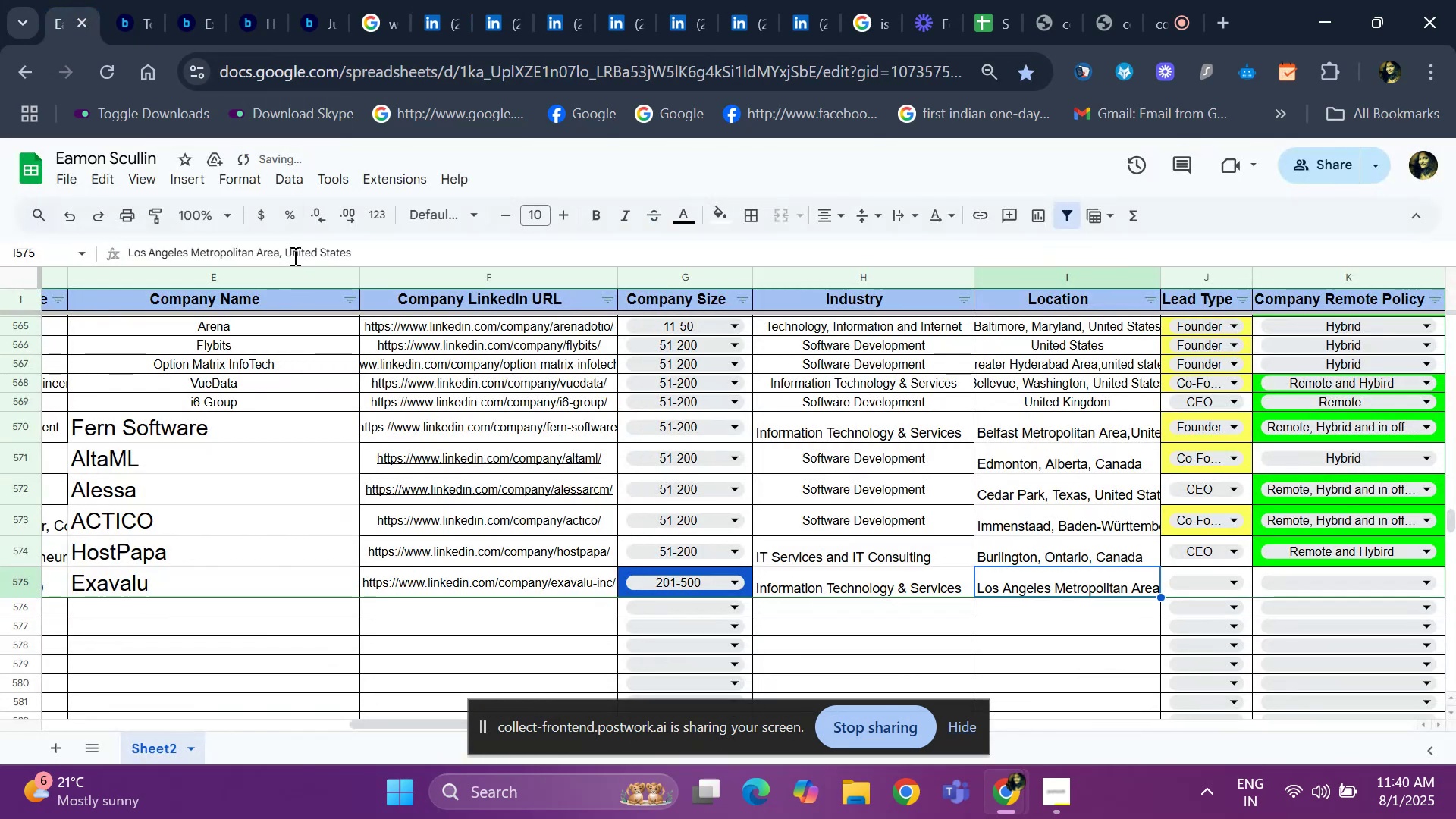 
key(ArrowRight)
 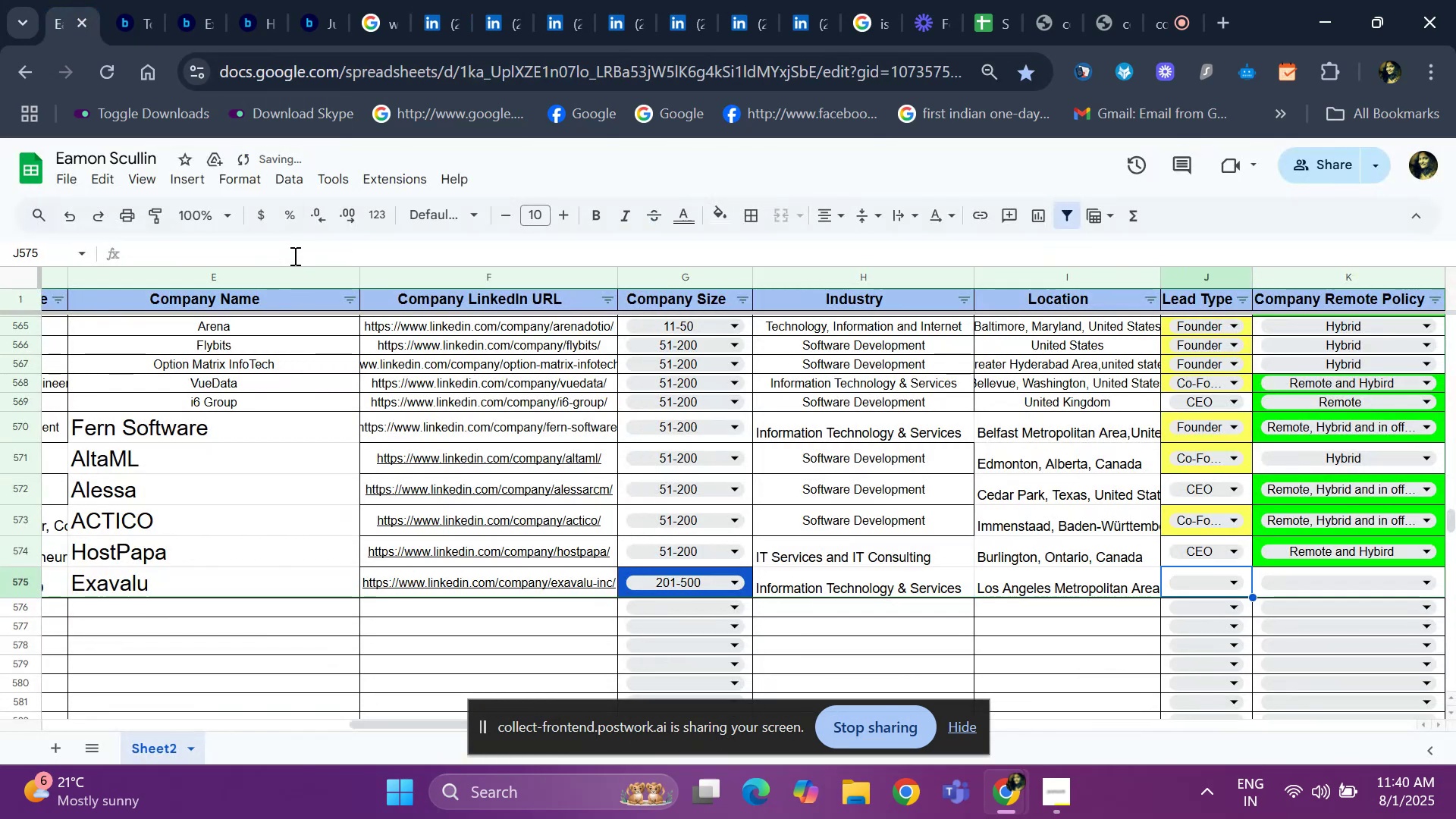 
key(ArrowLeft)
 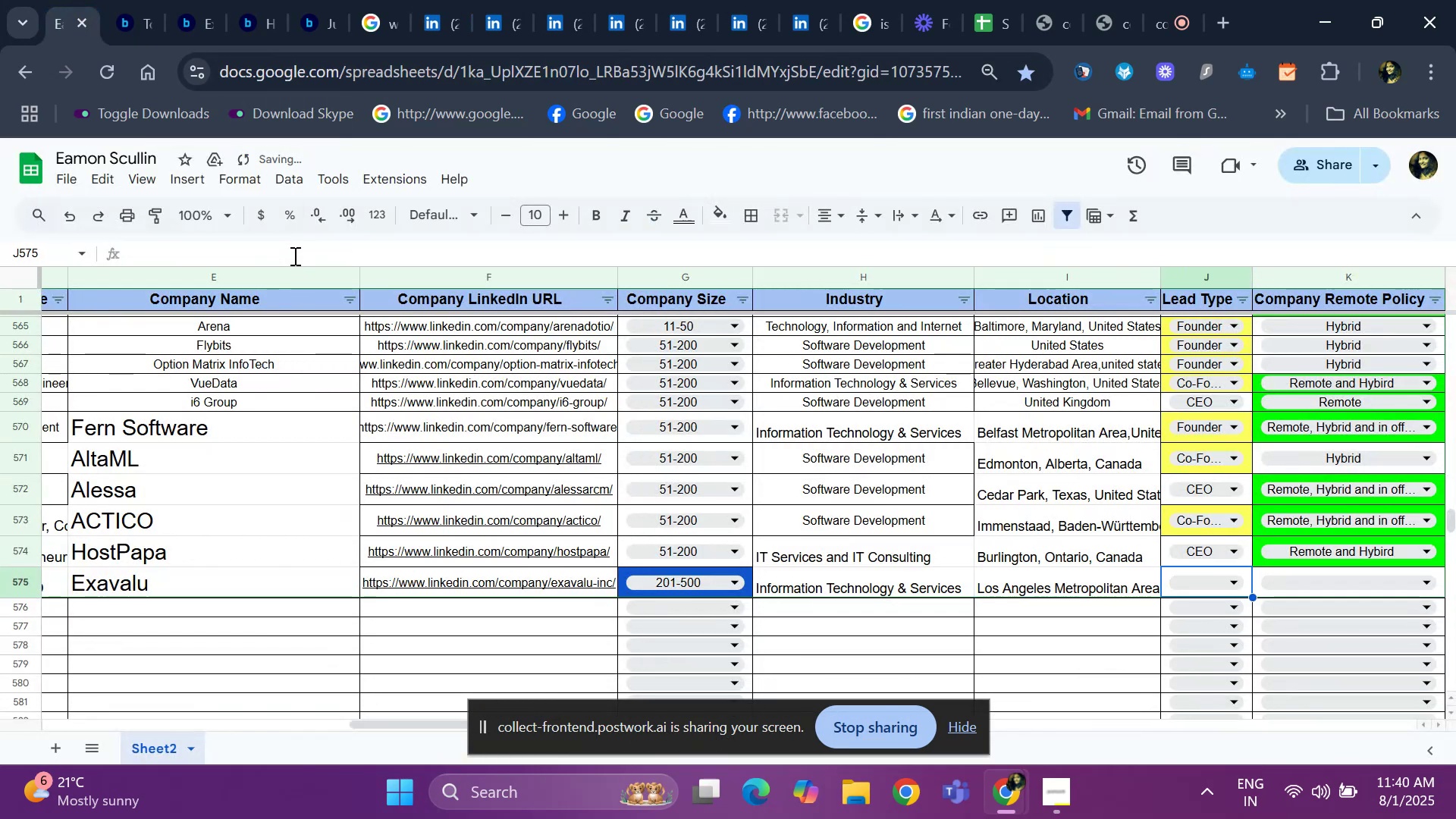 
key(ArrowLeft)
 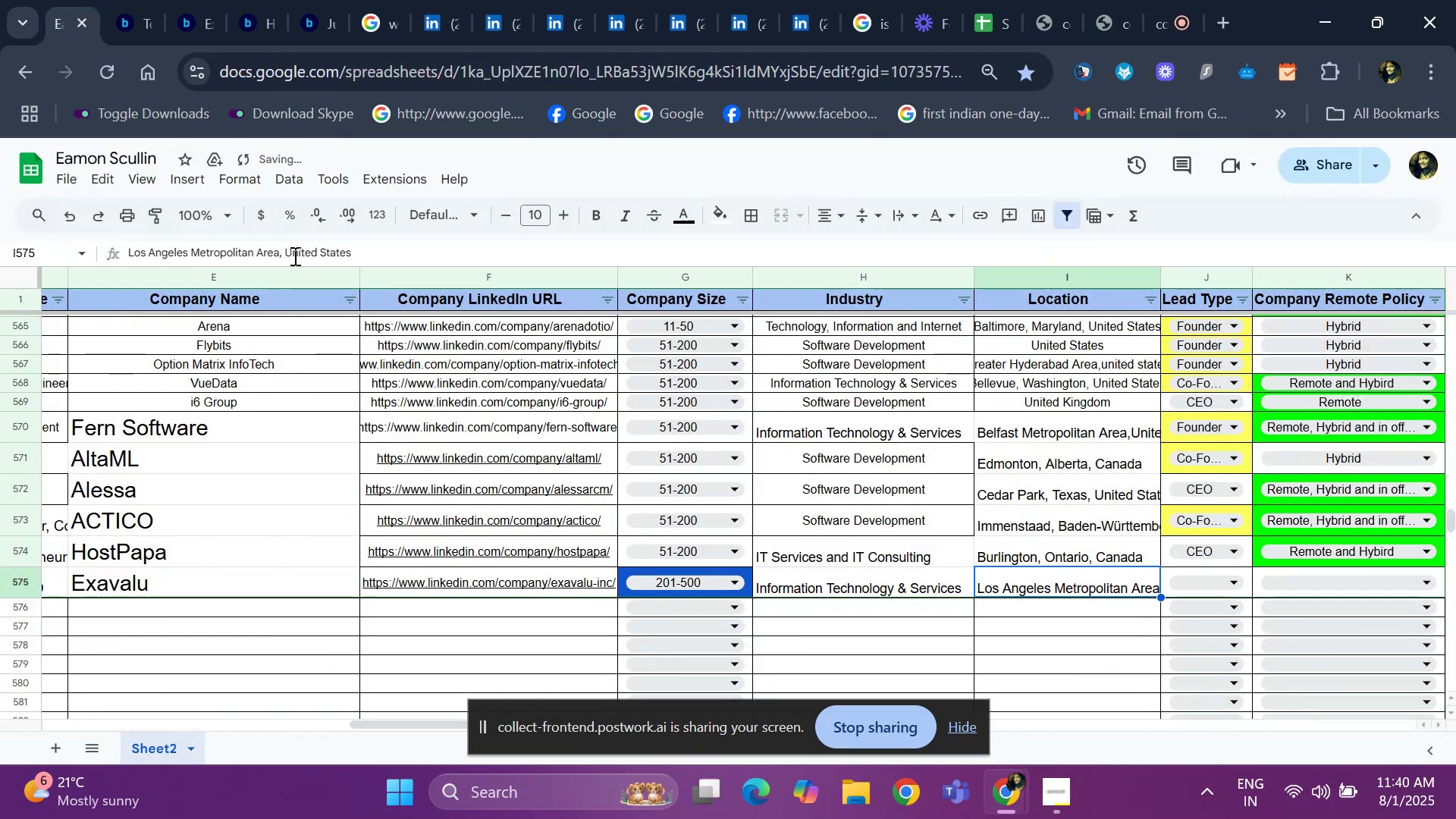 
key(ArrowLeft)
 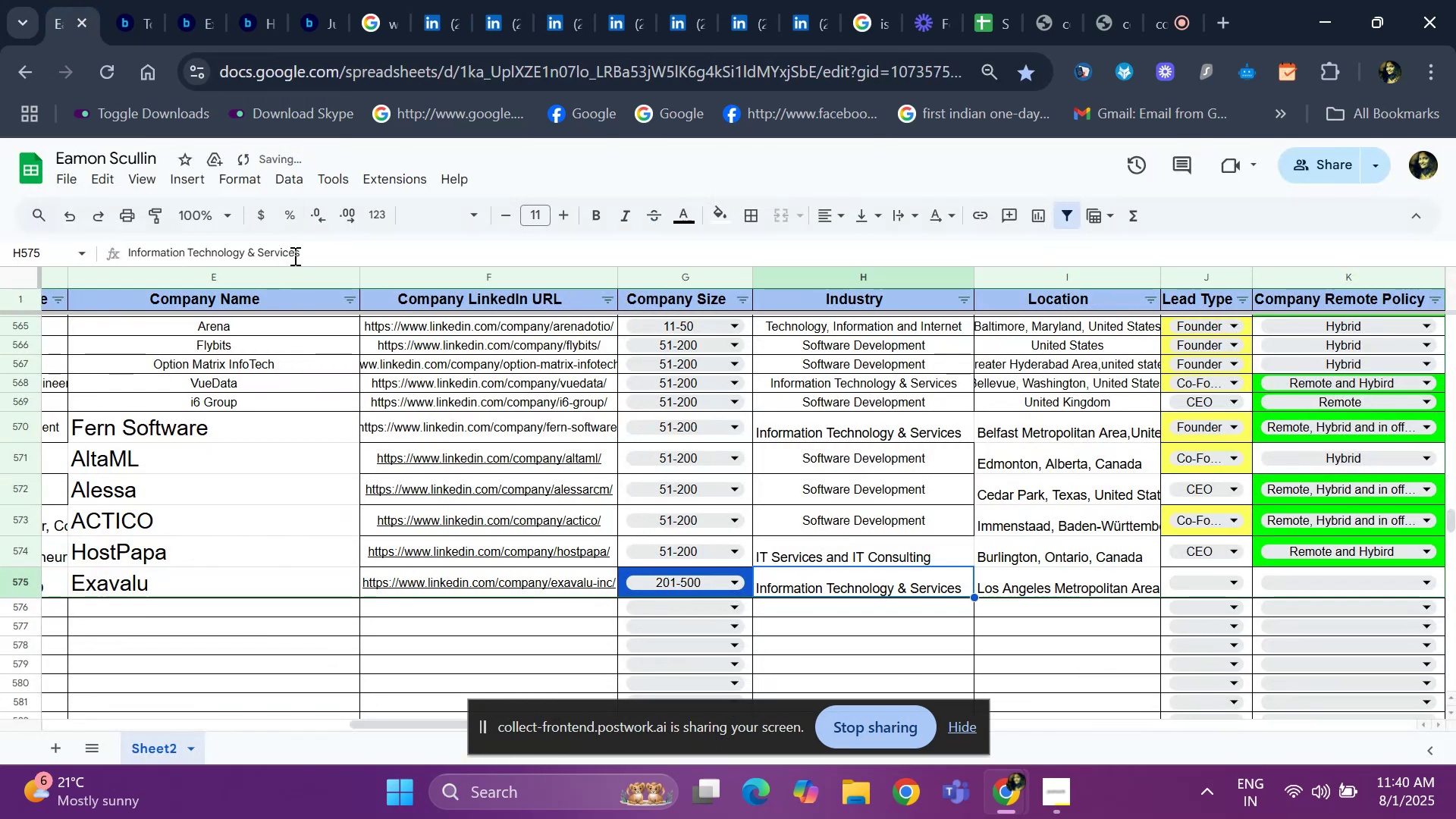 
key(ArrowLeft)
 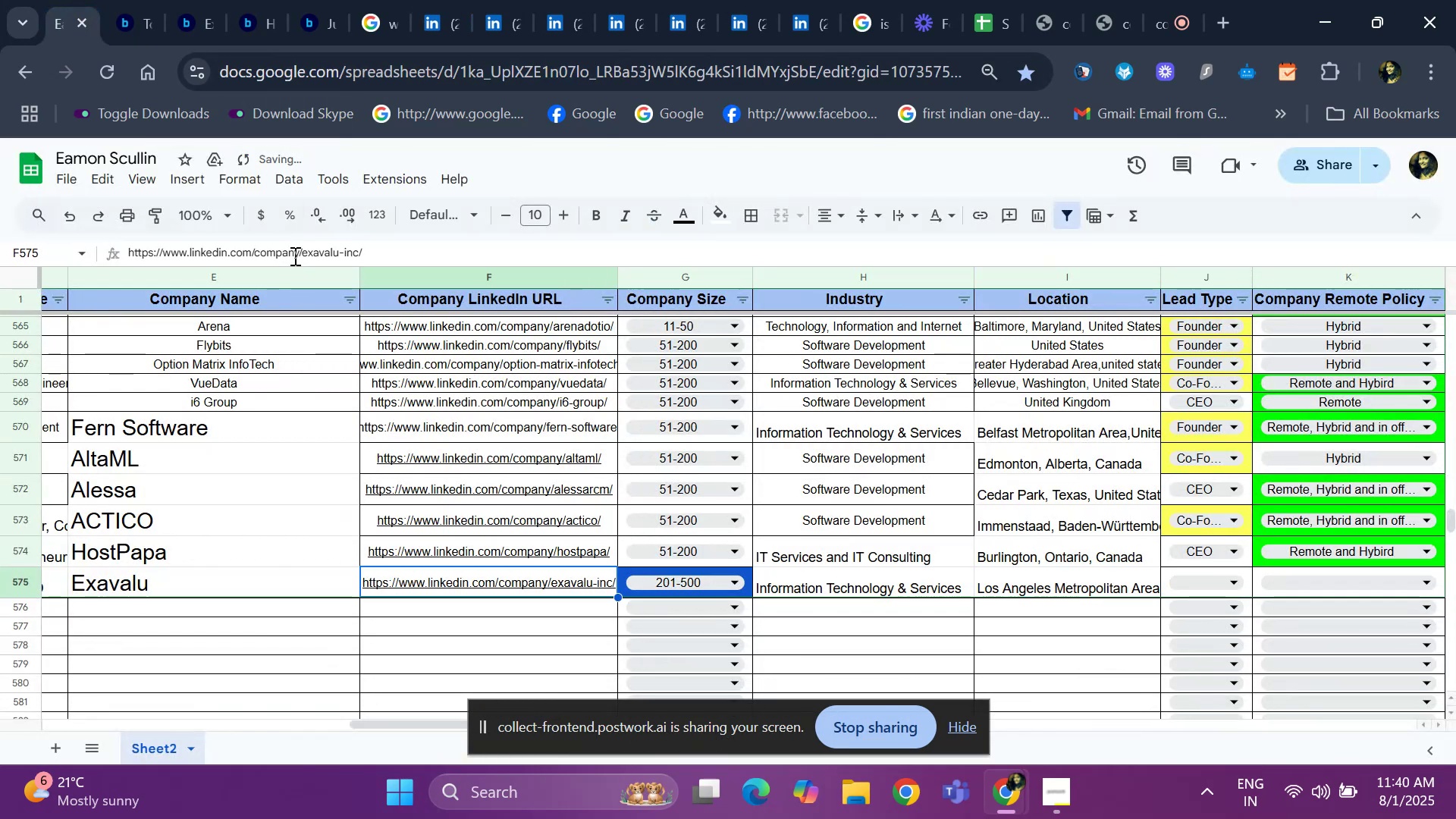 
key(ArrowLeft)
 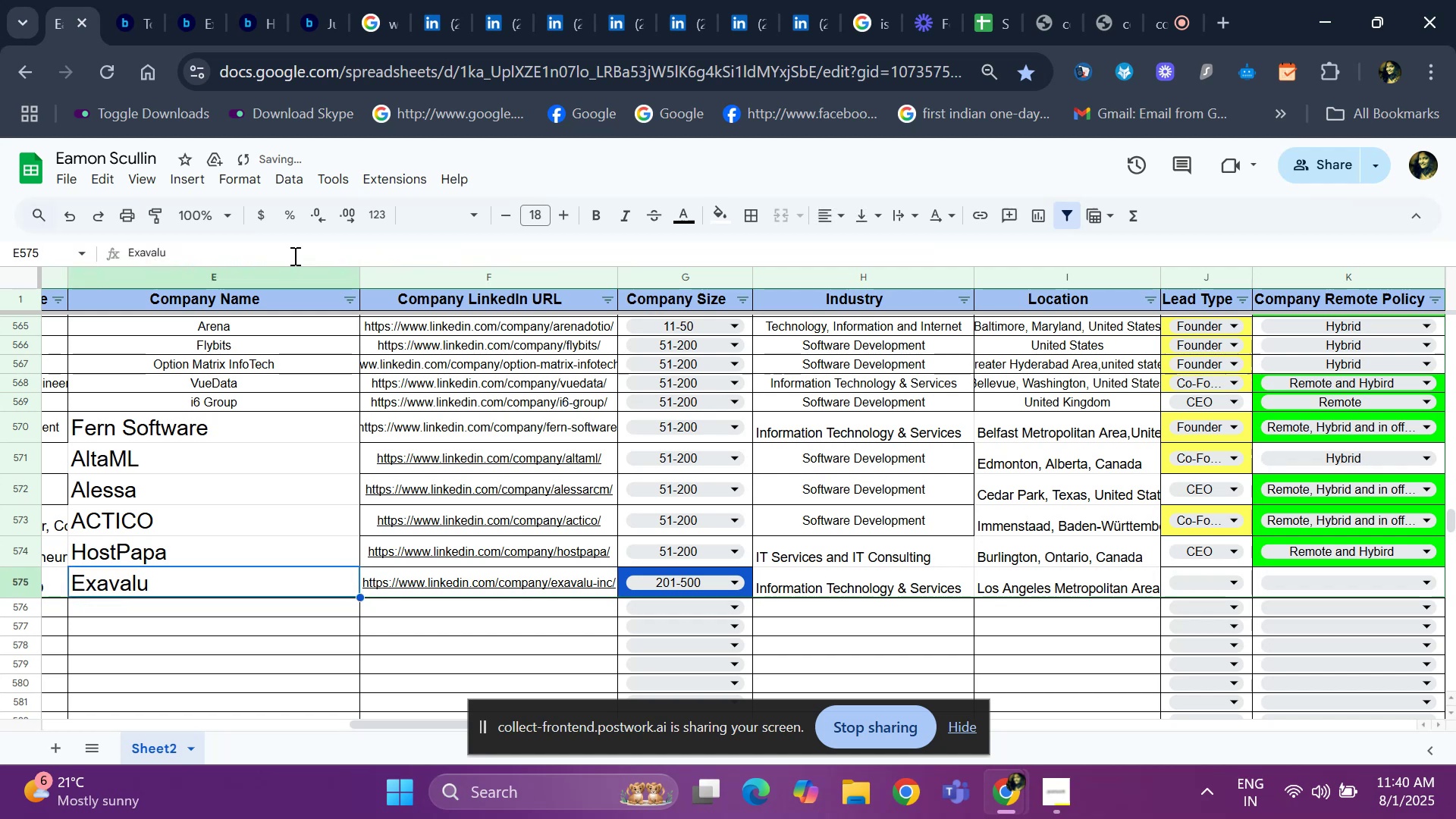 
key(Control+ControlLeft)
 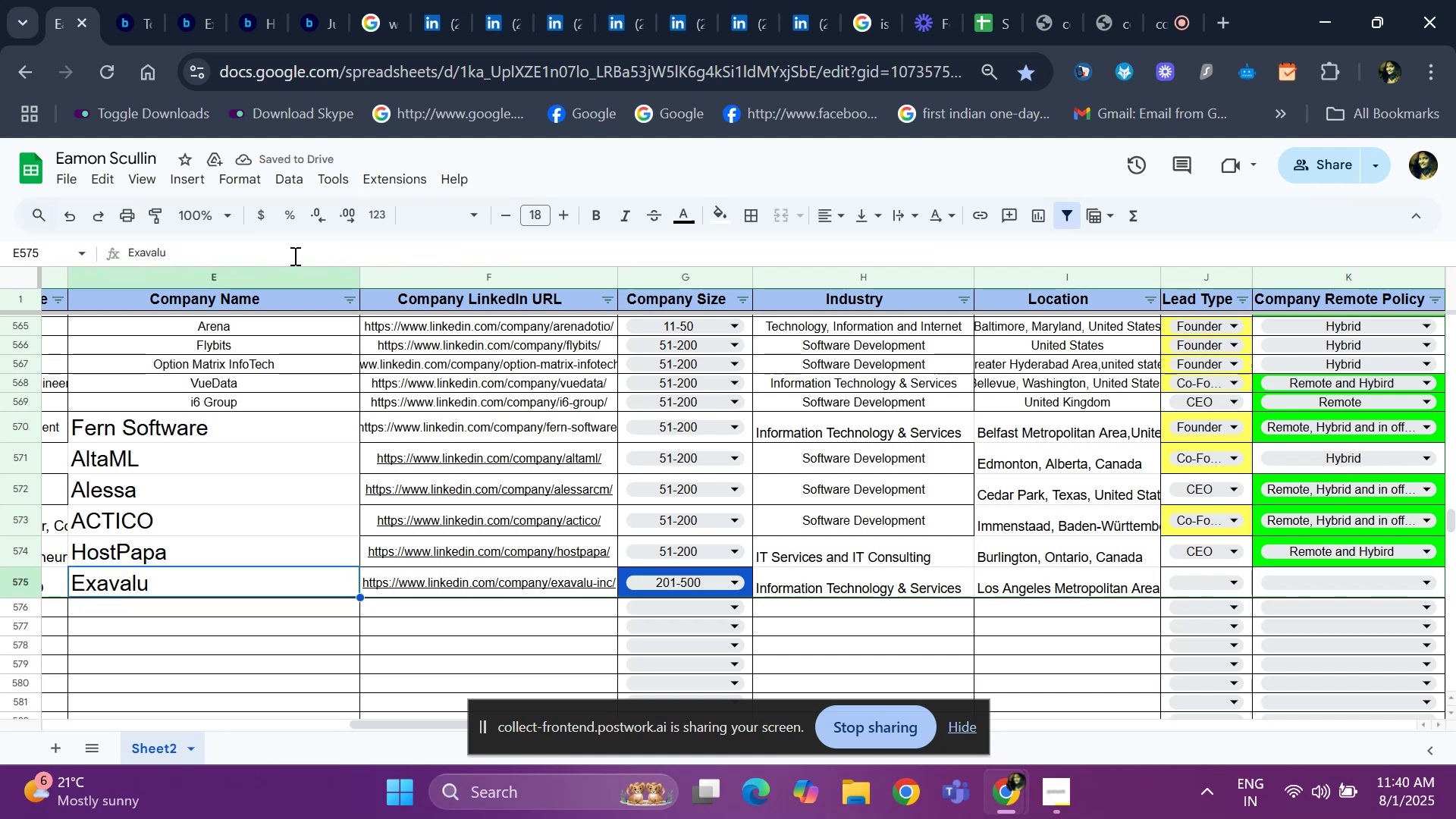 
key(Control+C)
 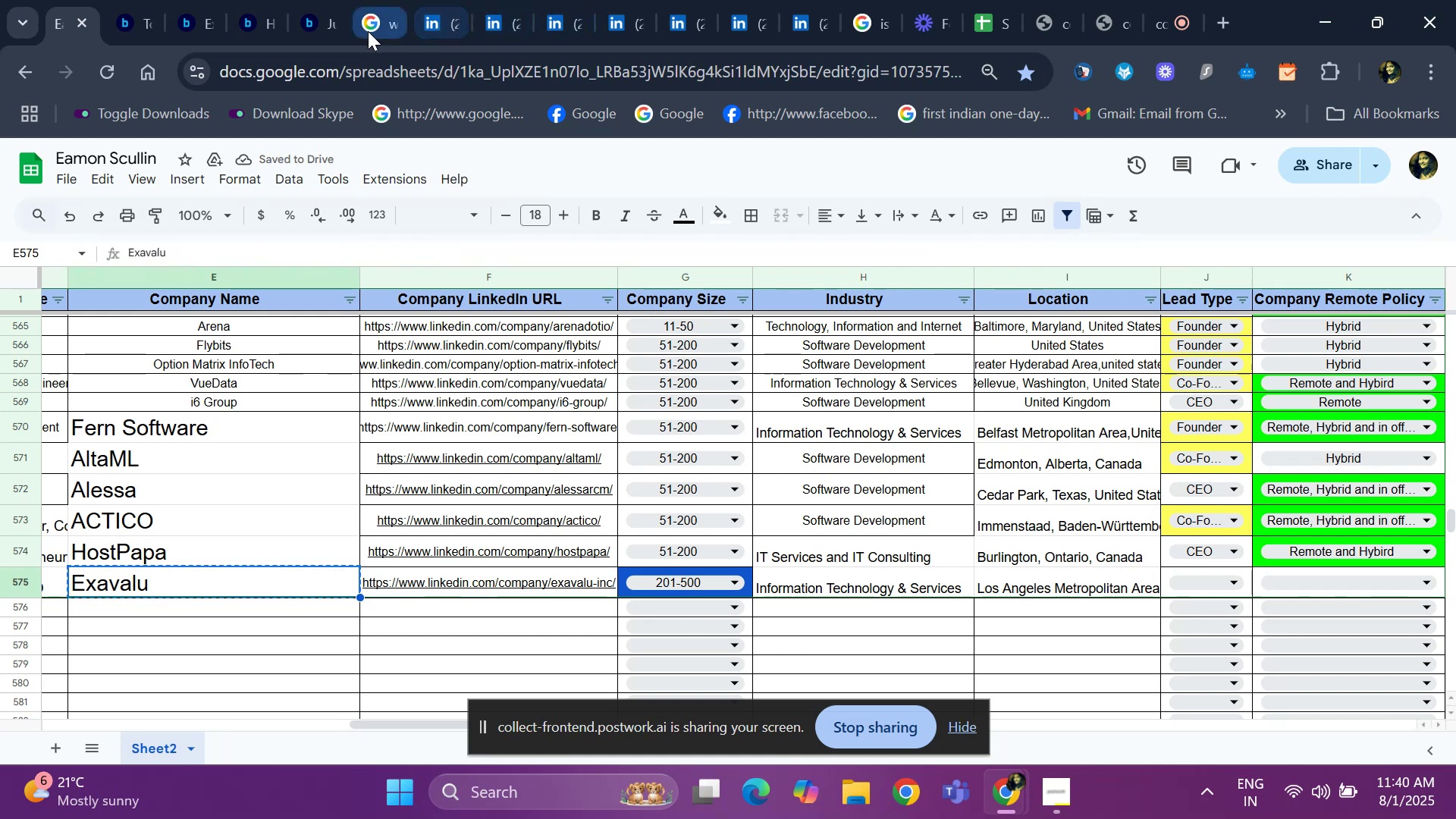 
left_click([367, 31])
 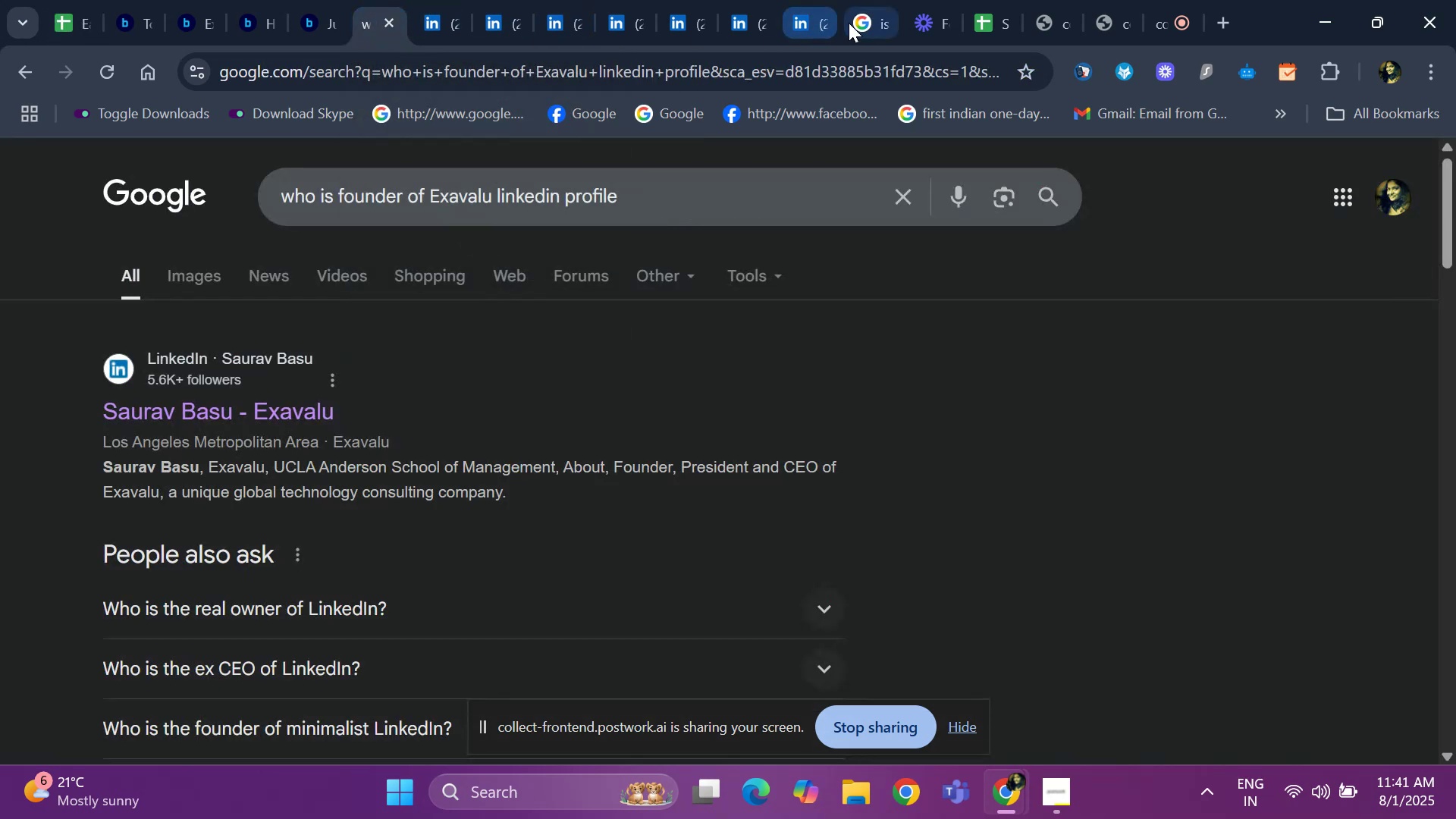 
left_click([867, 23])
 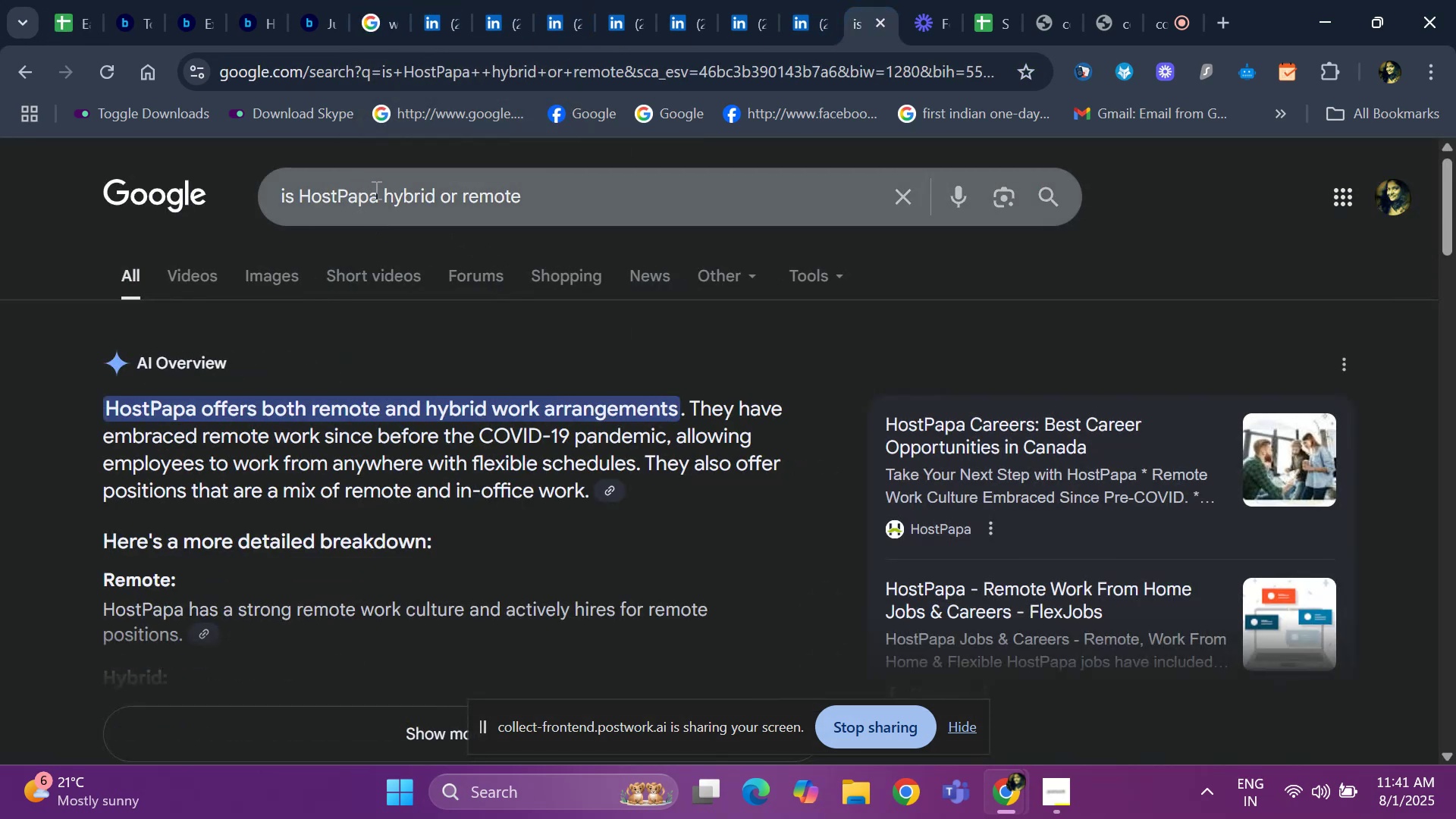 
left_click([378, 190])
 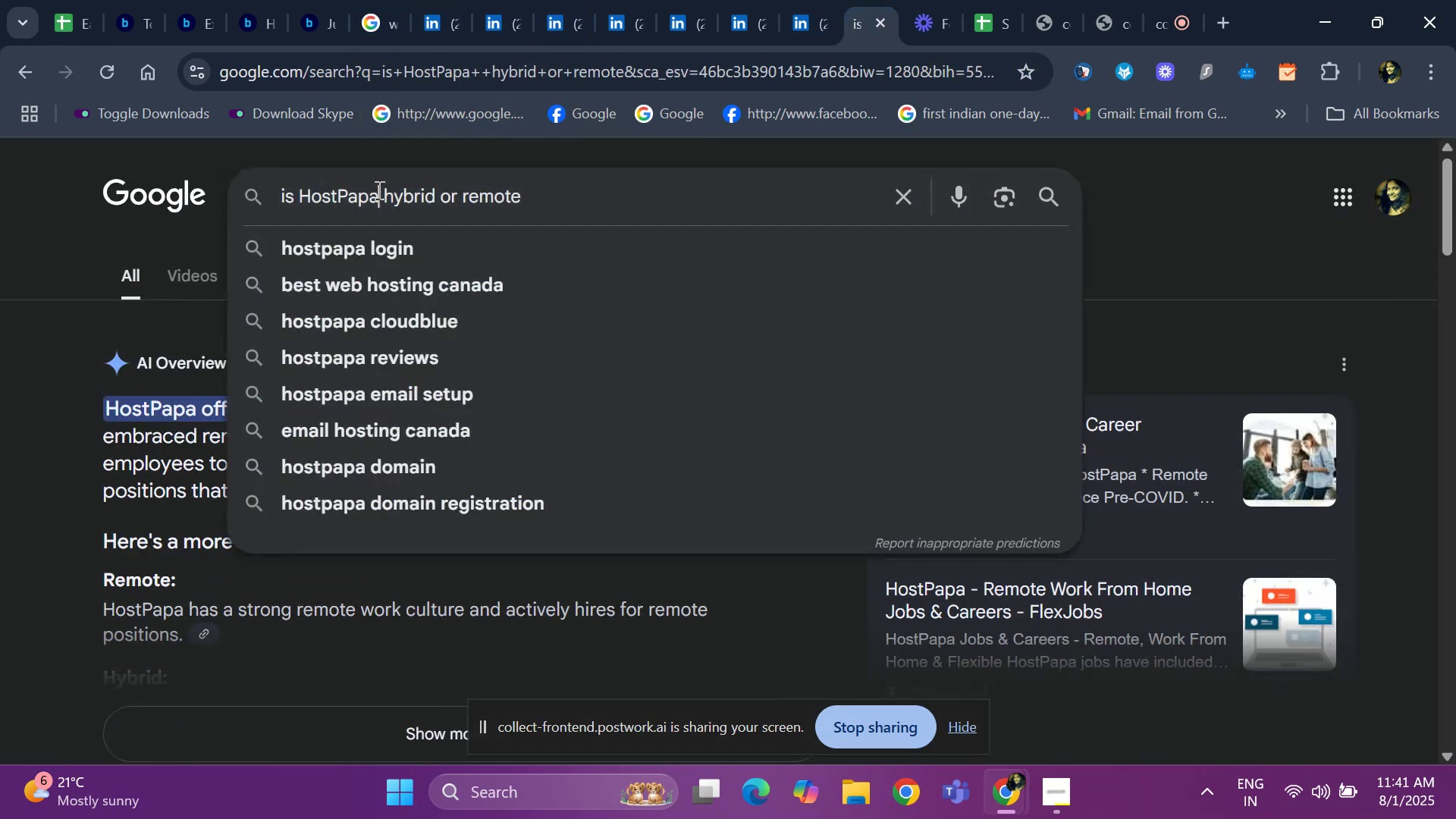 
key(ArrowLeft)
 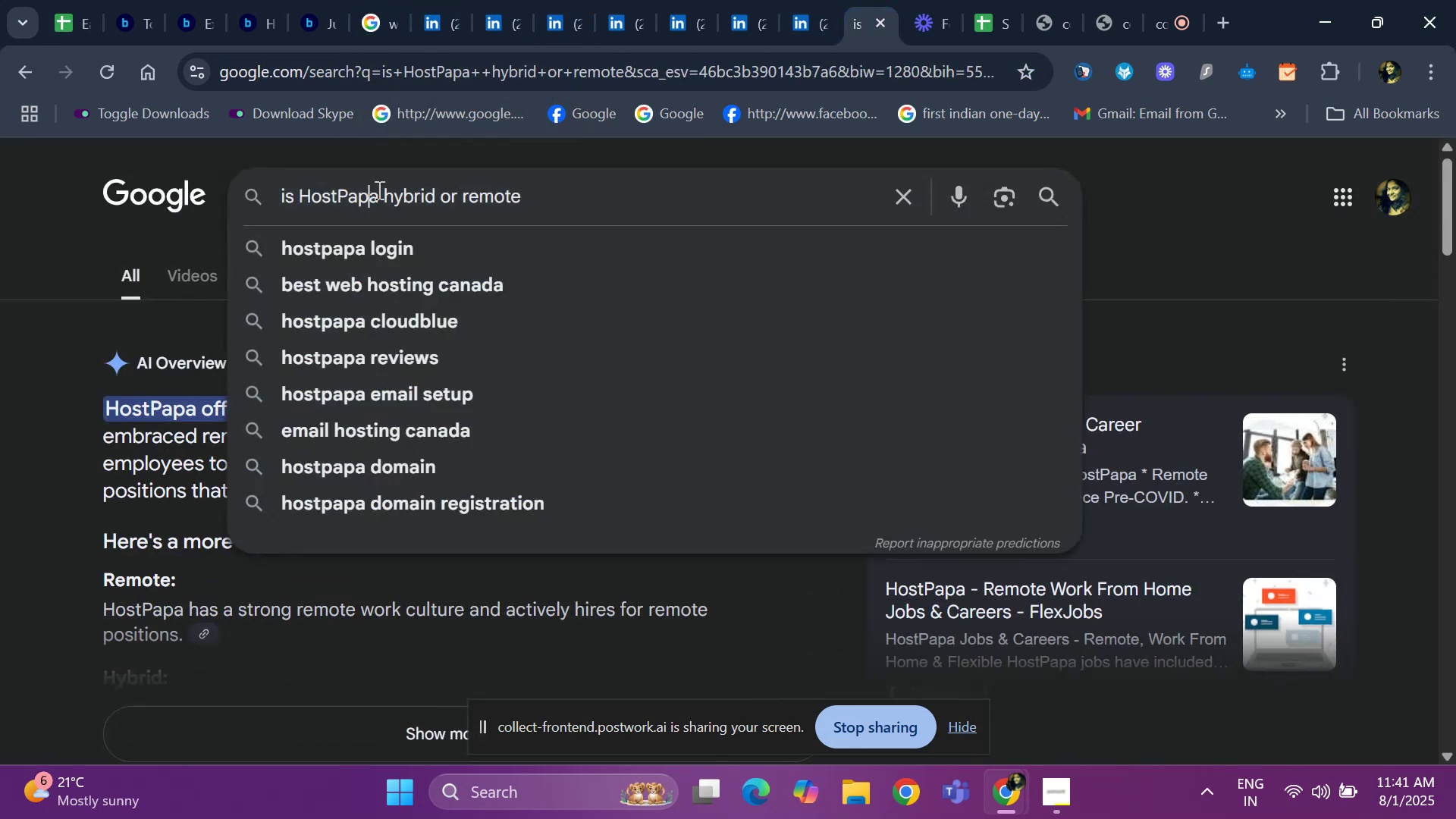 
key(ArrowRight)
 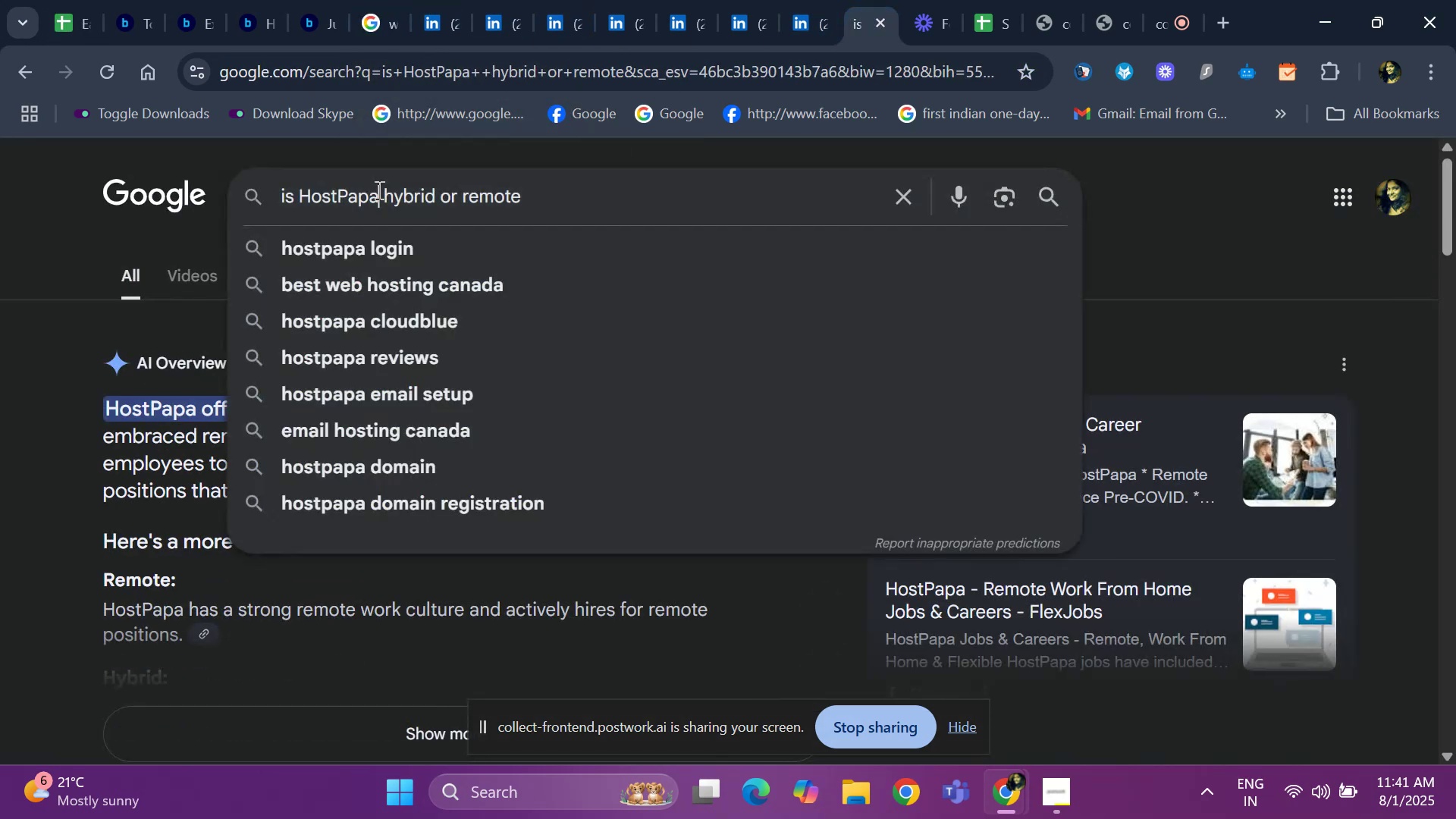 
key(Backspace)
 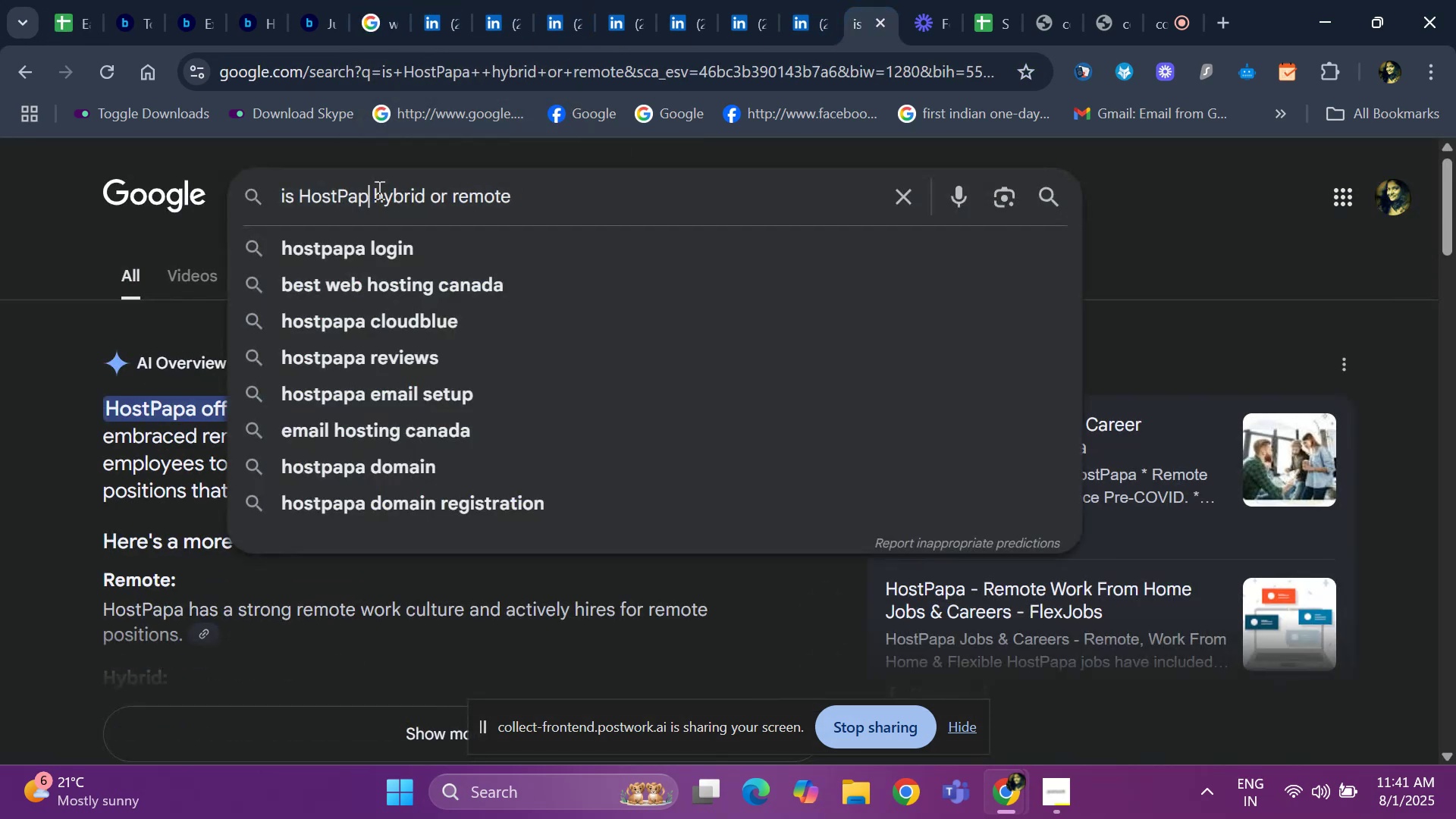 
key(Backspace)
 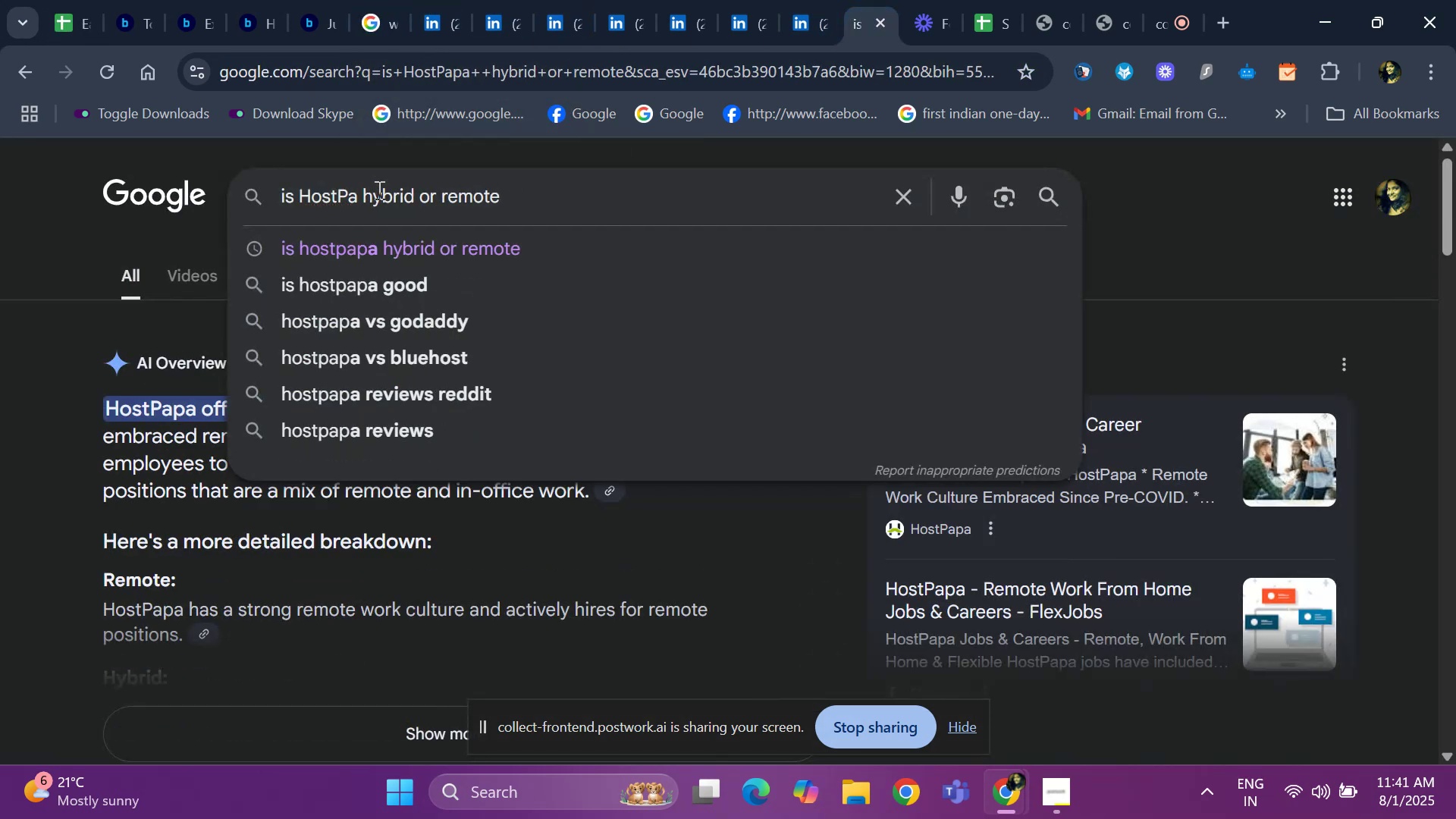 
key(Backspace)
 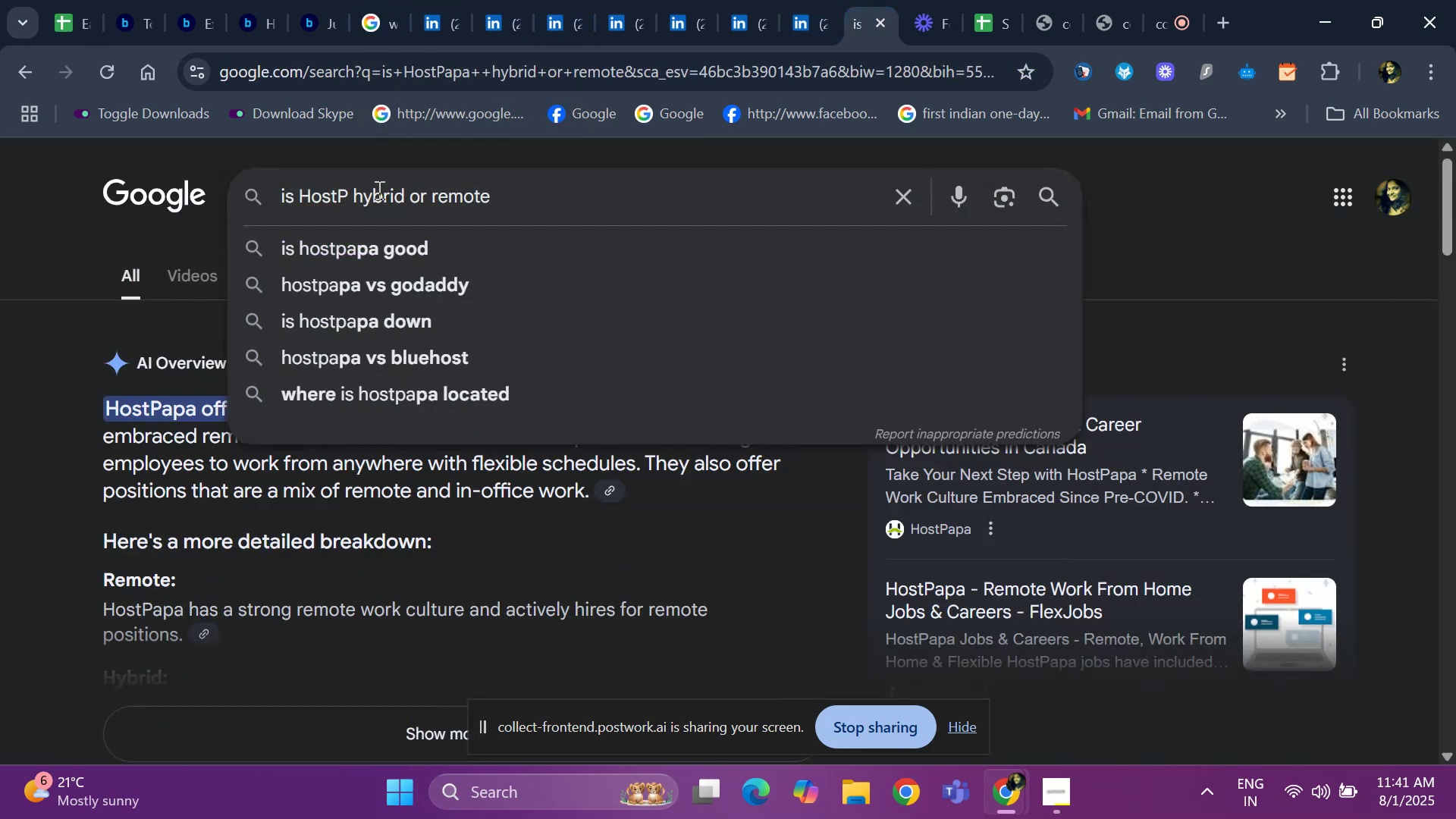 
key(Backspace)
 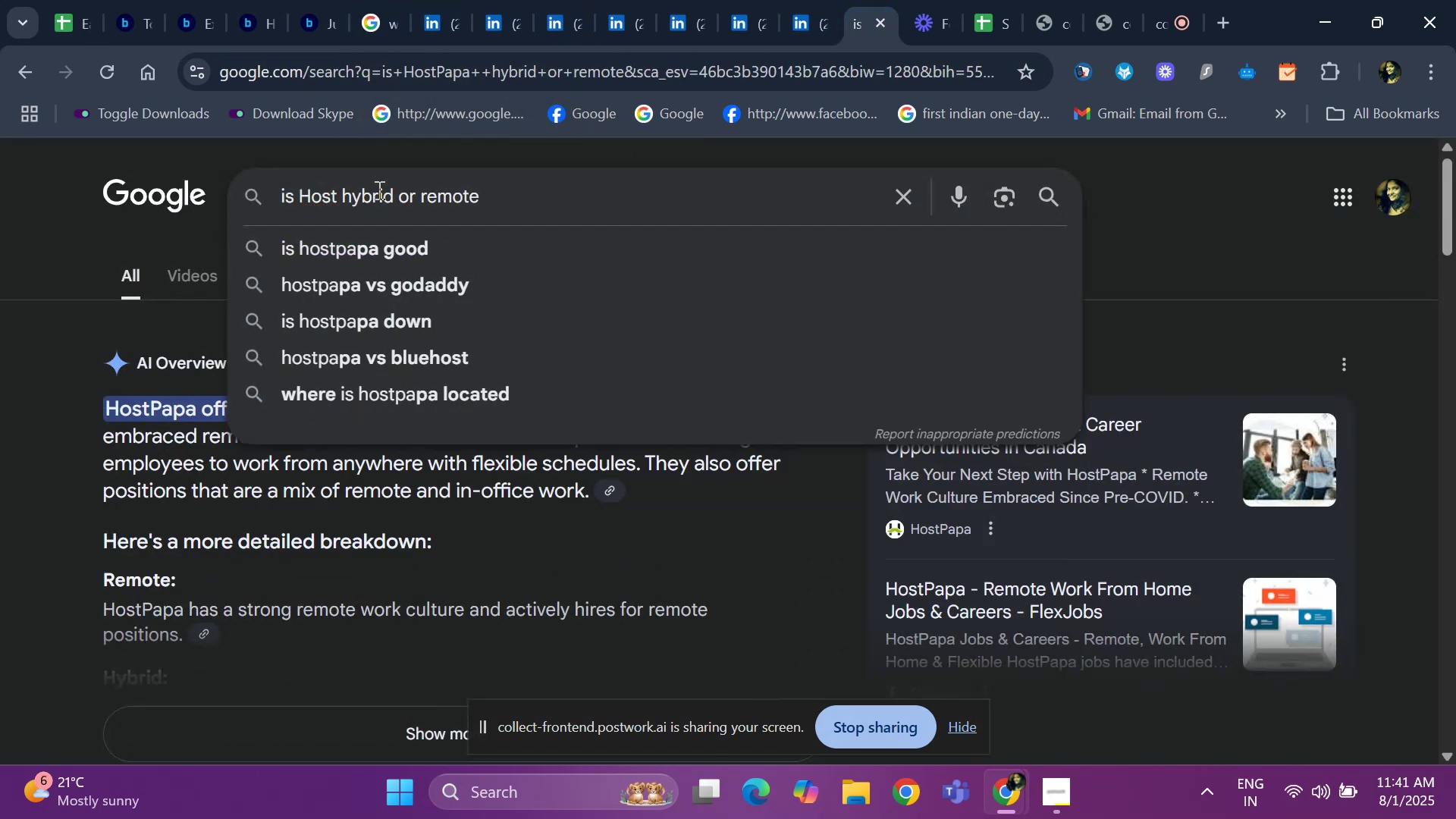 
key(Backspace)
 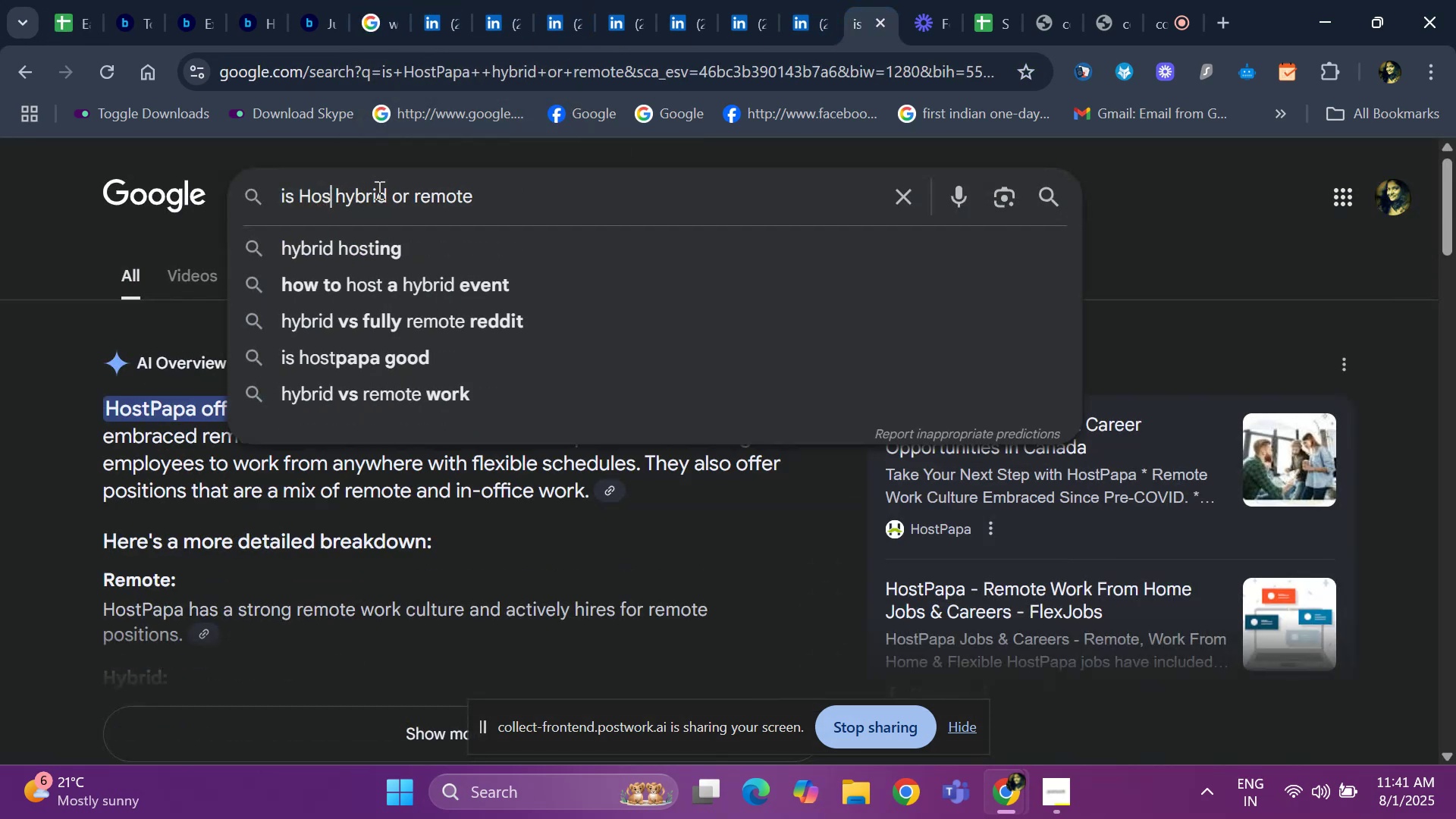 
key(Backspace)
 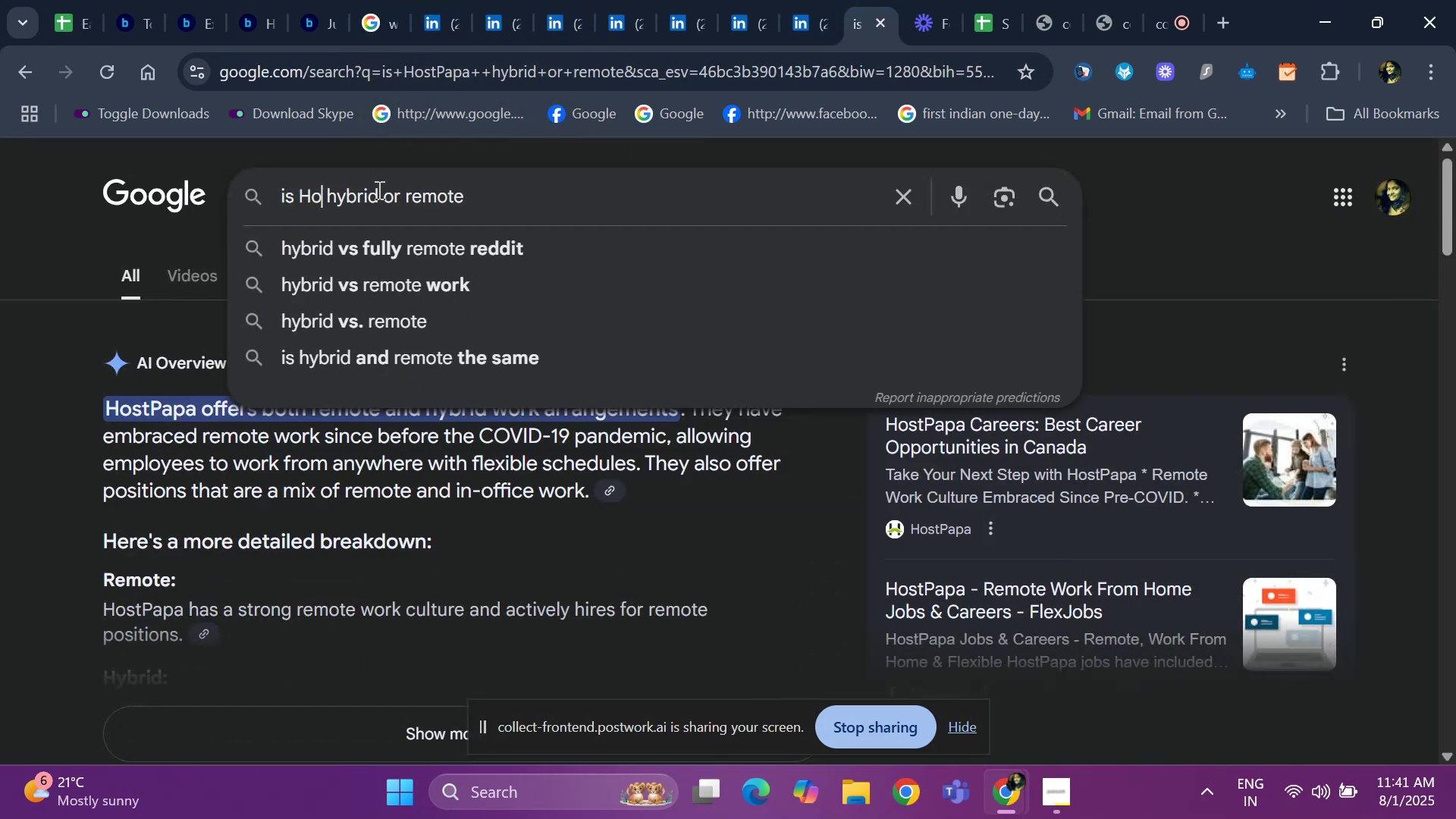 
key(Backspace)
 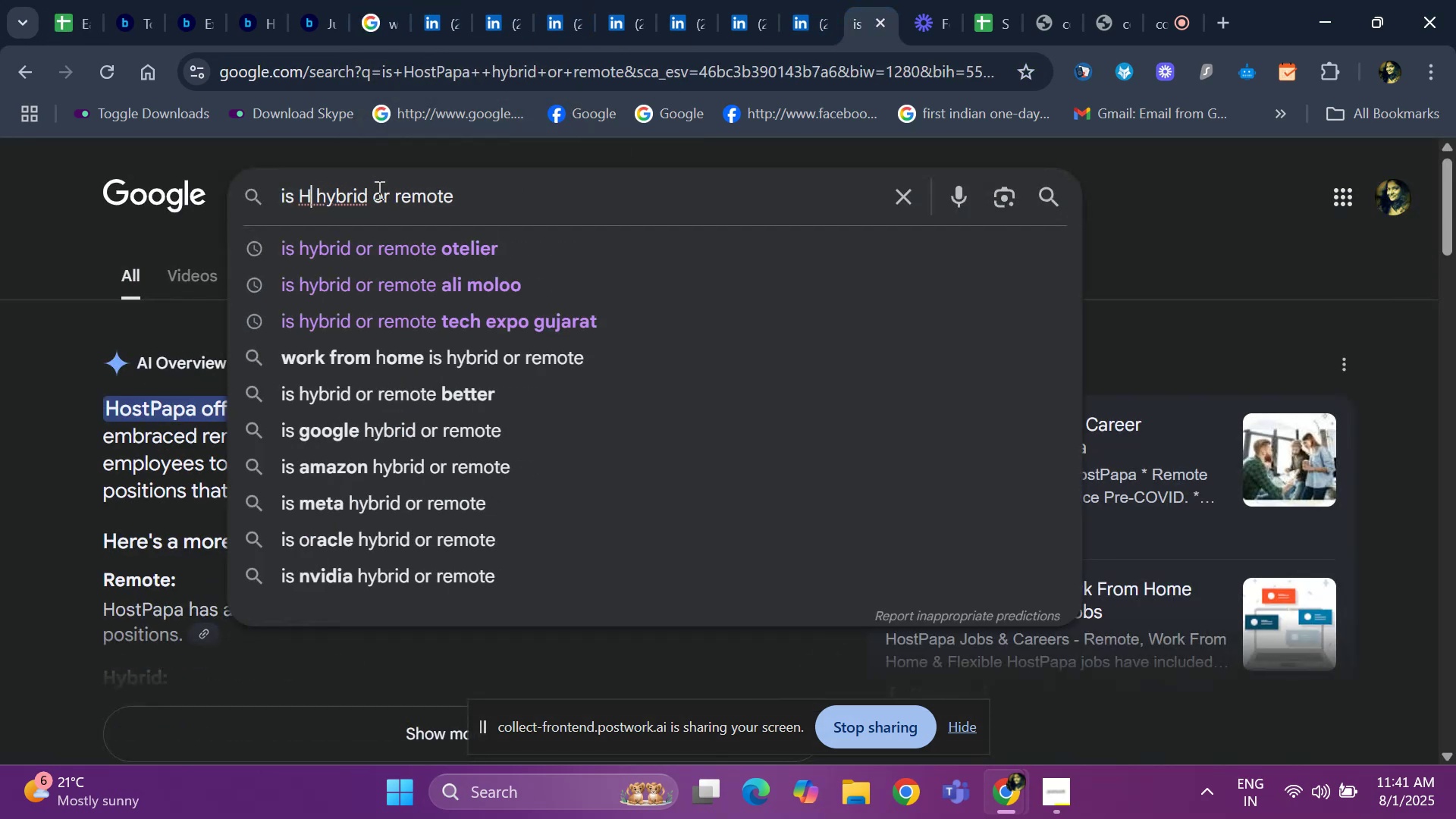 
key(Backspace)
 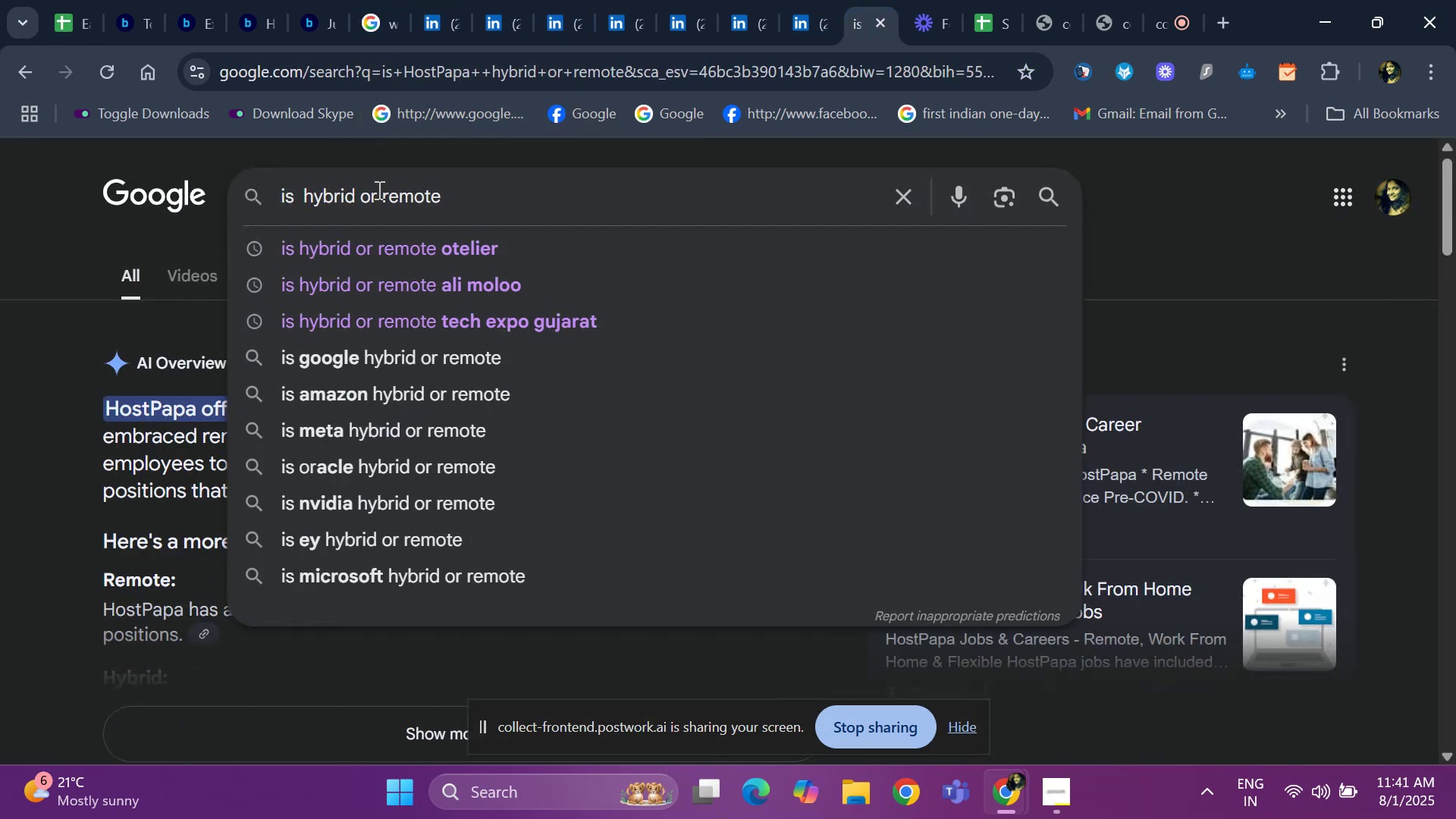 
key(Control+ControlLeft)
 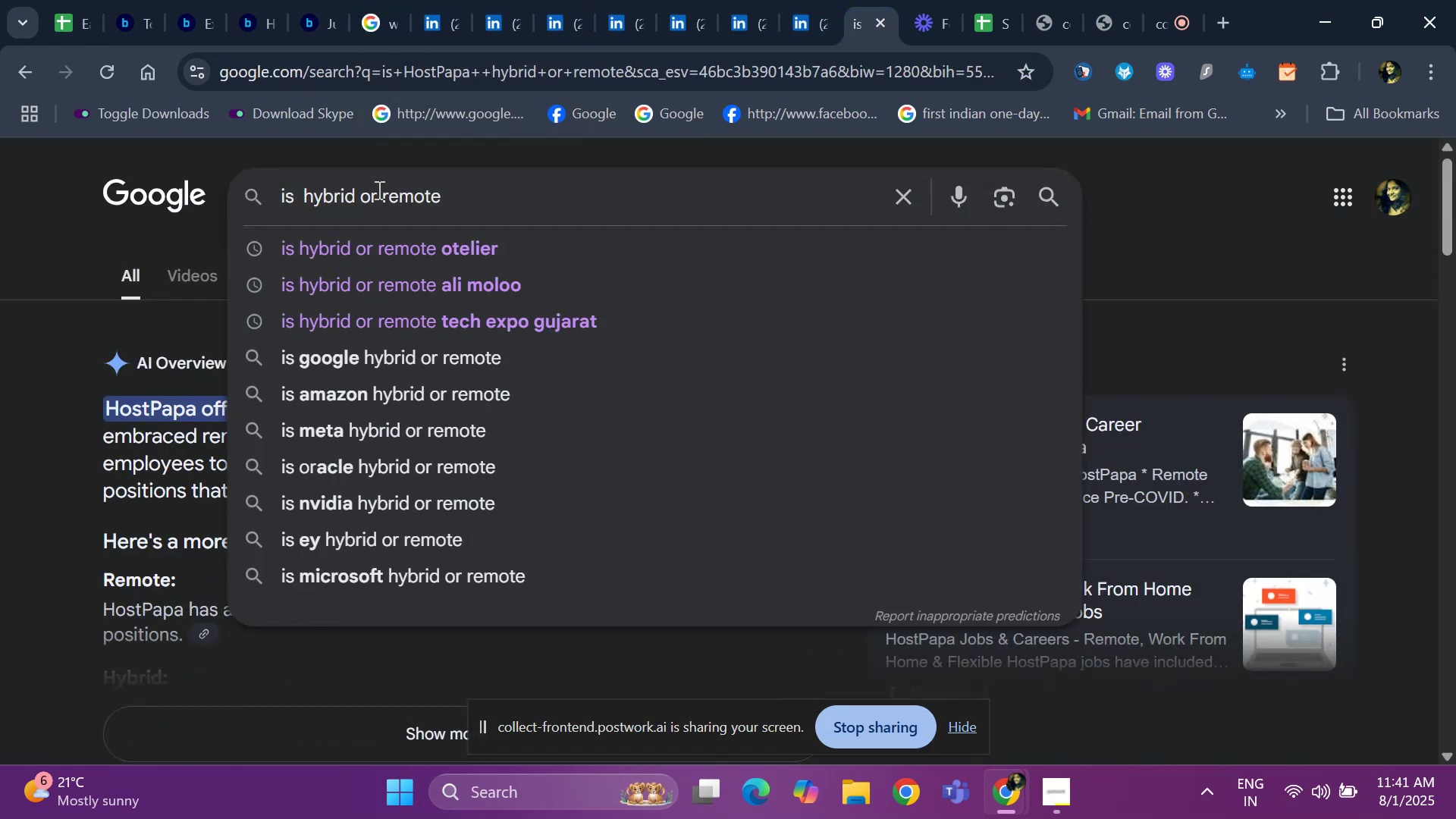 
key(Control+V)
 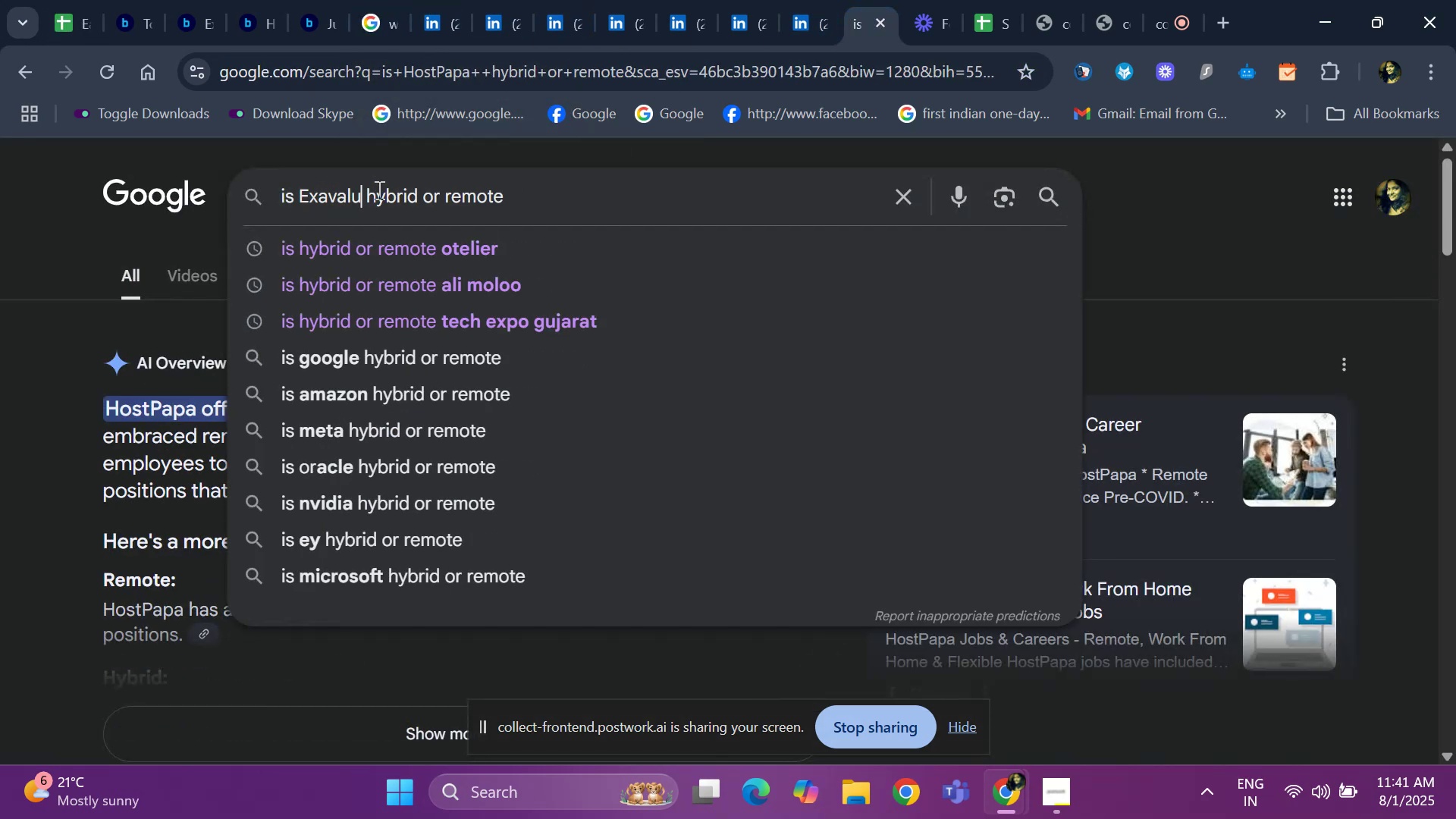 
key(Space)
 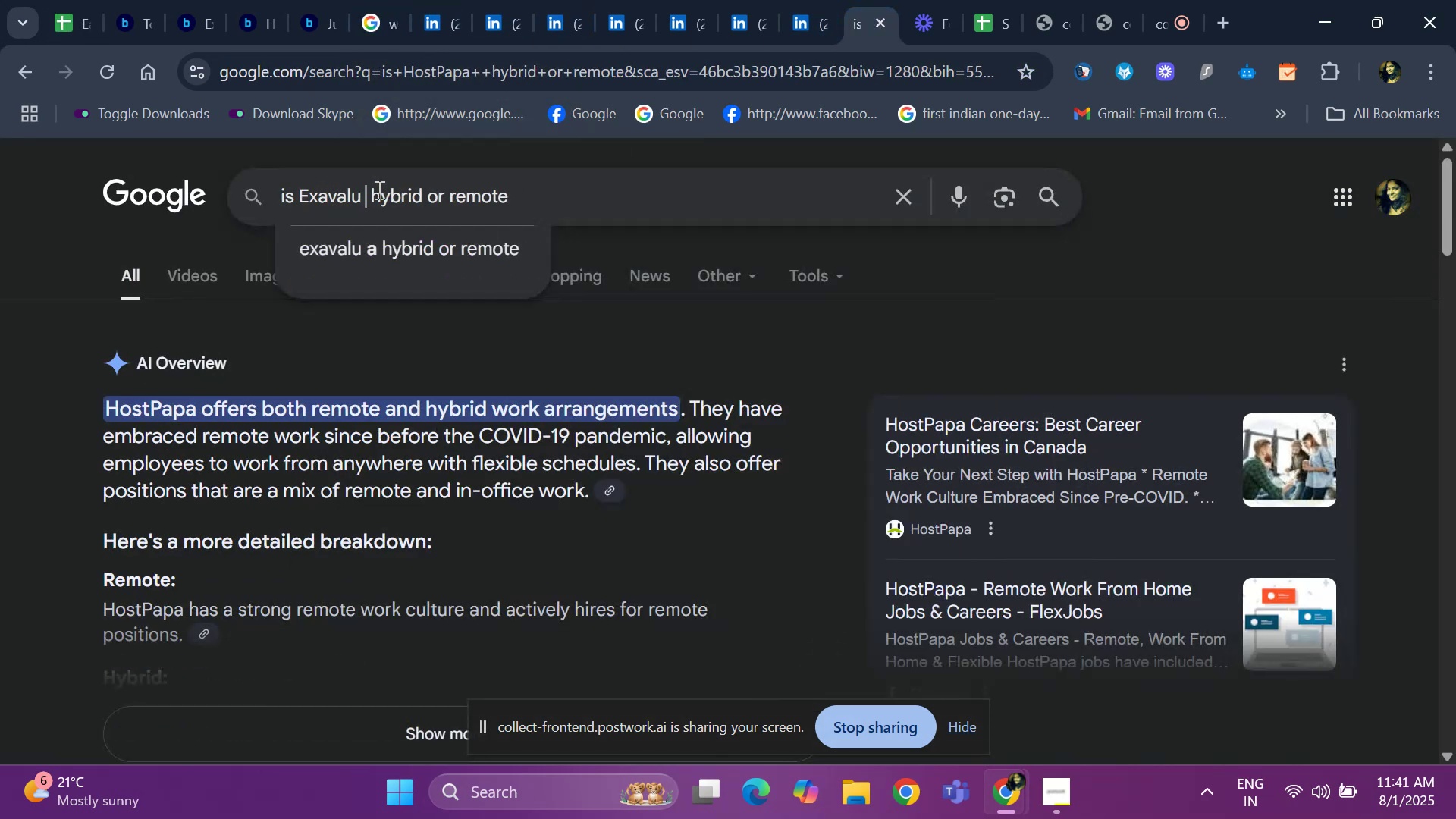 
key(Enter)
 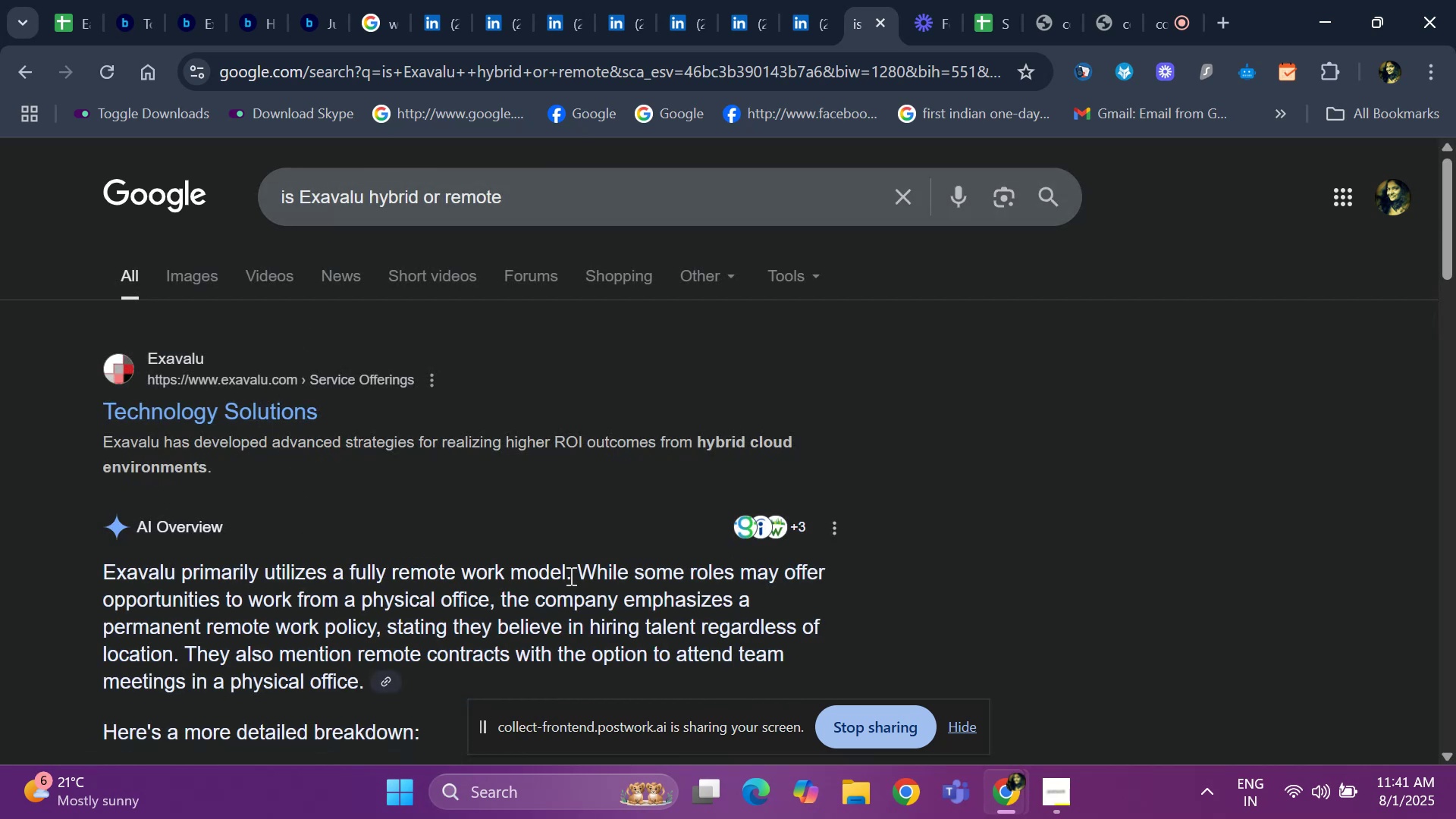 
wait(6.01)
 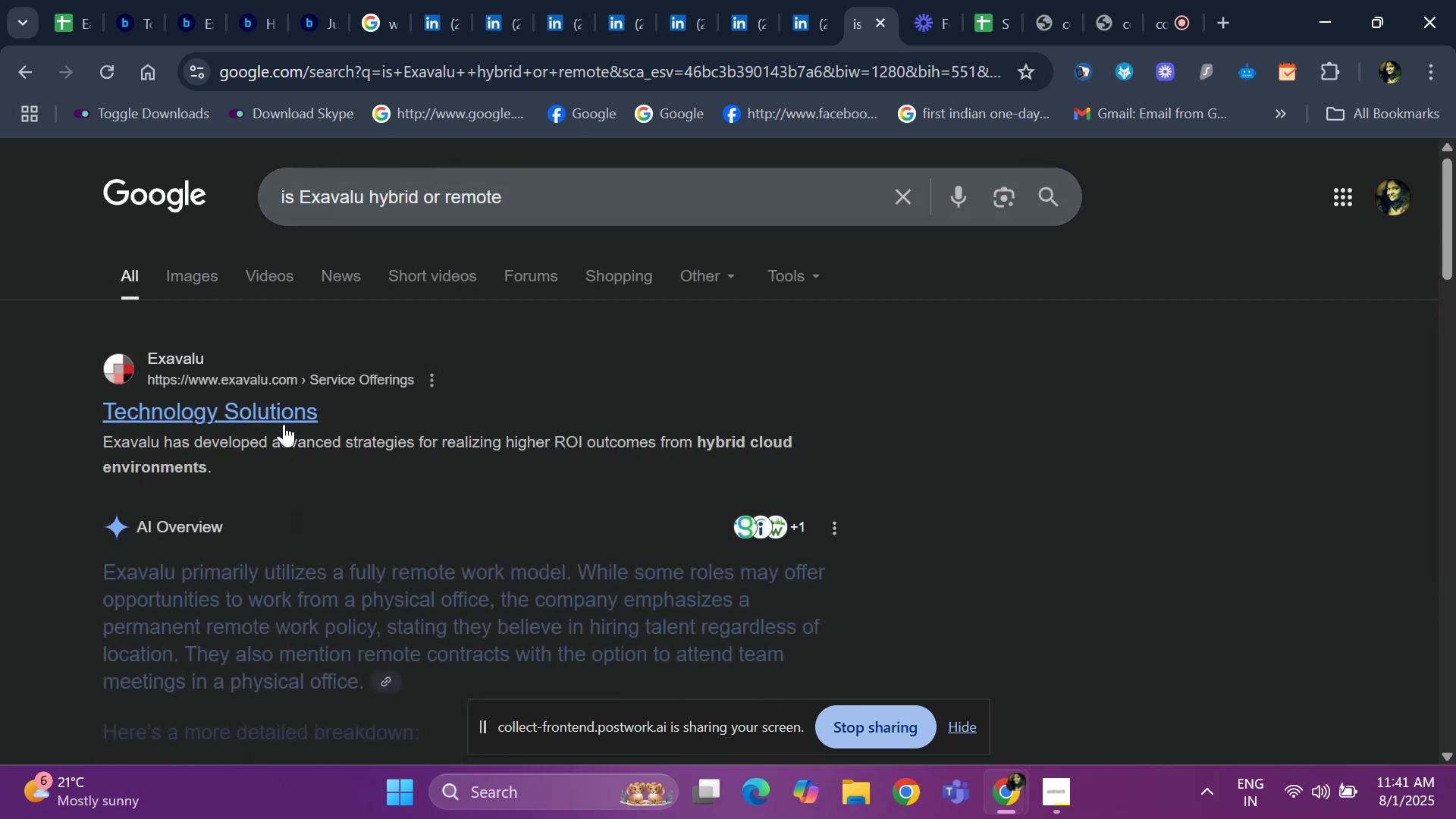 
left_click([60, 16])
 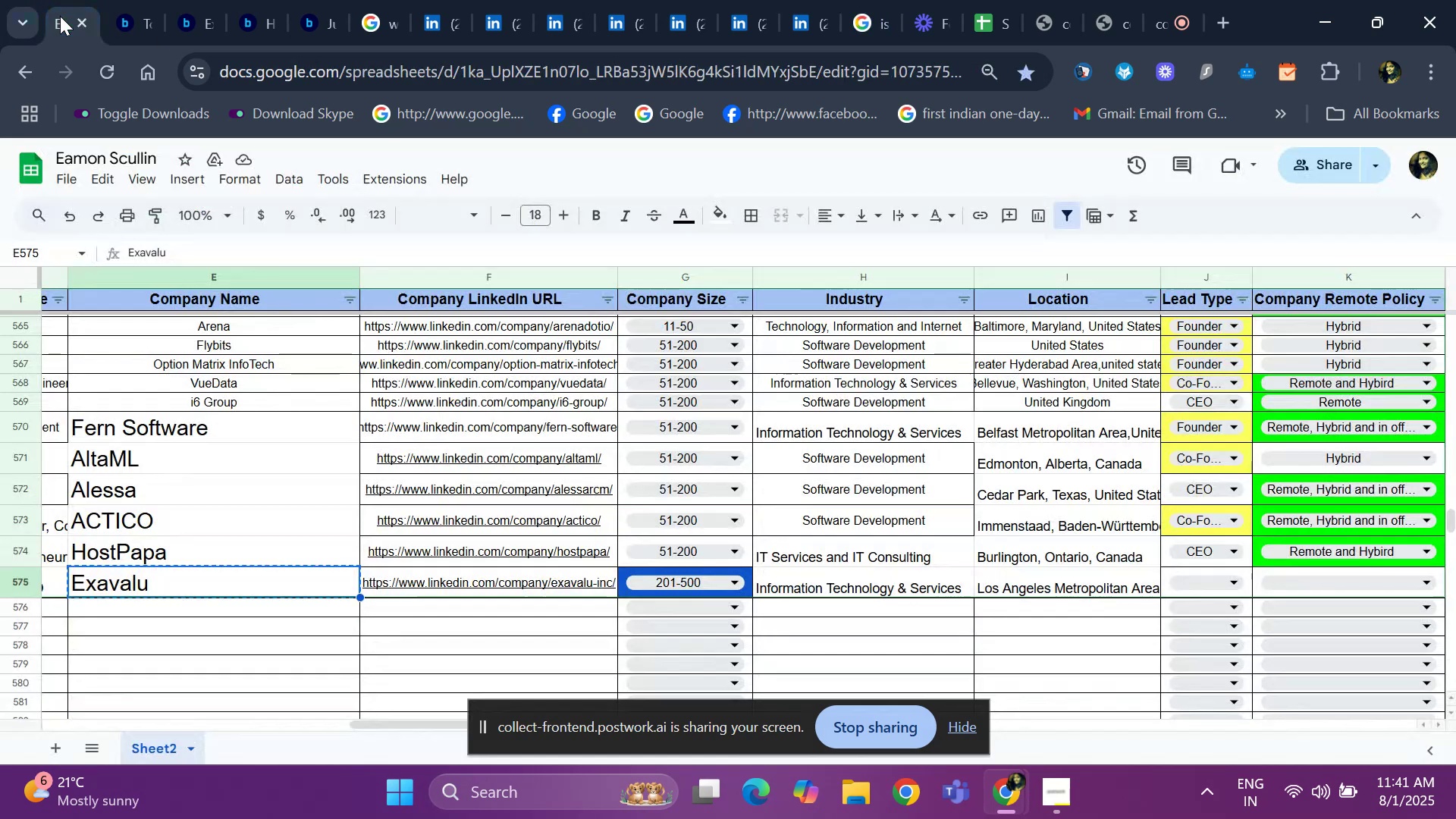 
key(ArrowRight)
 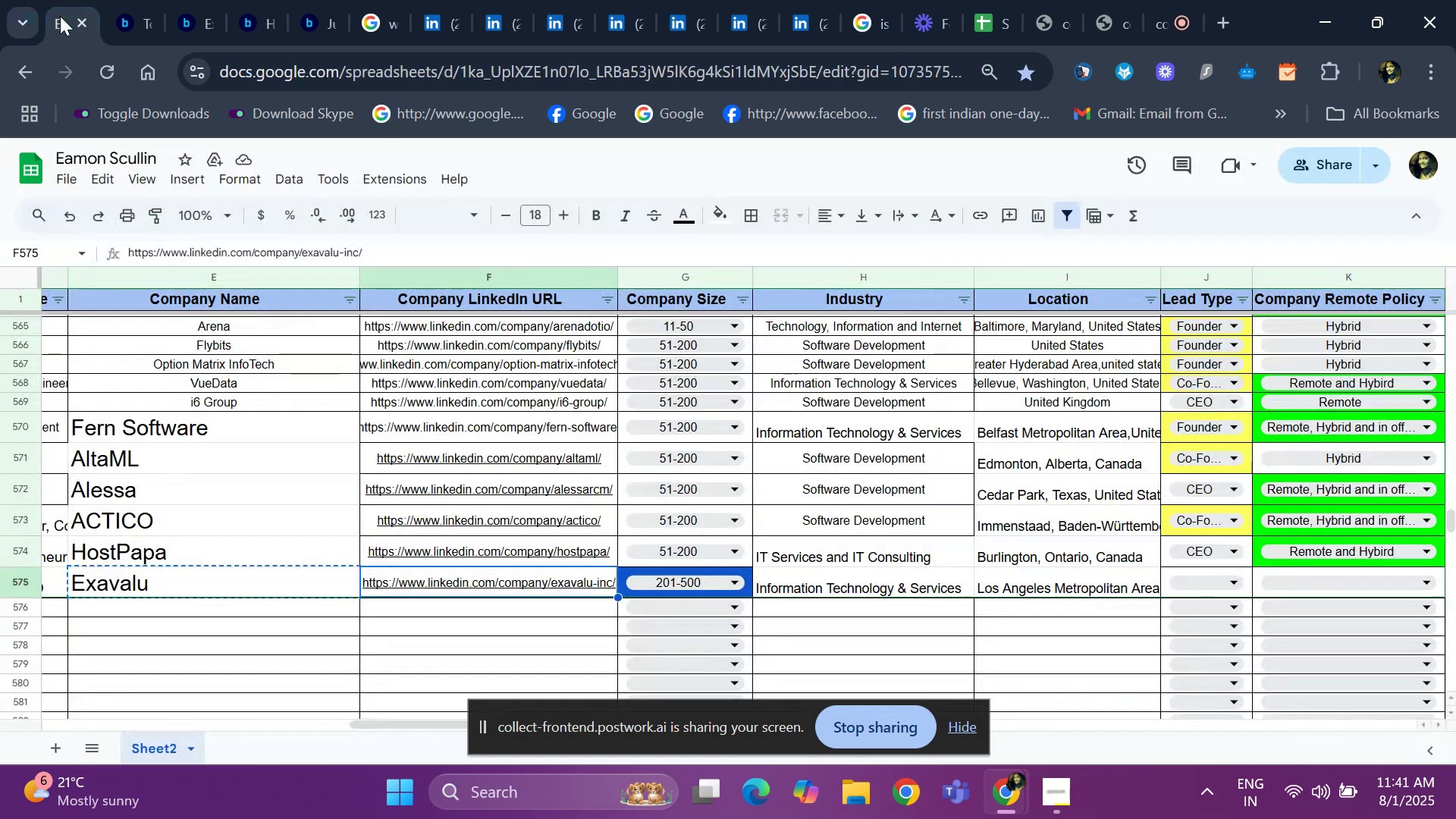 
key(ArrowRight)
 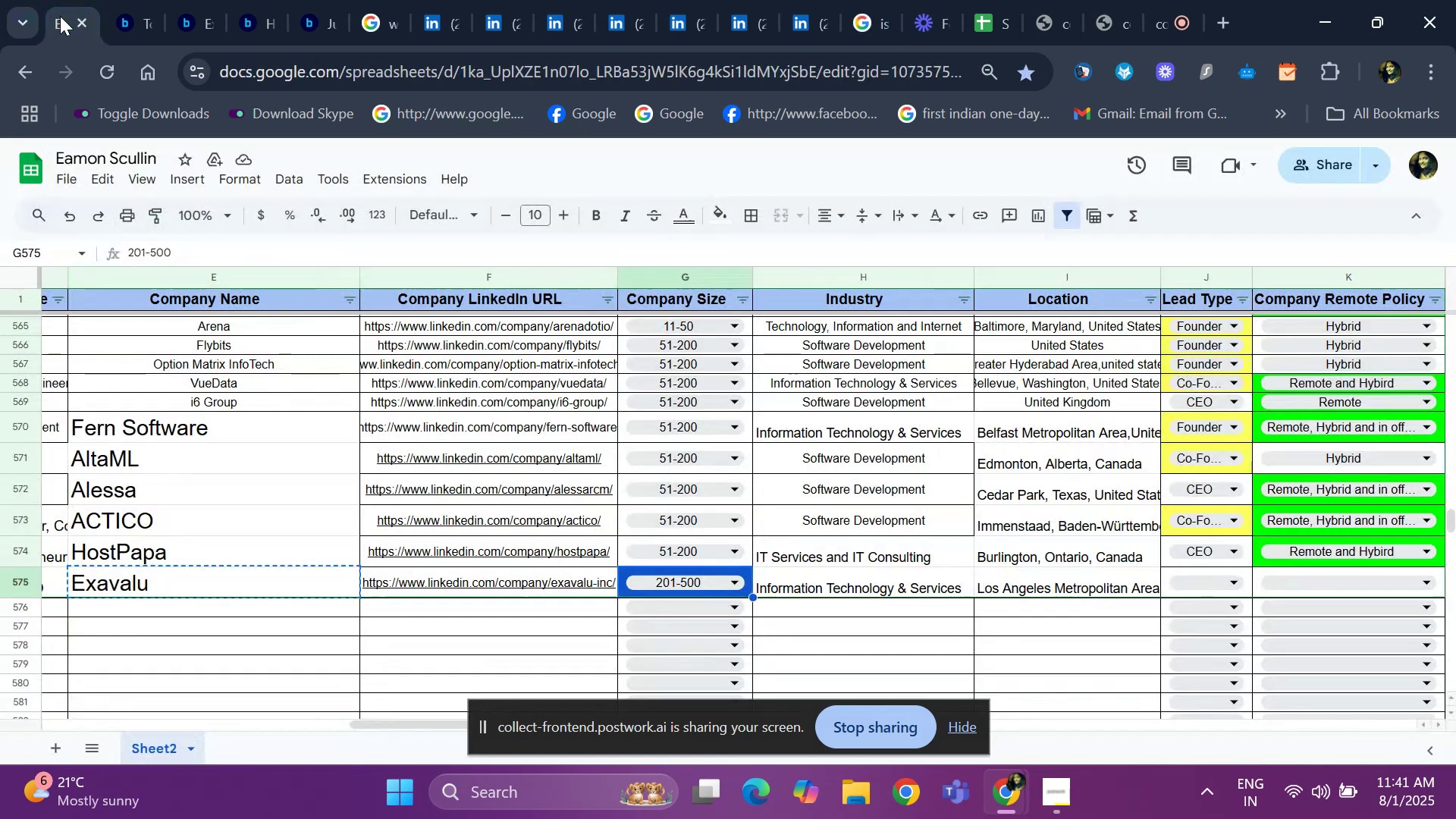 
key(ArrowRight)
 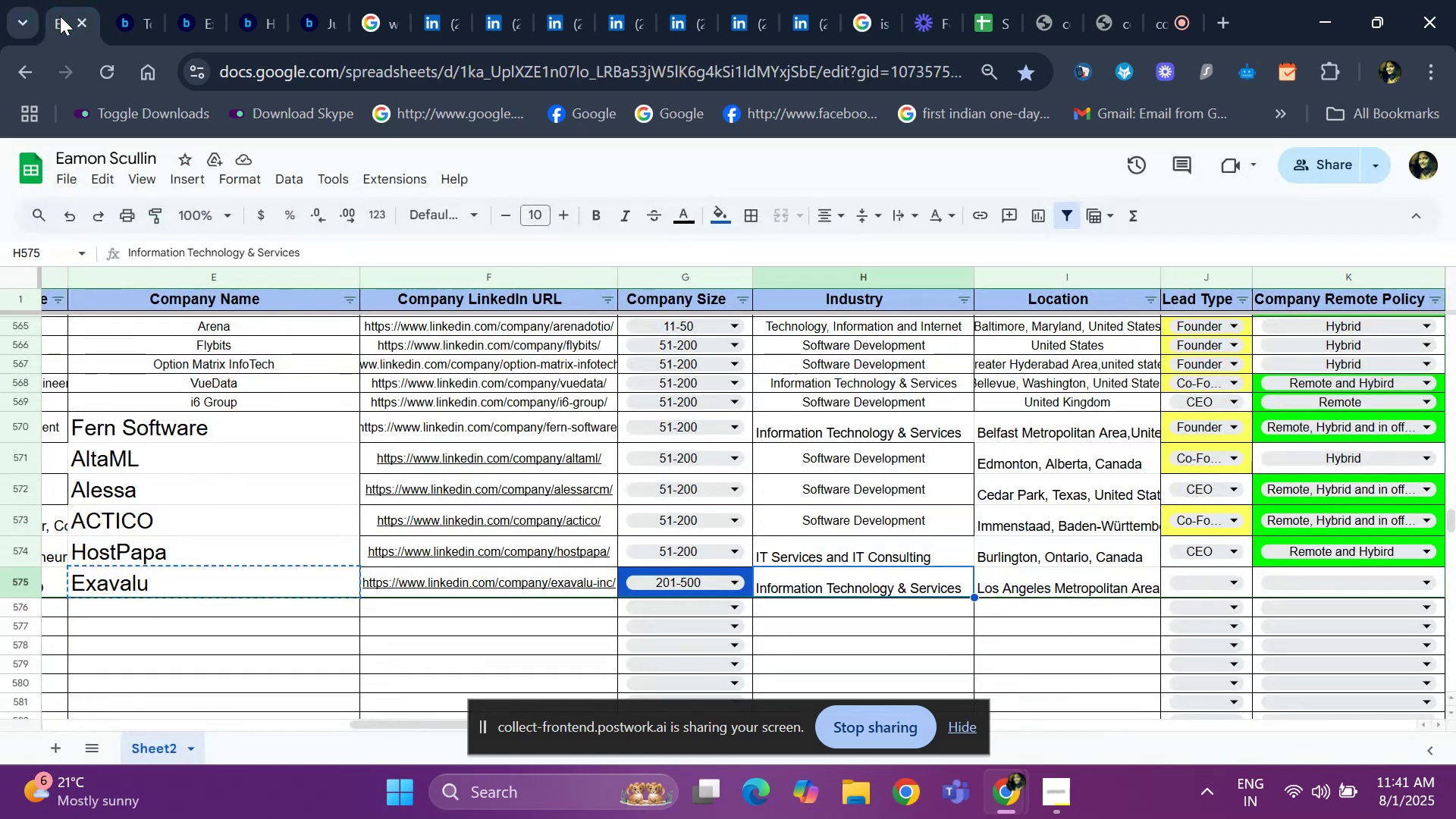 
key(ArrowRight)
 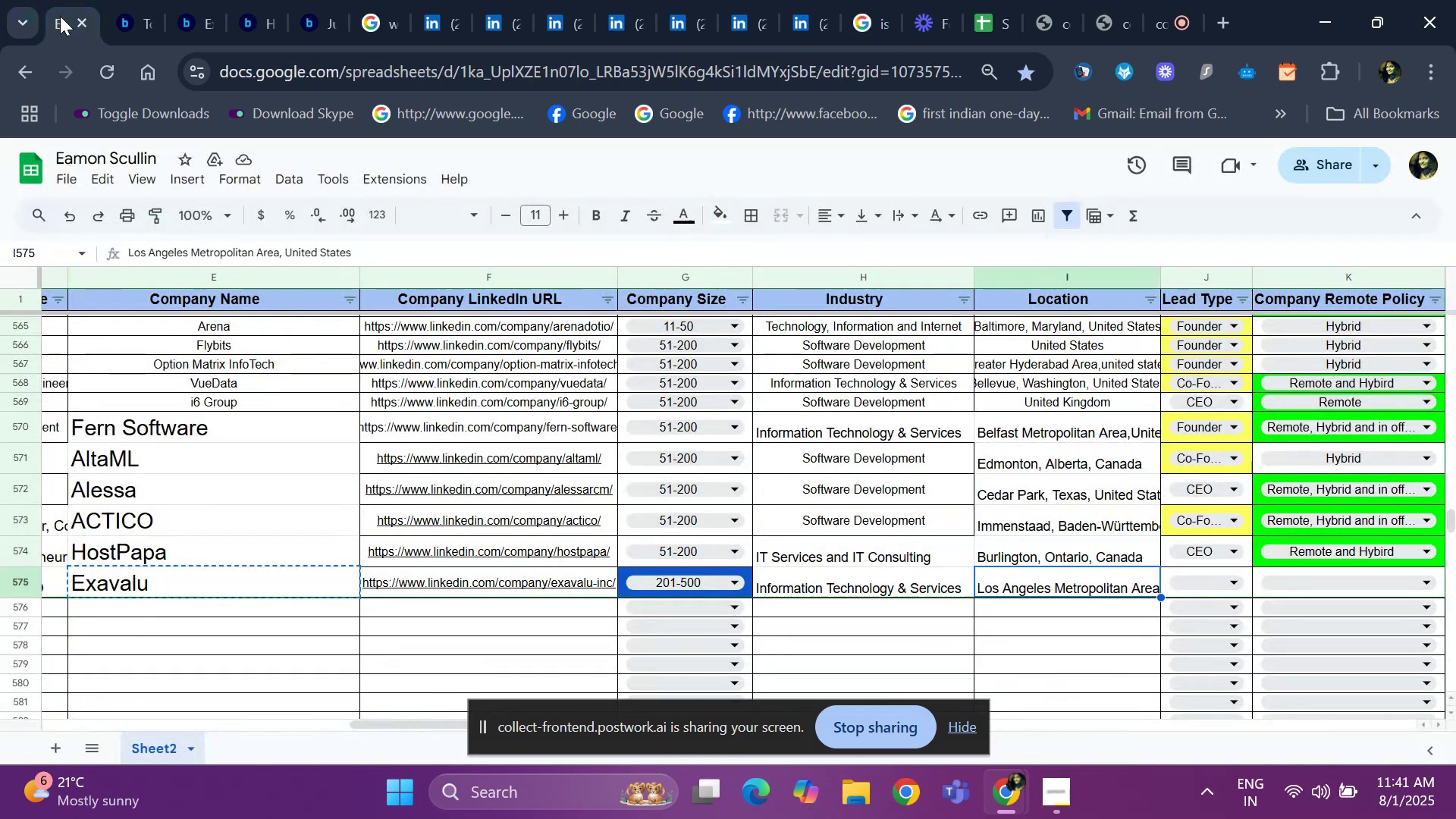 
key(ArrowRight)
 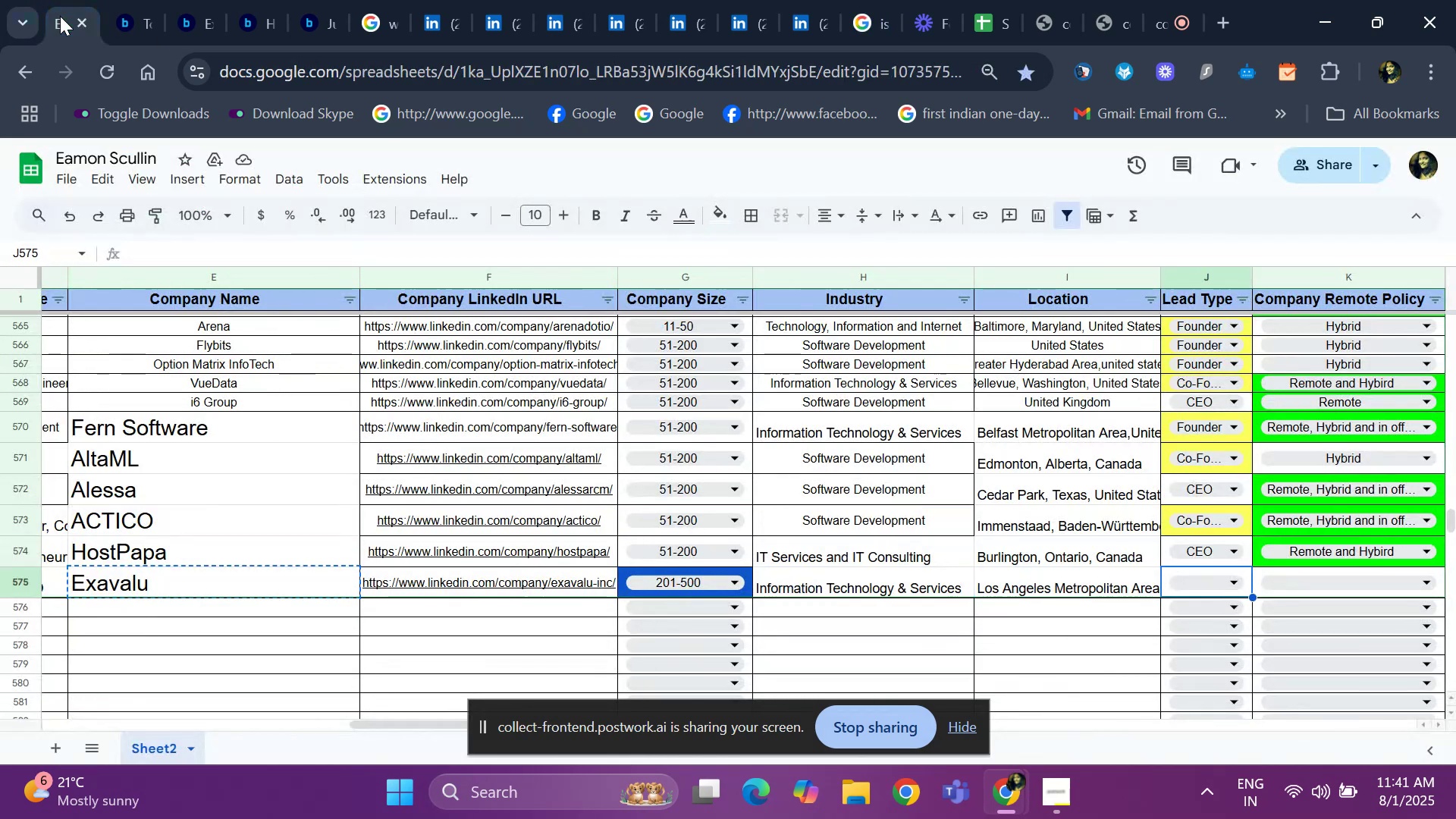 
key(ArrowRight)
 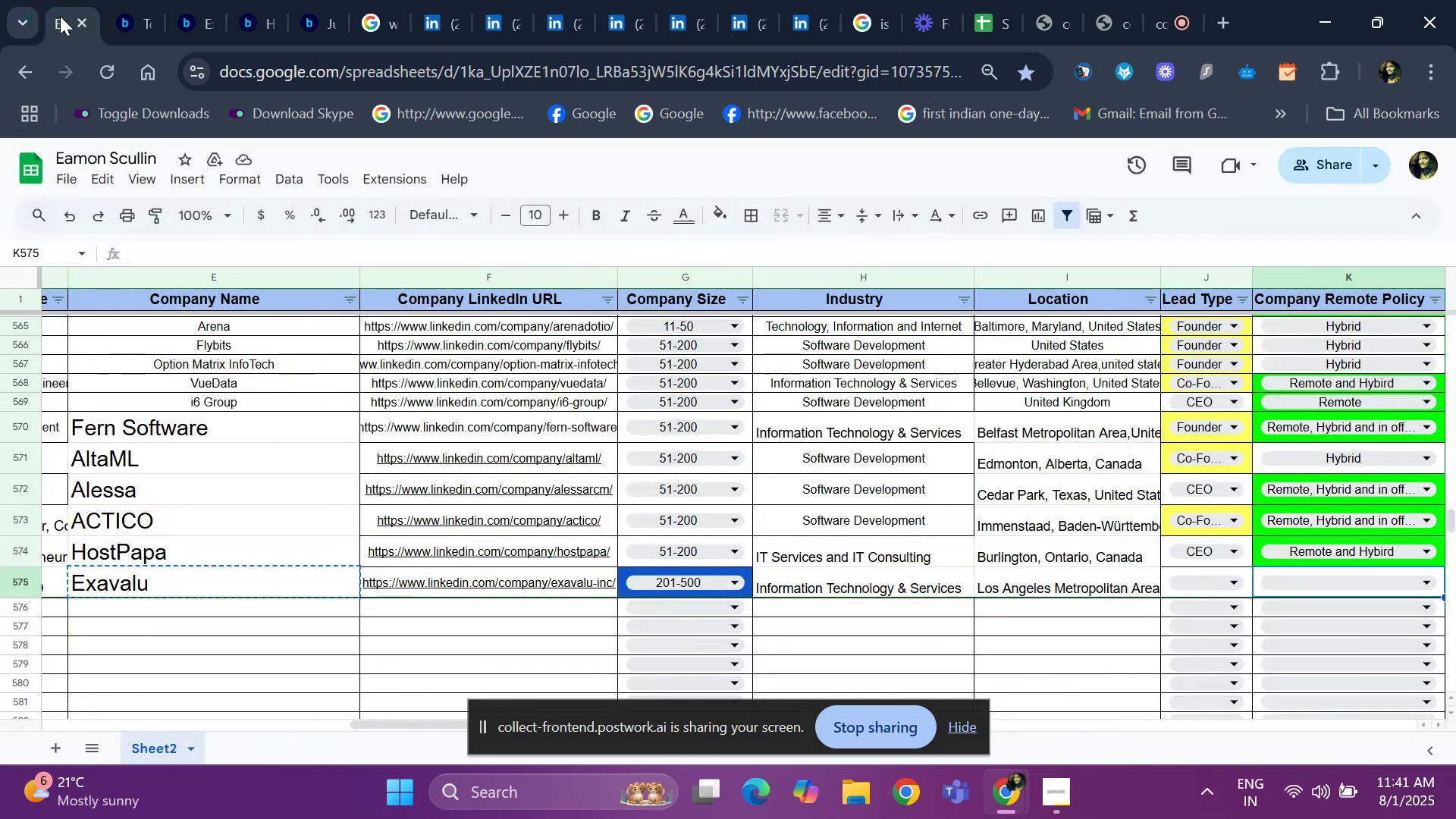 
key(Enter)
 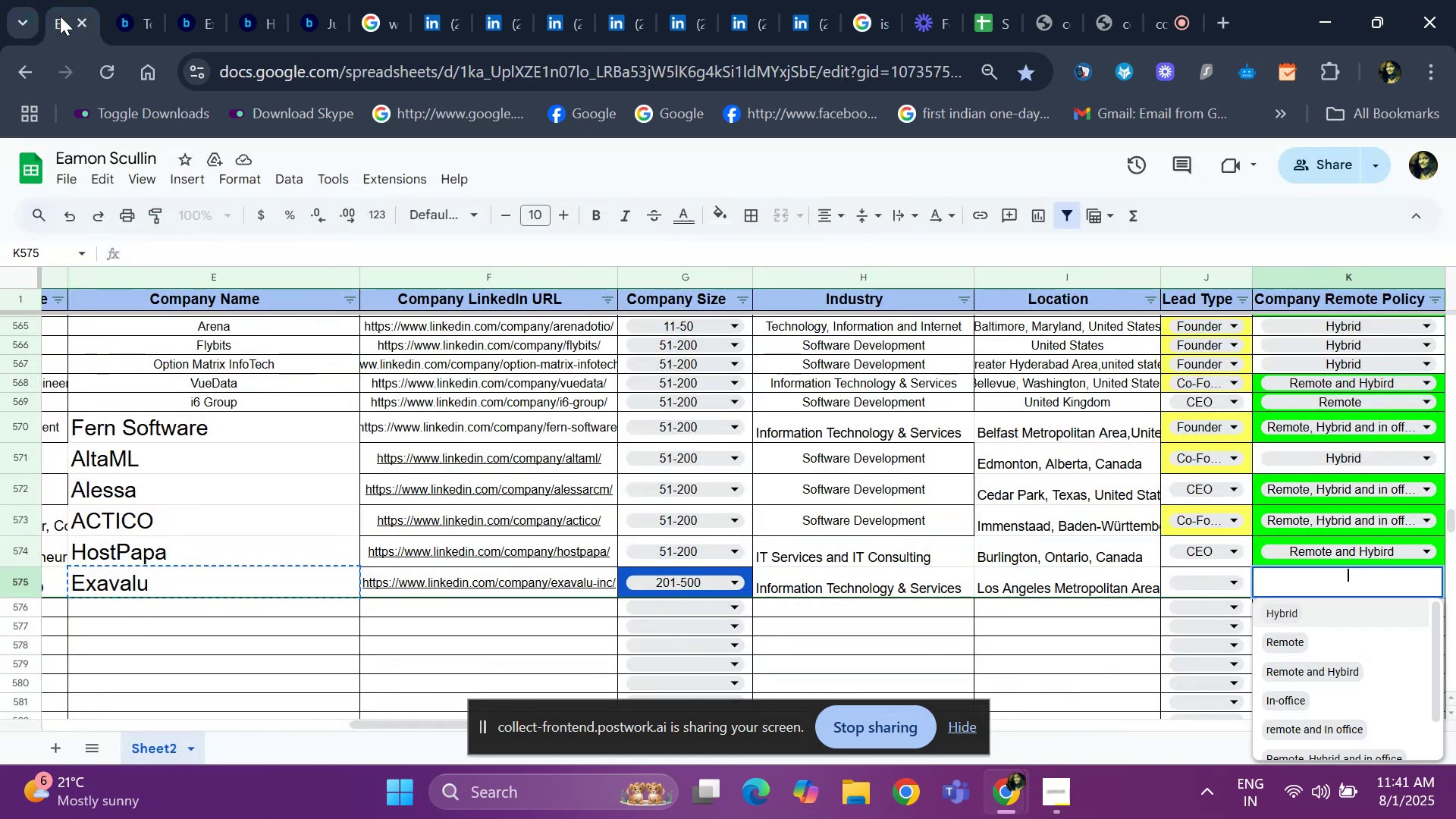 
key(ArrowDown)
 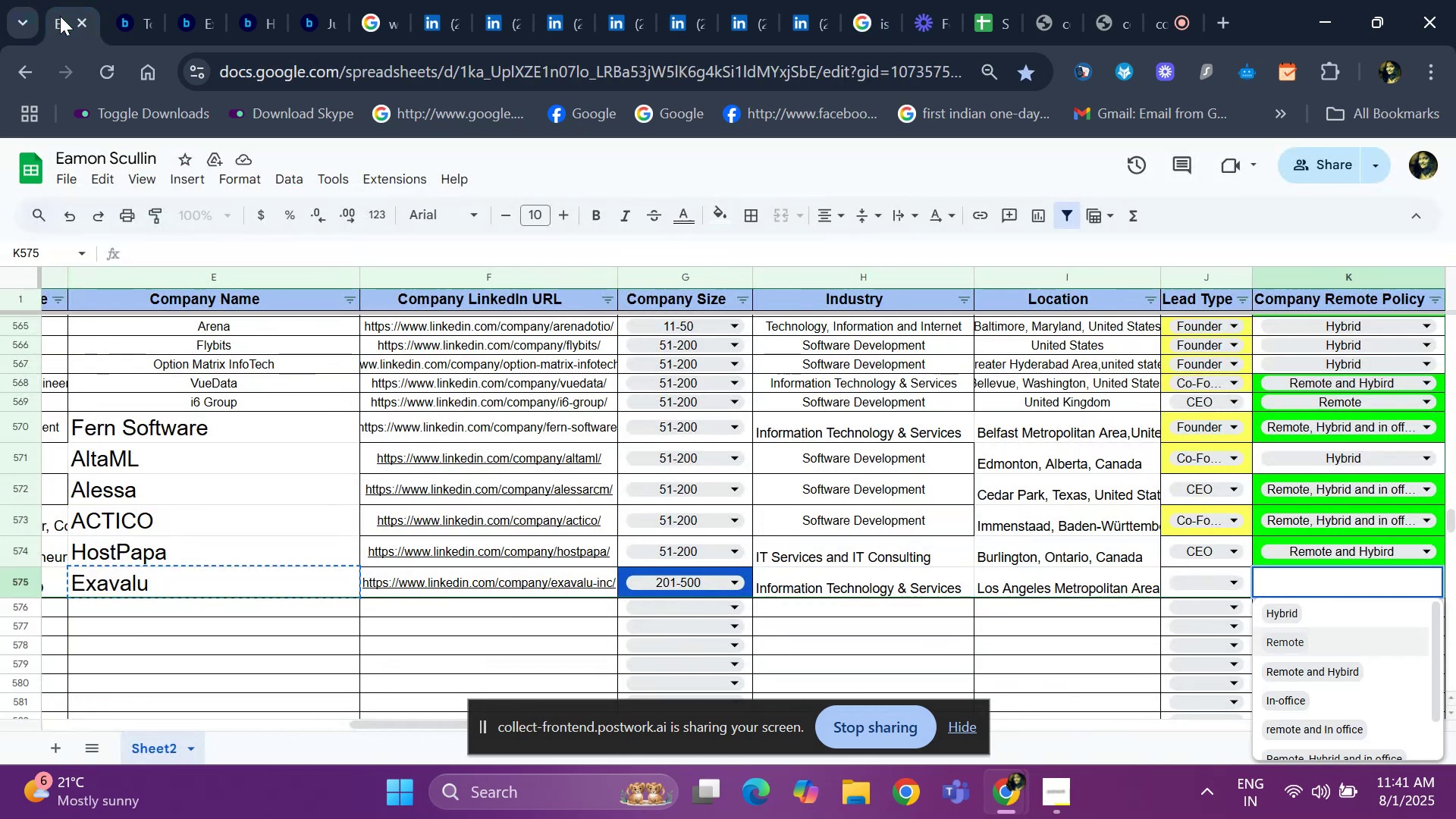 
key(ArrowDown)
 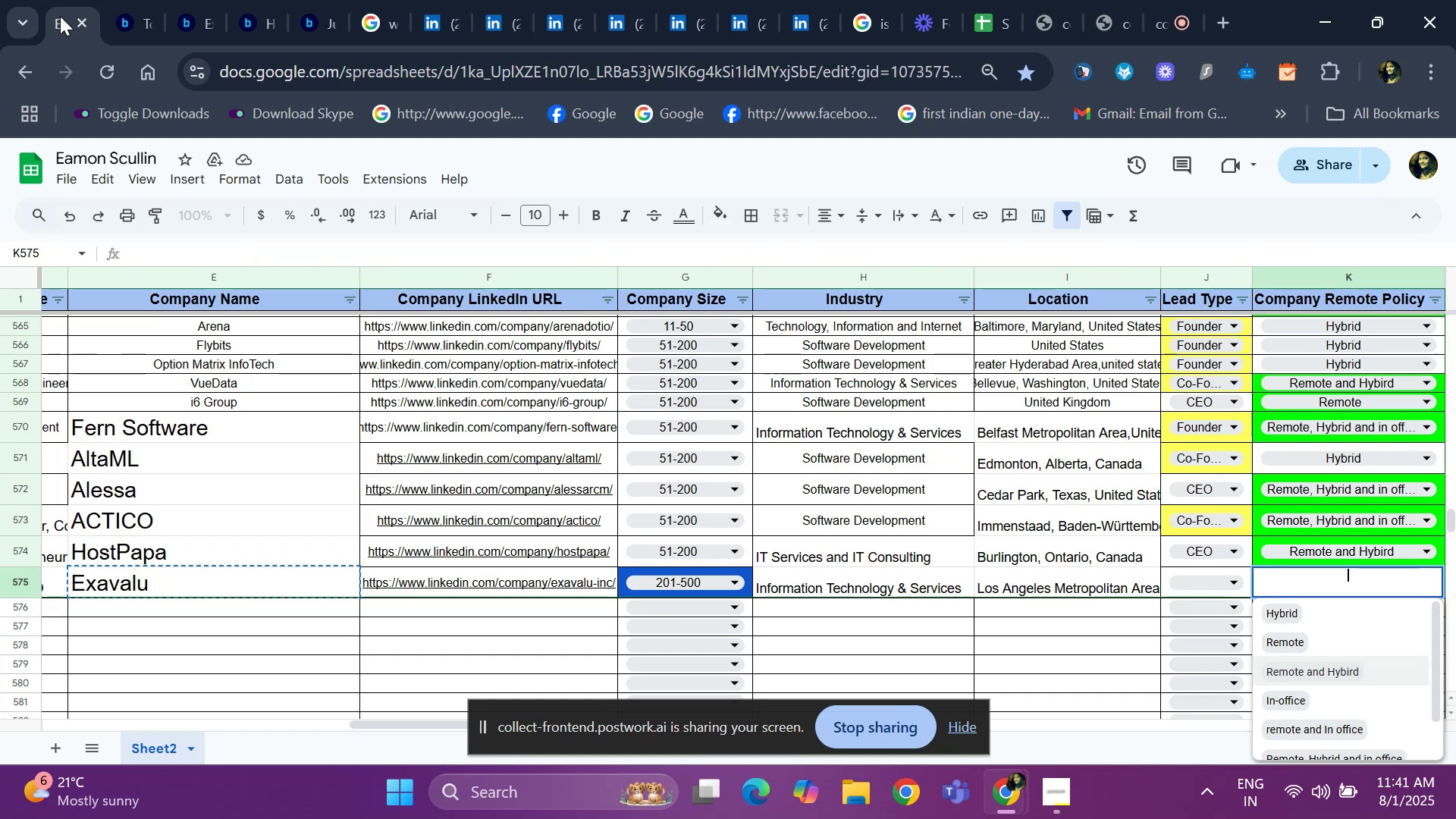 
key(ArrowUp)
 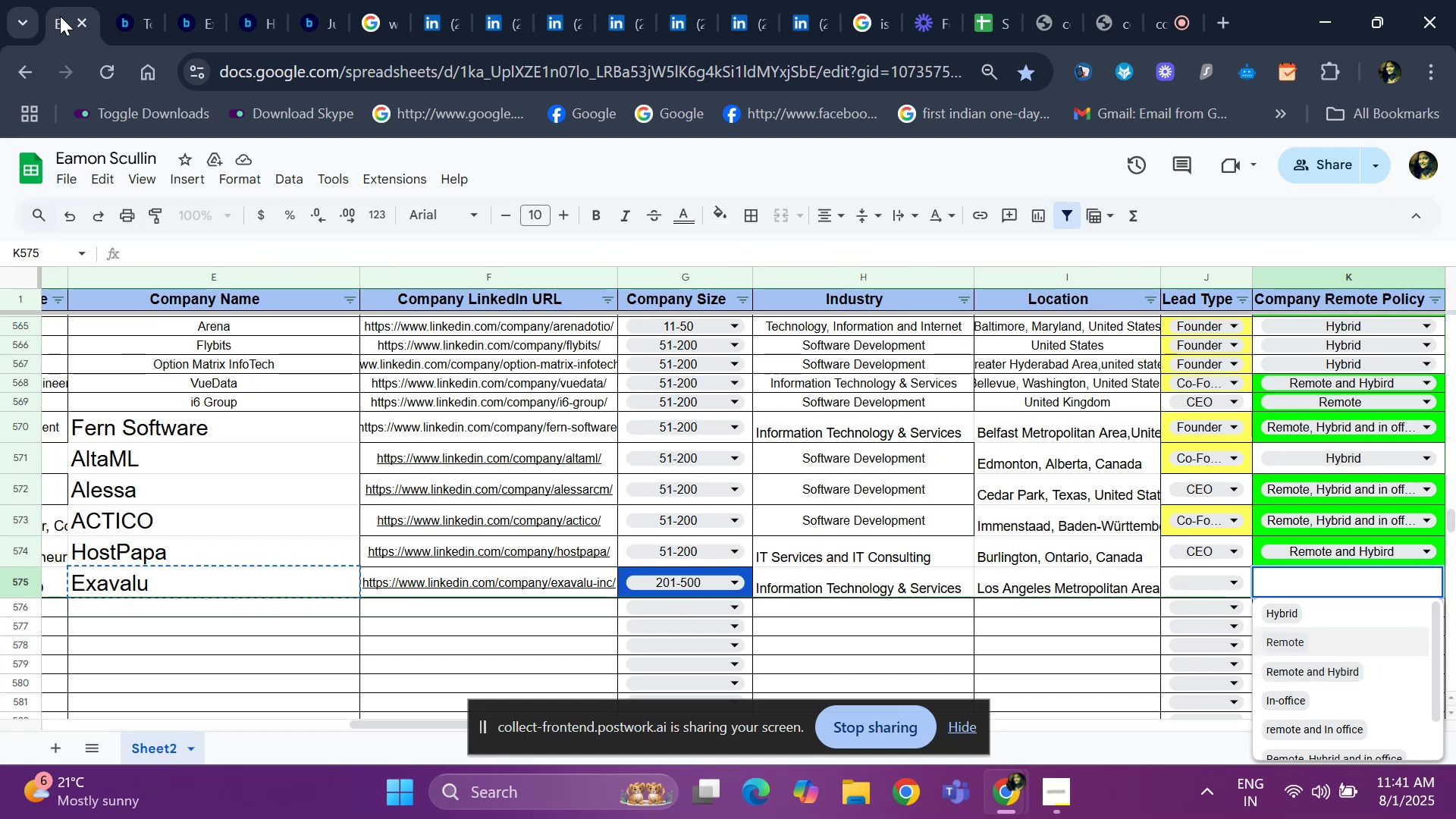 
key(Enter)
 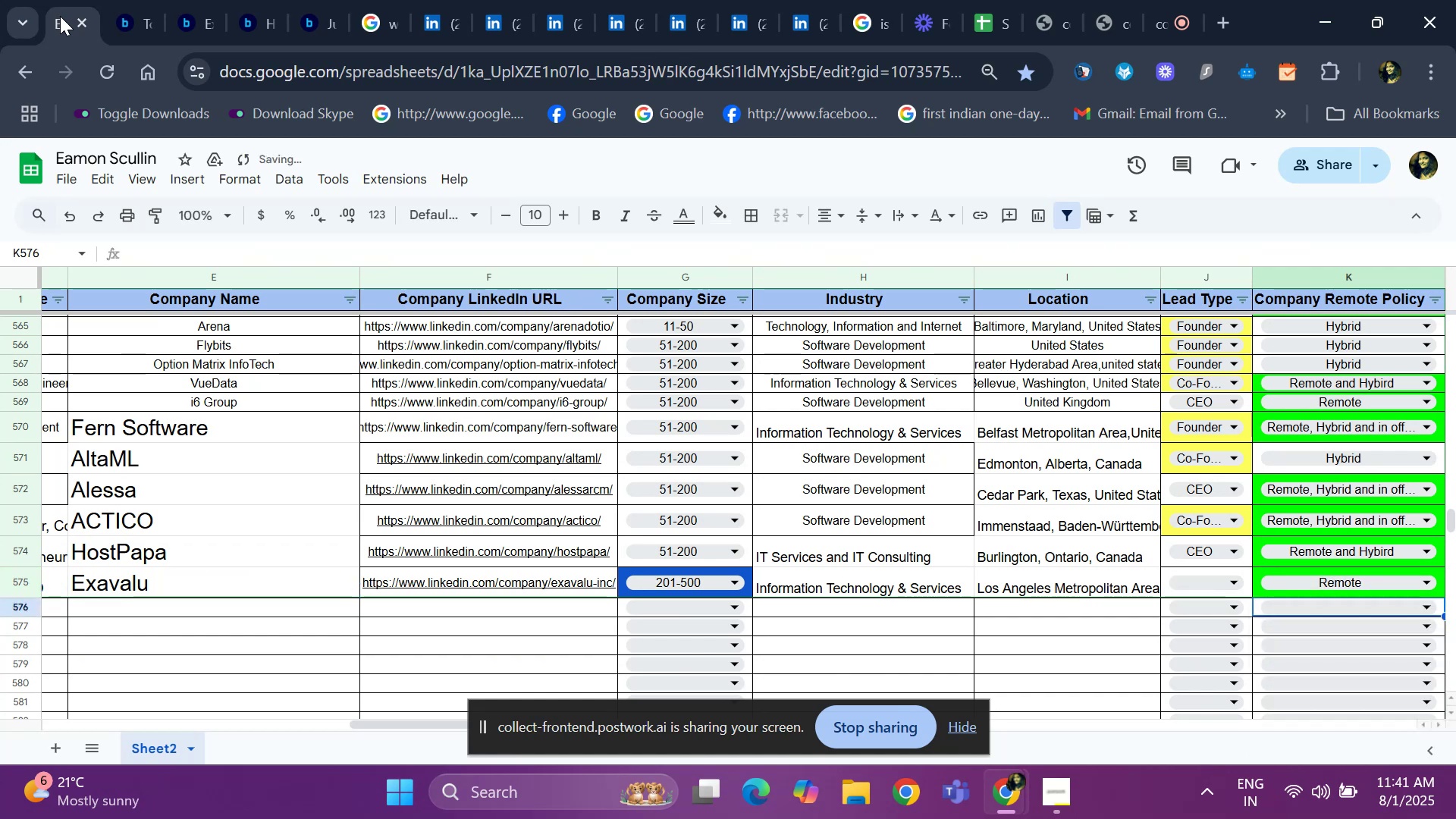 
key(ArrowLeft)
 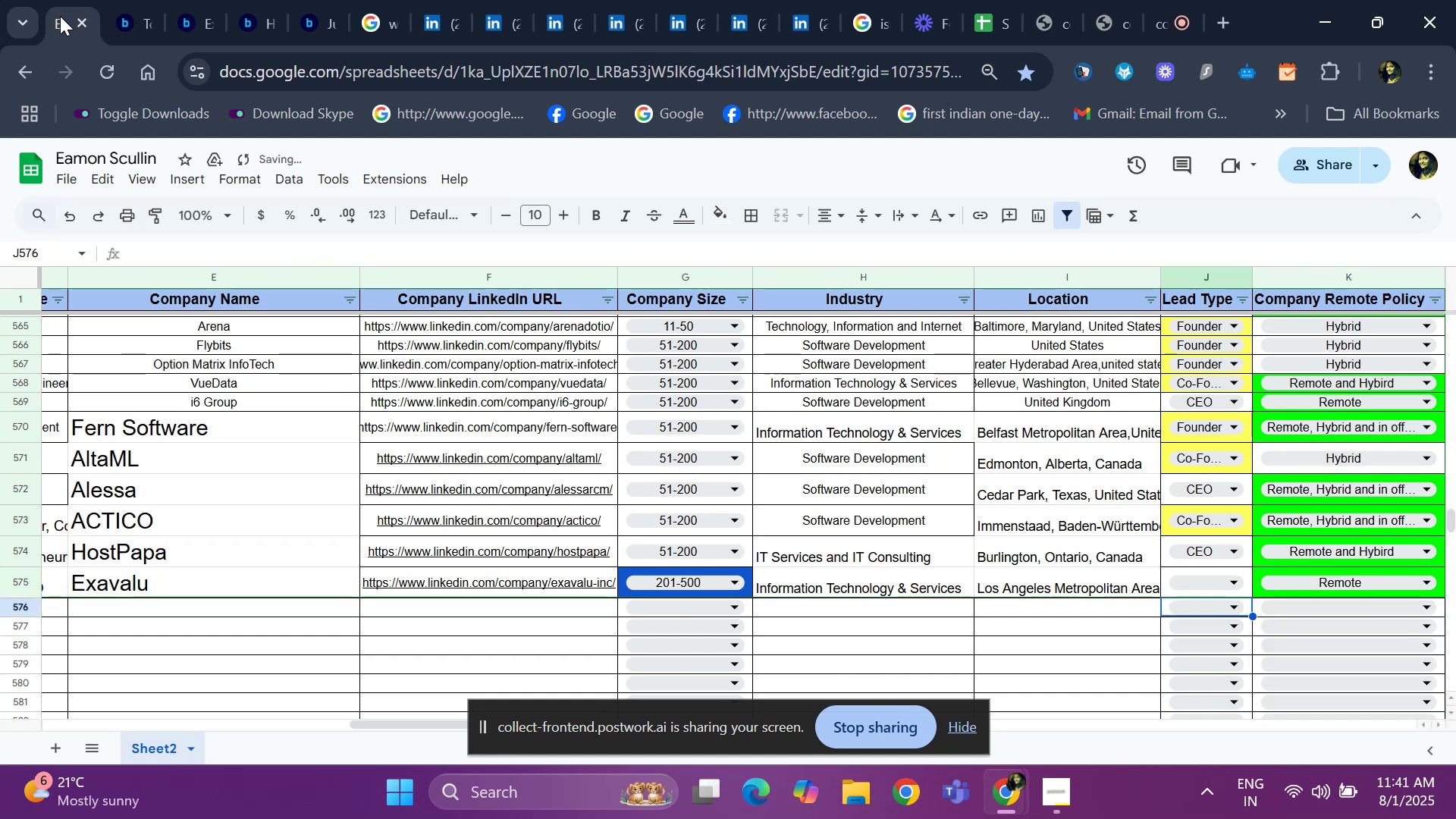 
hold_key(key=ArrowLeft, duration=0.64)
 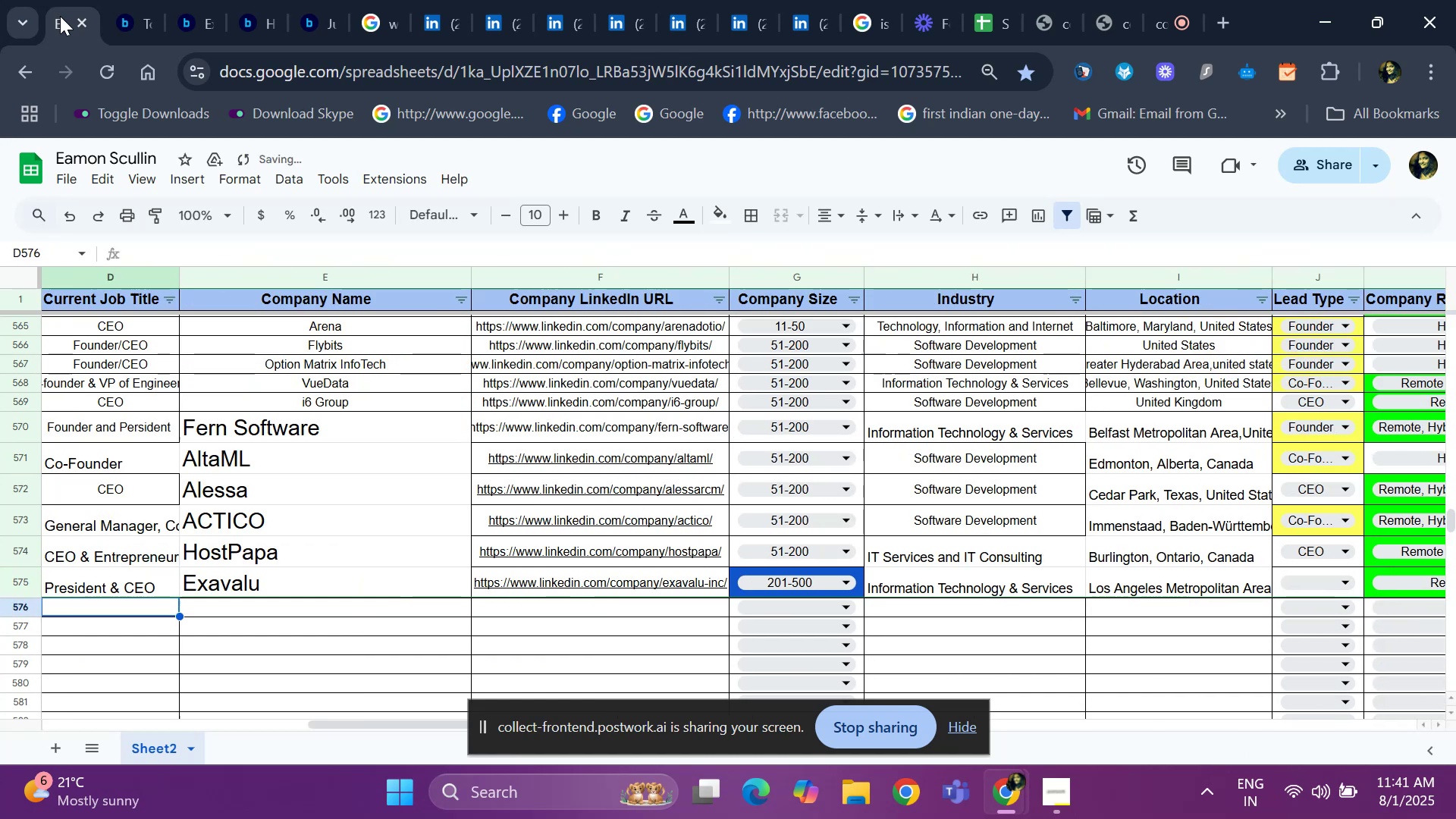 
key(ArrowRight)
 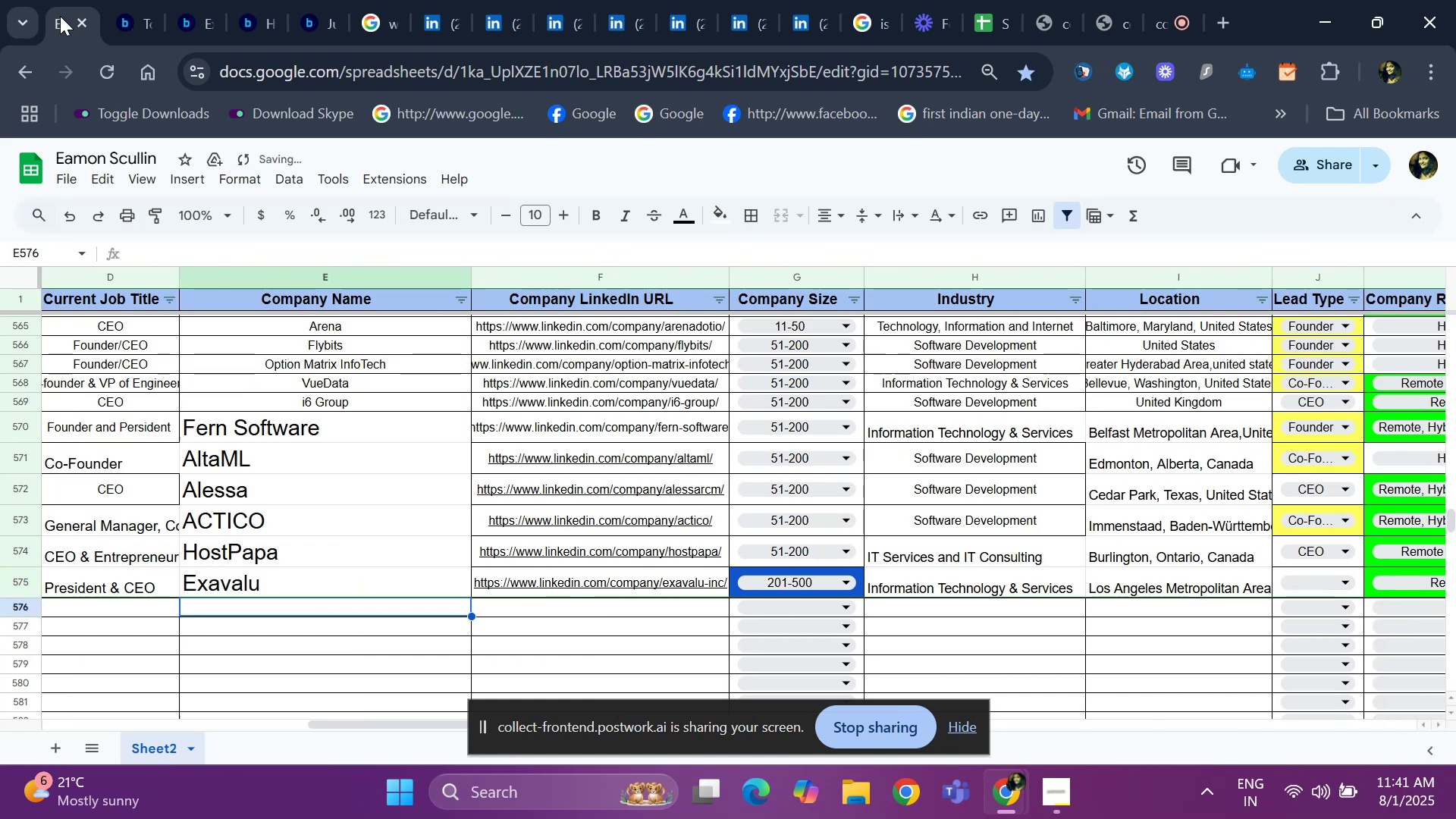 
key(ArrowRight)
 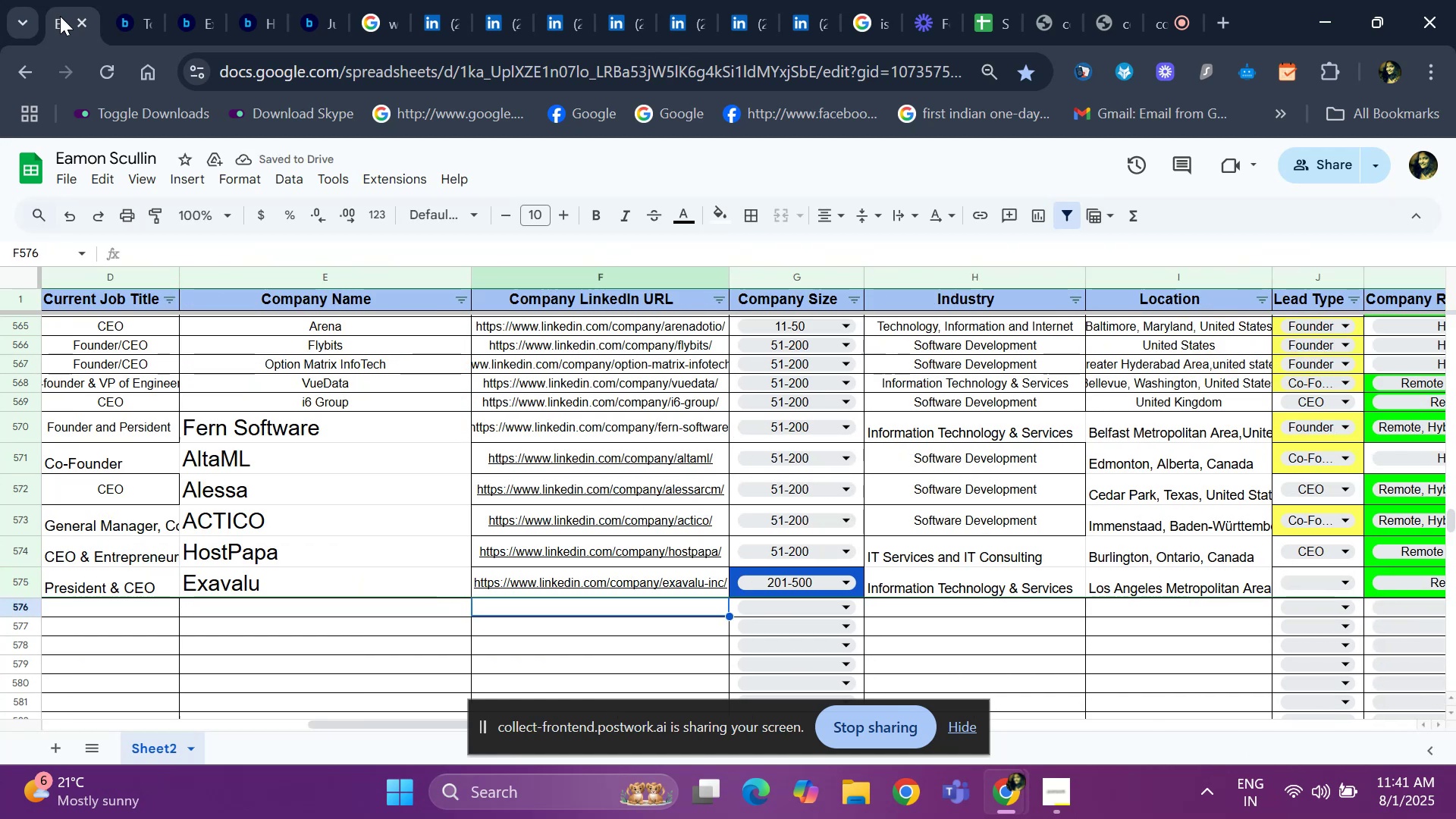 
key(ArrowRight)
 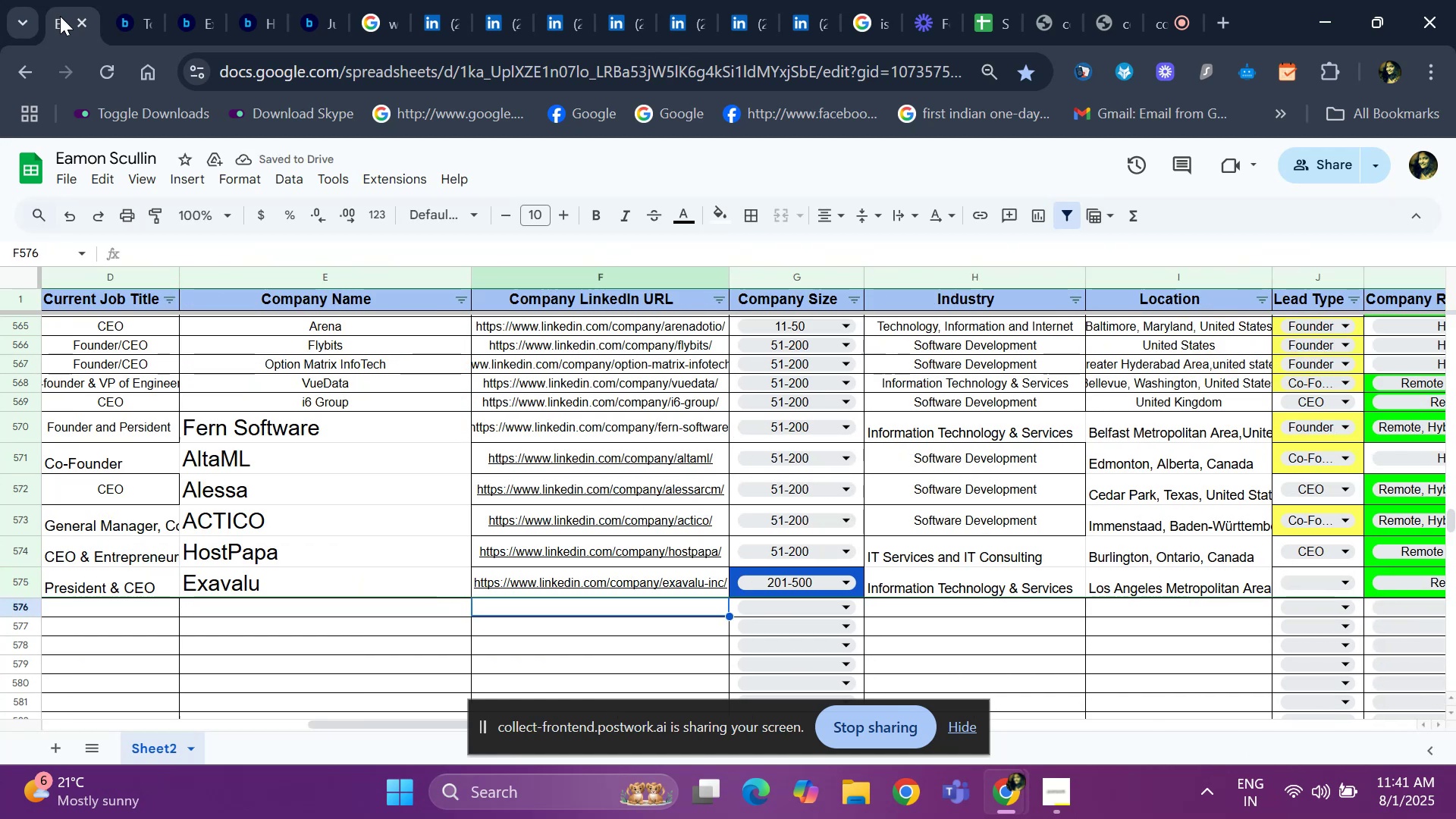 
key(ArrowRight)
 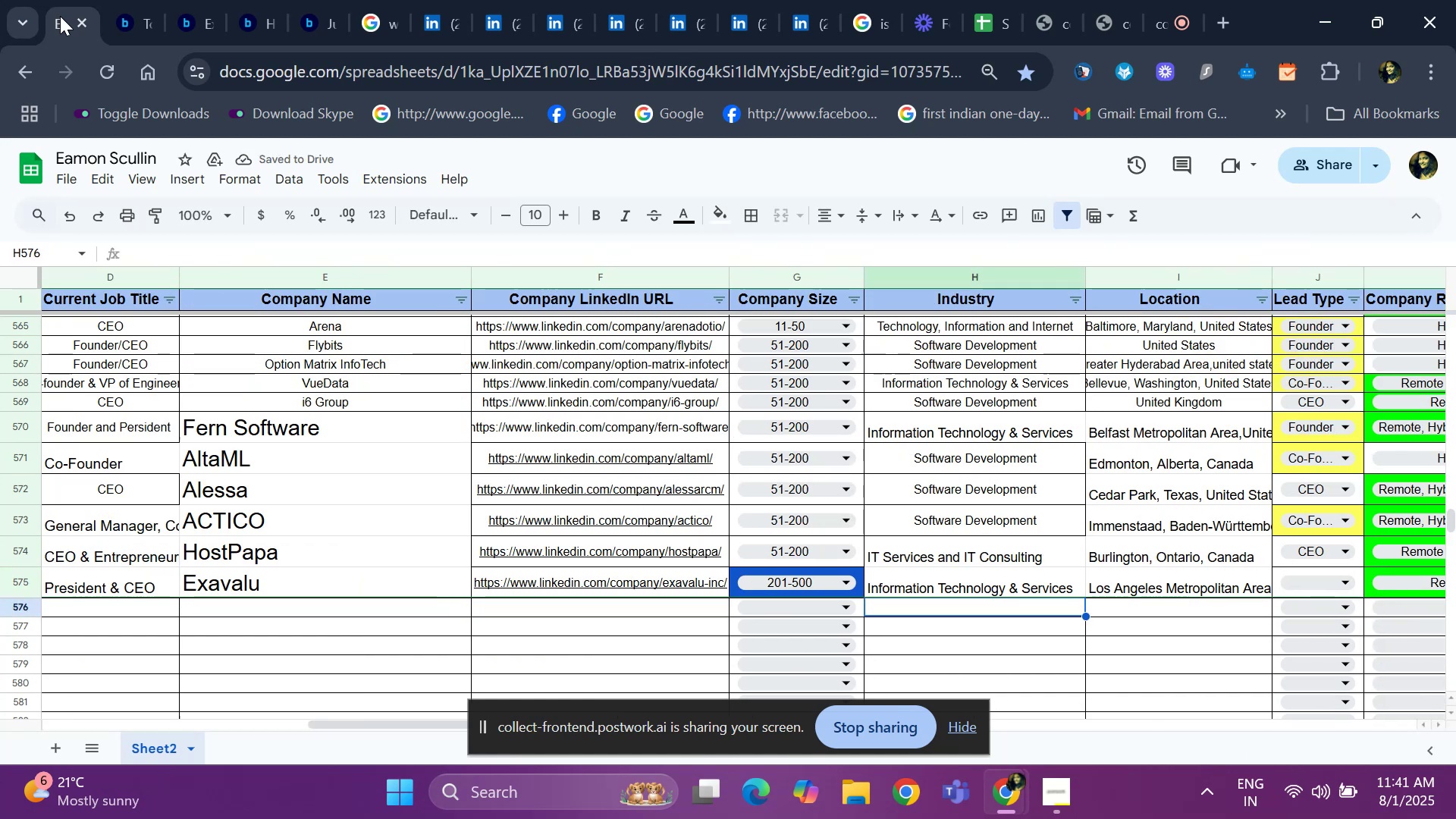 
key(ArrowRight)
 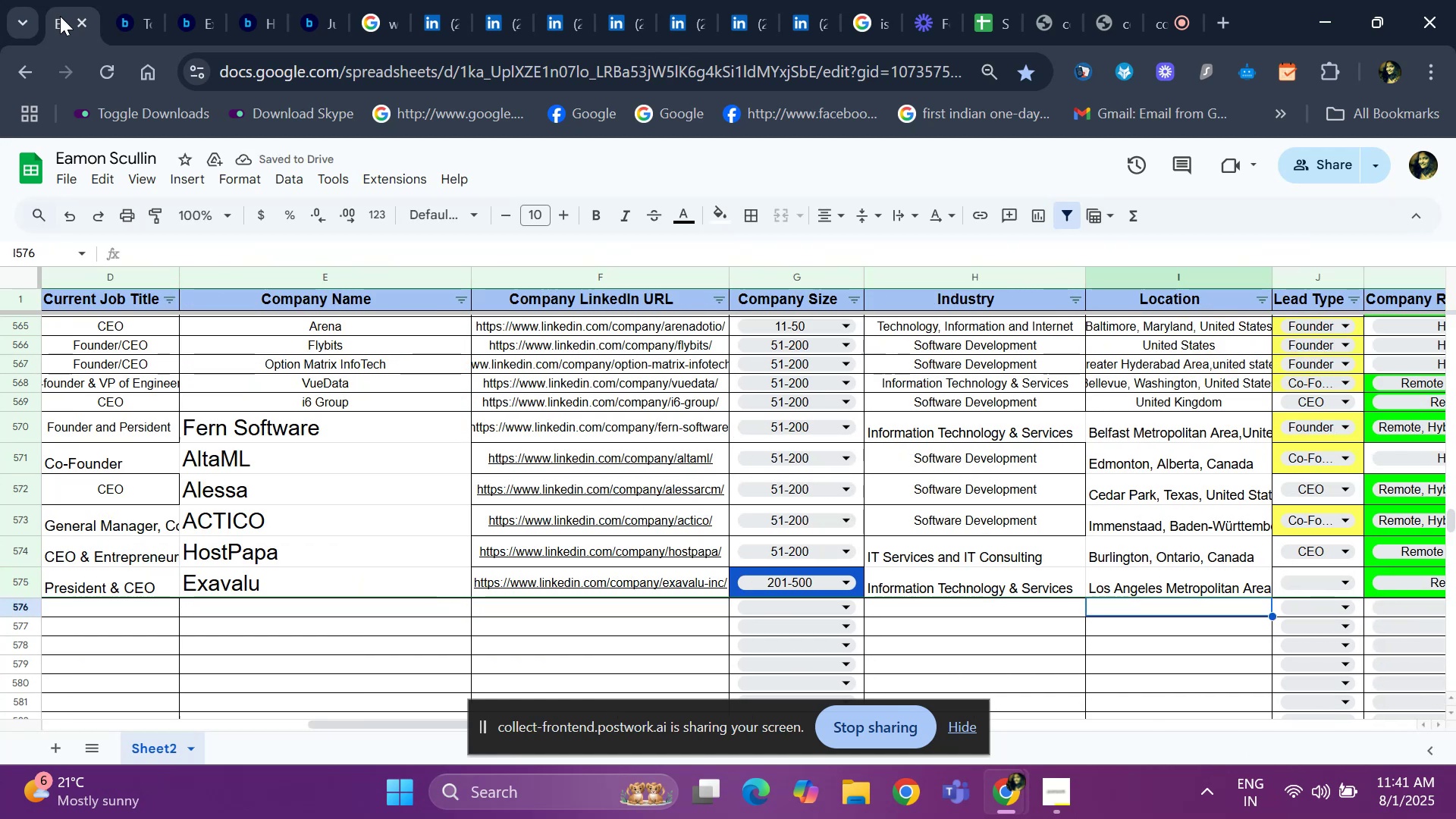 
key(ArrowRight)
 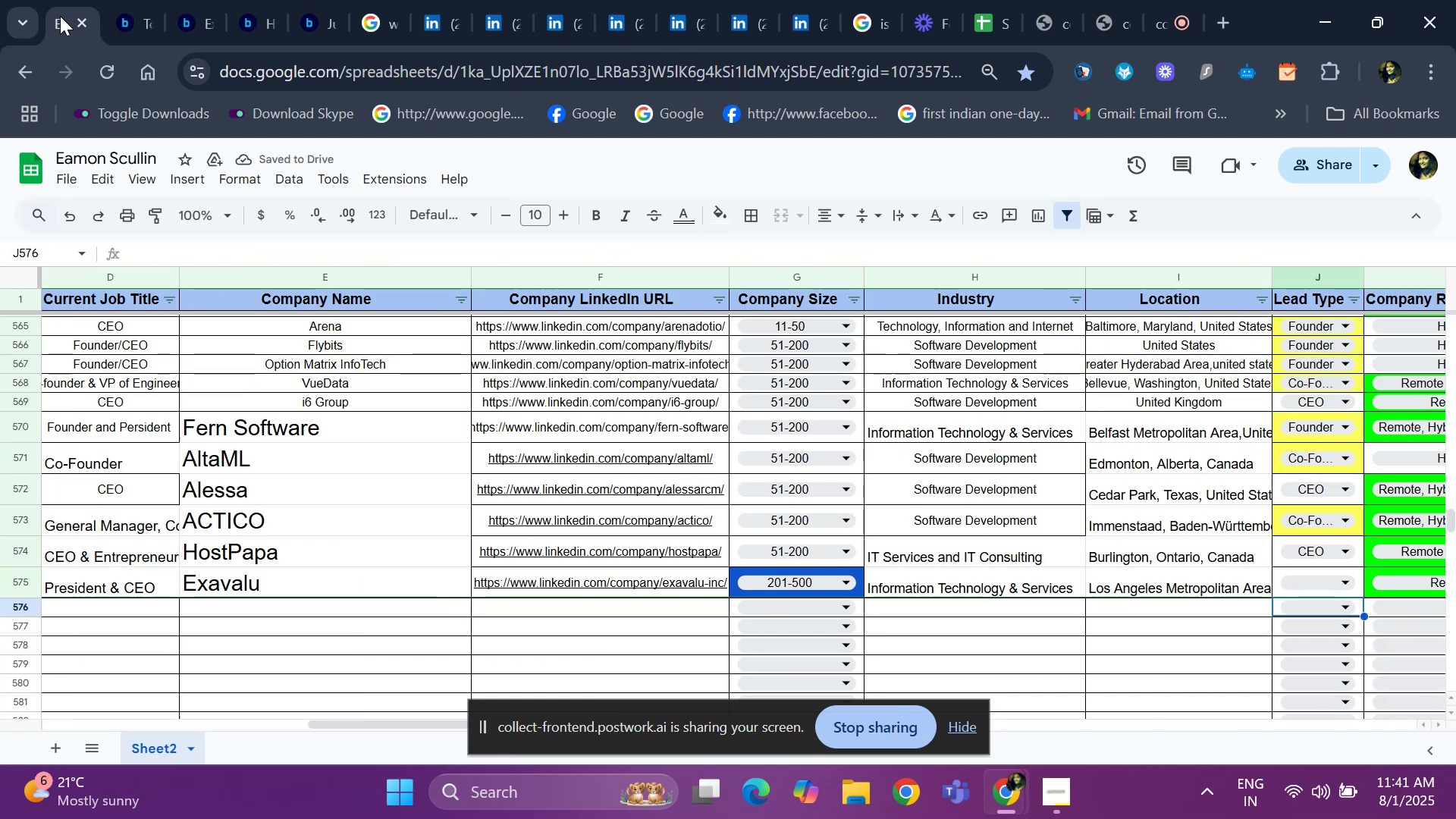 
key(ArrowUp)
 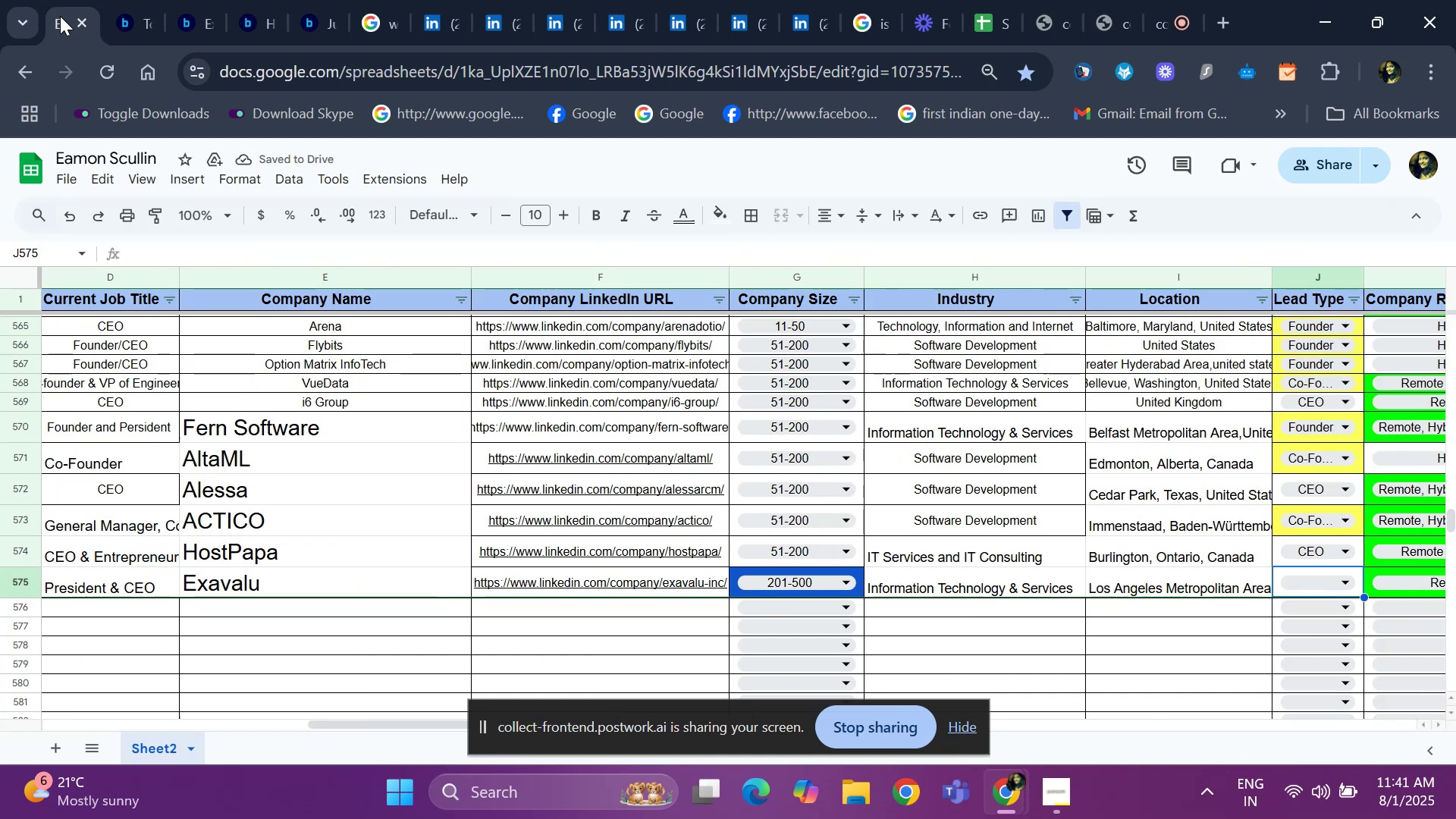 
key(Enter)
 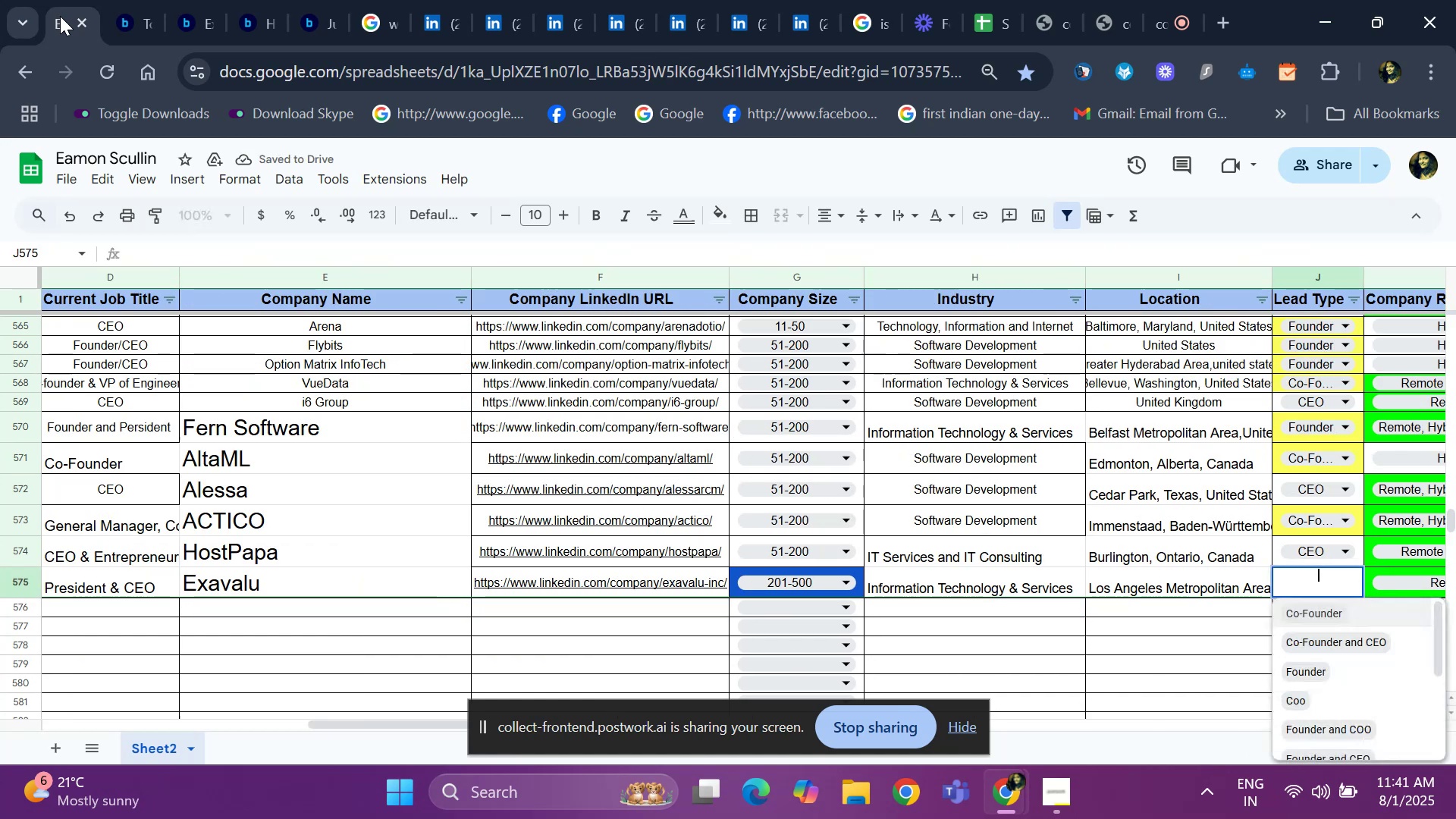 
key(ArrowDown)
 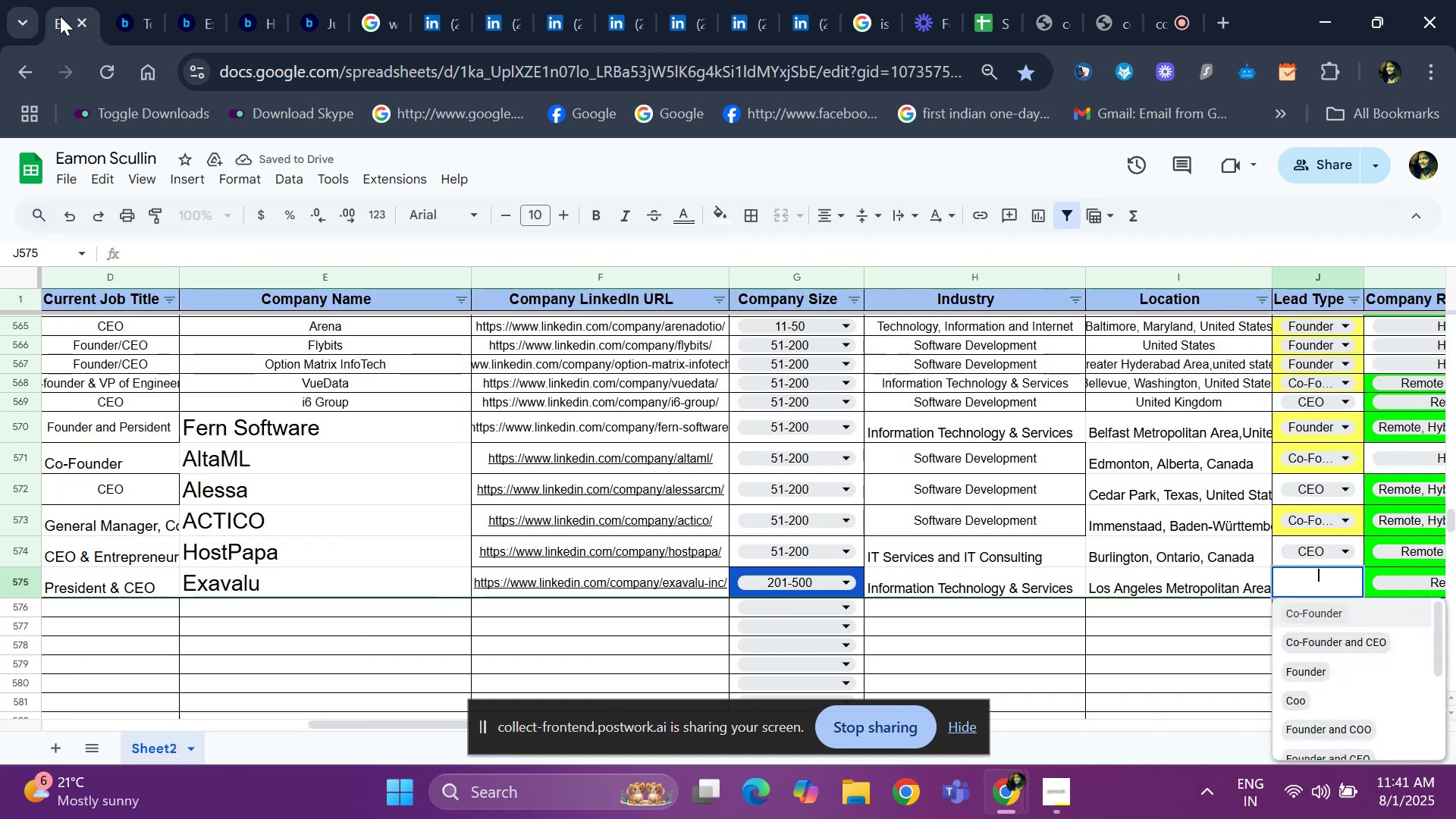 
key(ArrowDown)
 